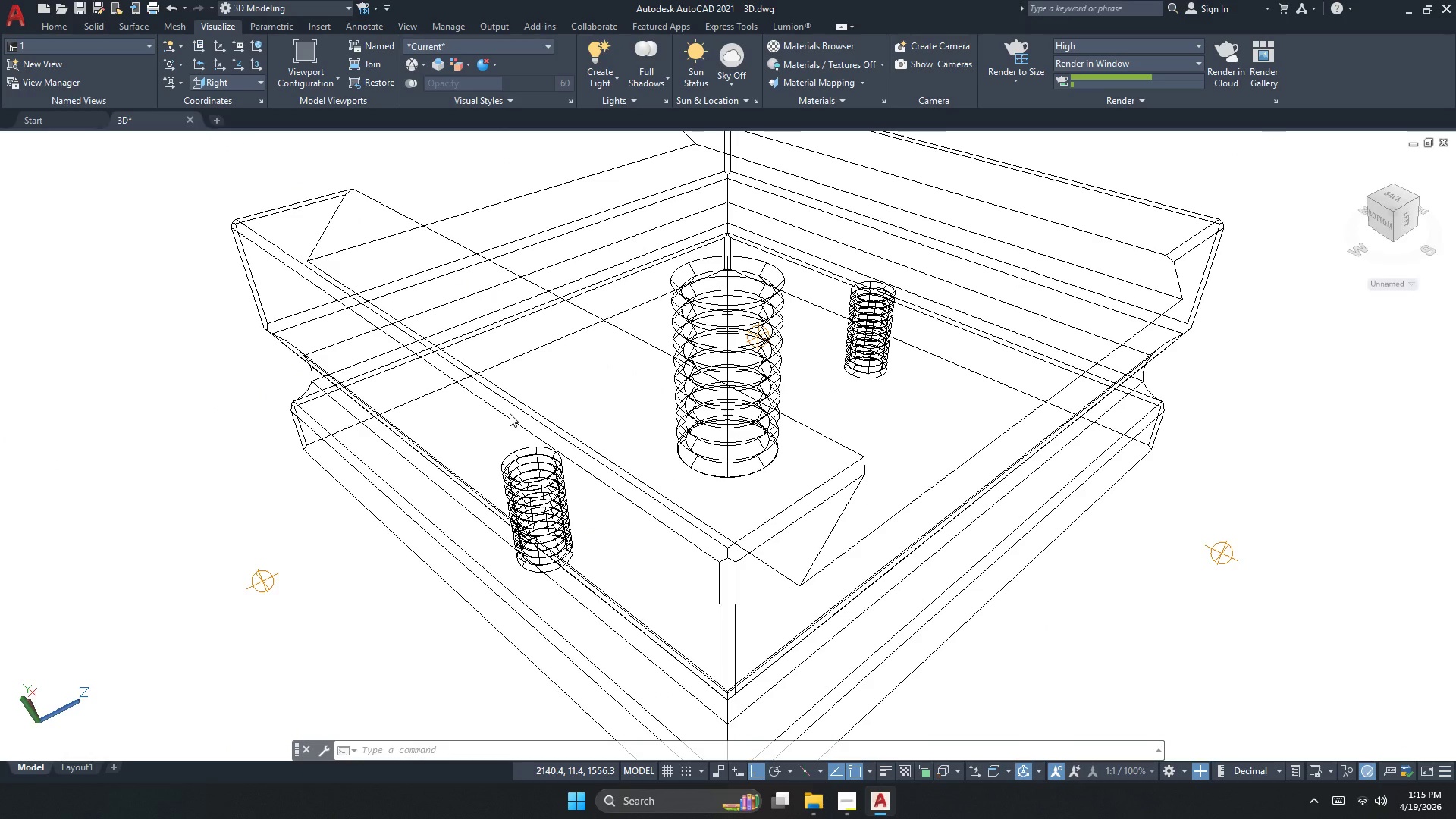 
left_click([1022, 55])
 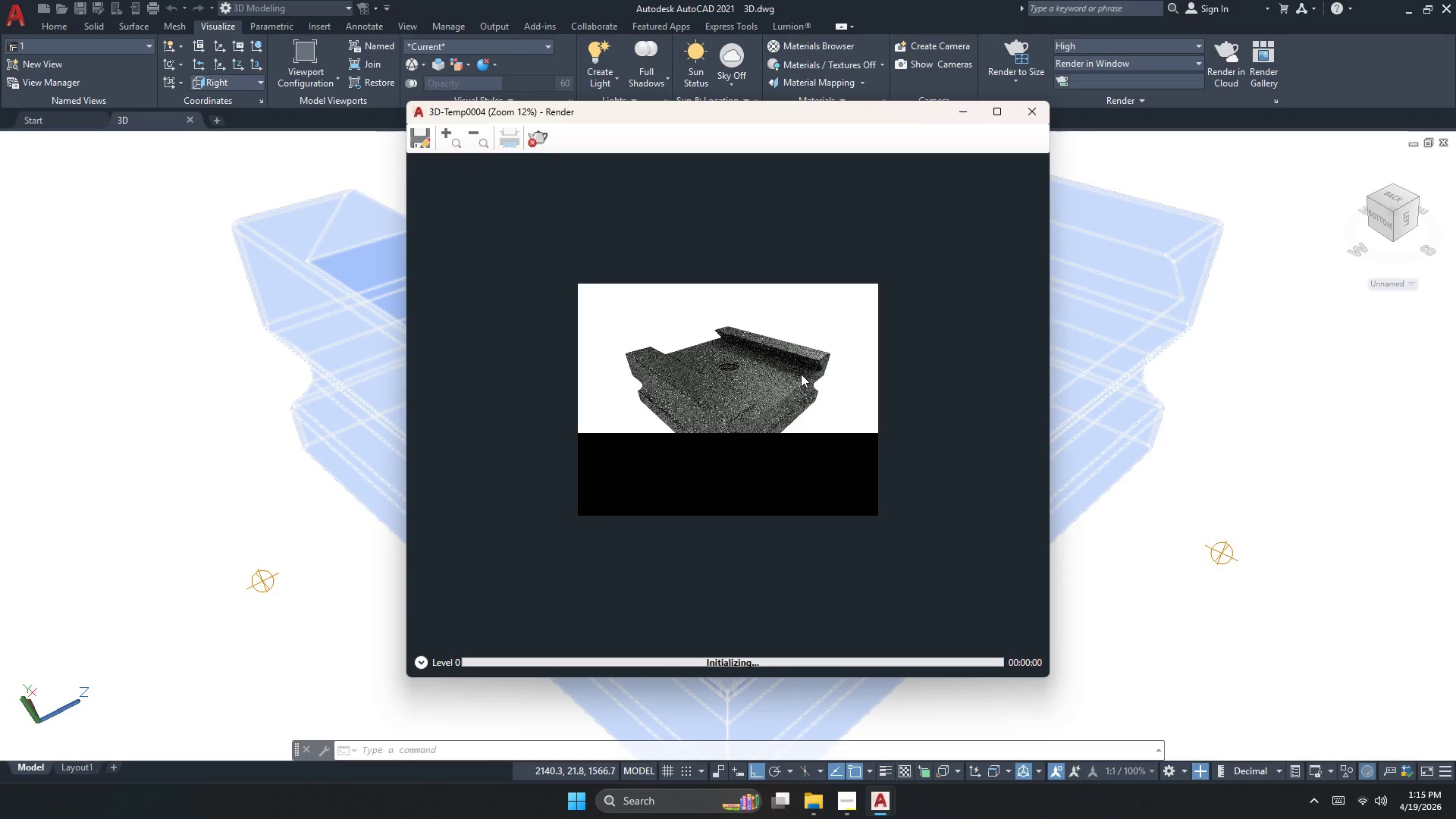 
scroll: coordinate [759, 372], scroll_direction: up, amount: 2.0
 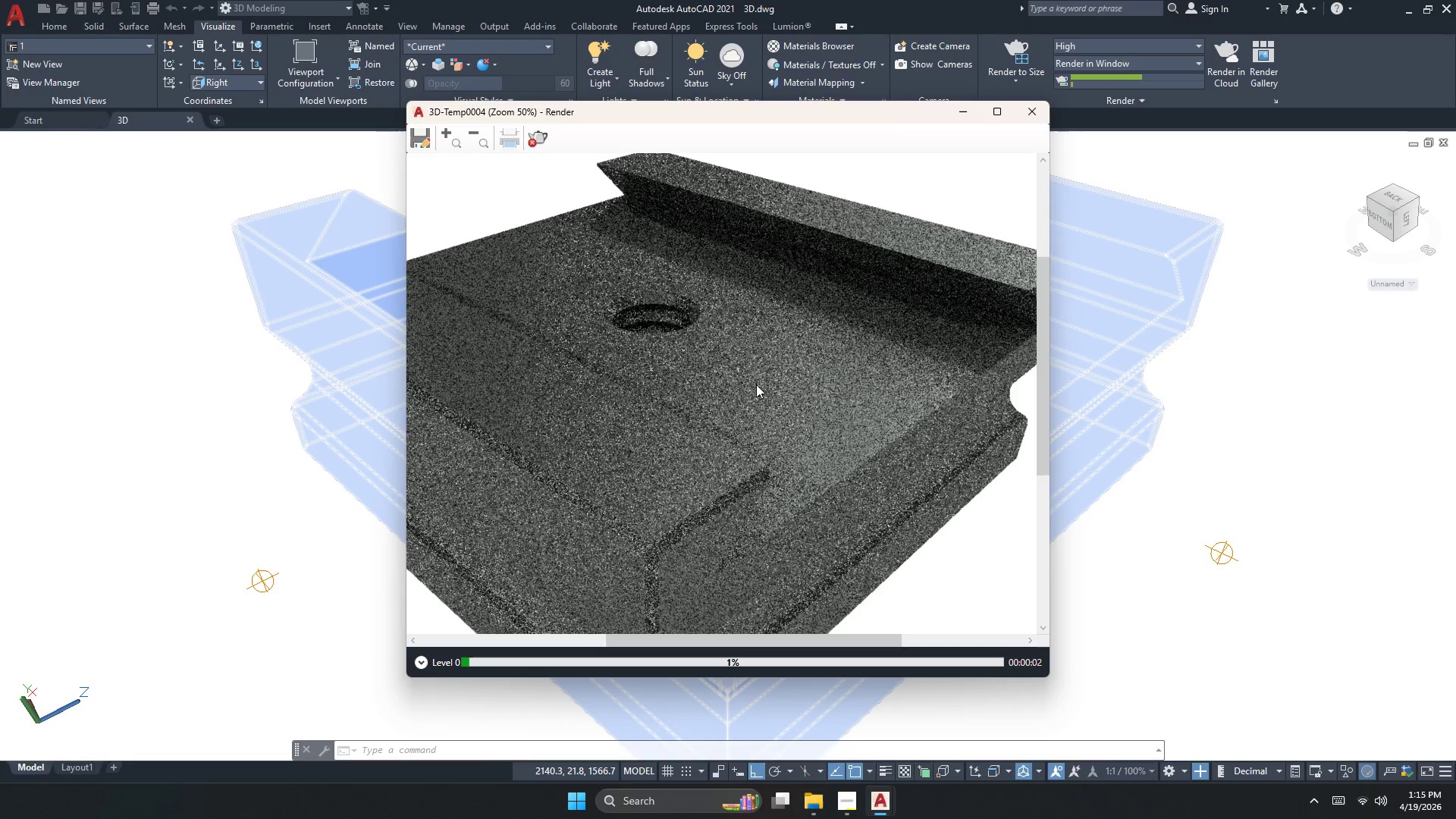 
scroll: coordinate [746, 407], scroll_direction: none, amount: 0.0
 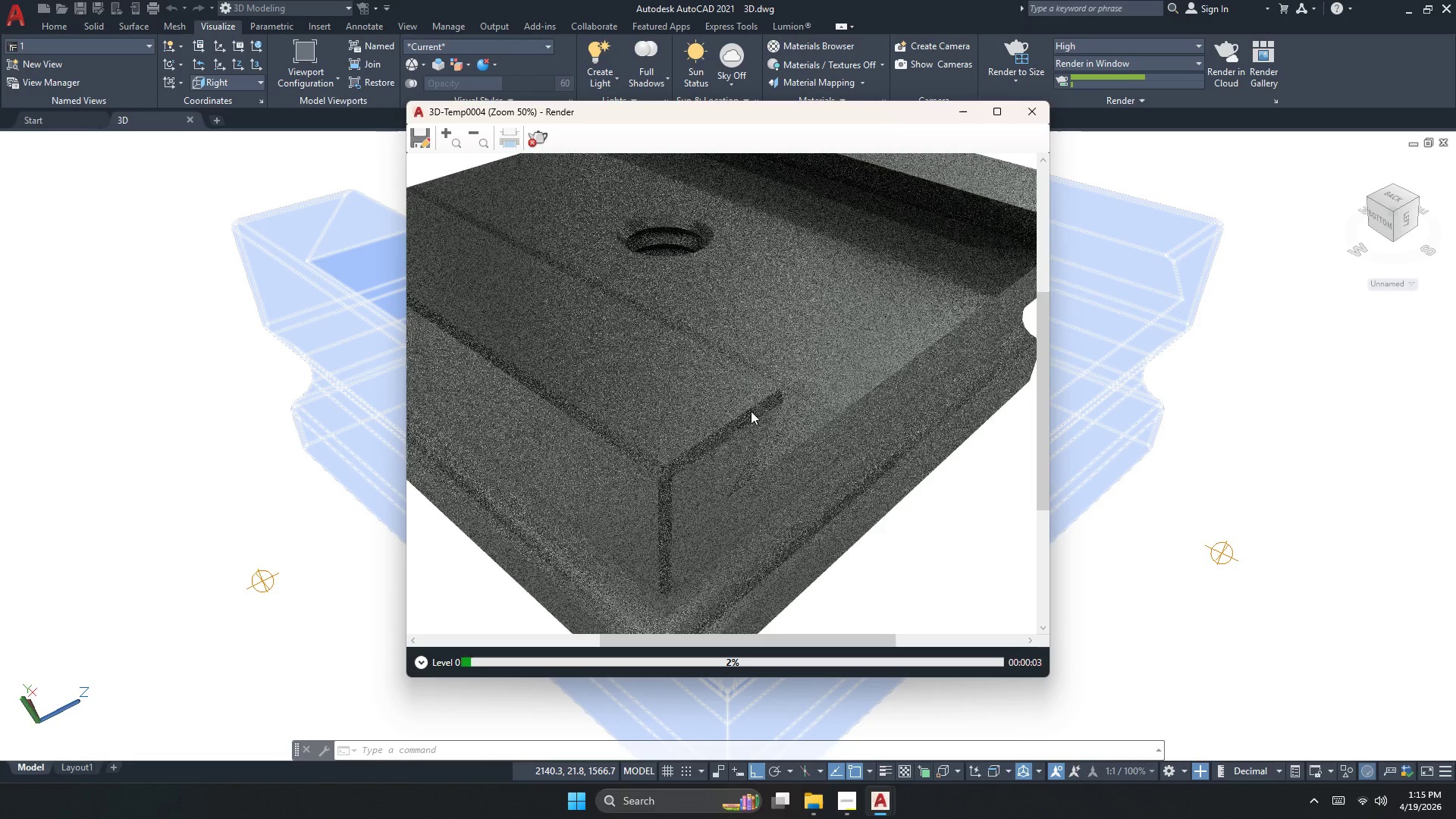 
scroll: coordinate [747, 410], scroll_direction: down, amount: 1.0
 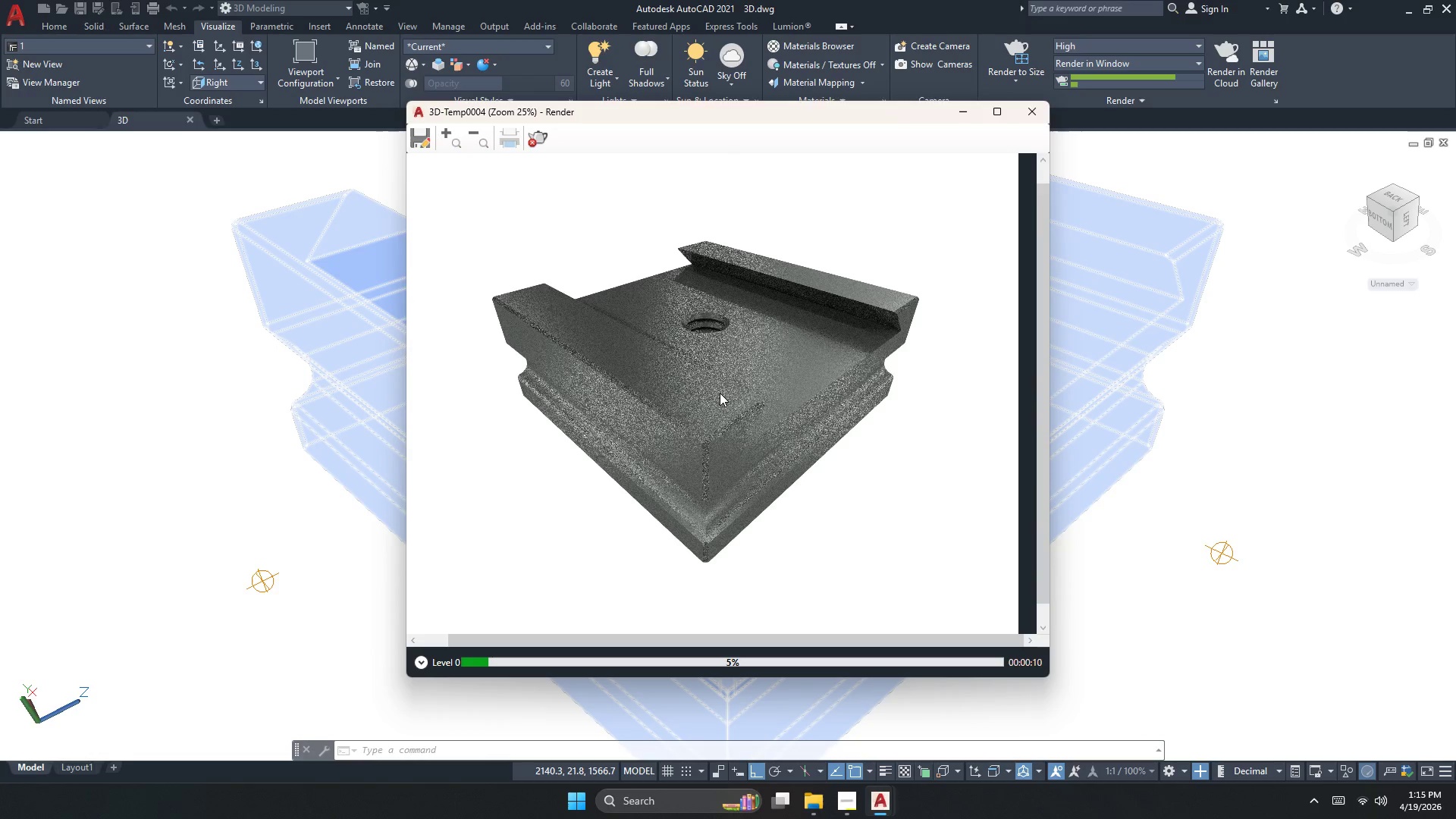 
wait(5.98)
 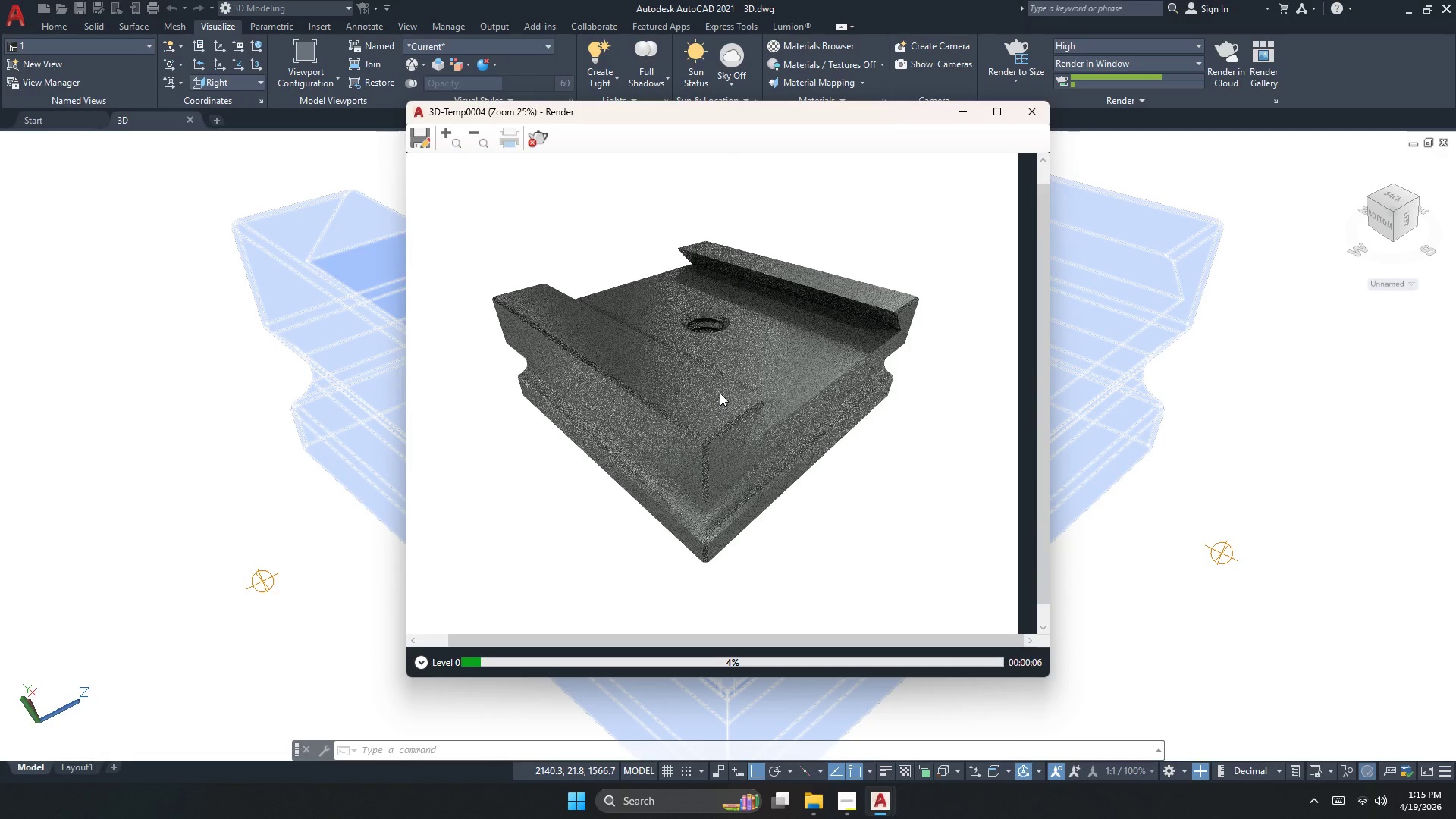 
scroll: coordinate [770, 366], scroll_direction: up, amount: 1.0
 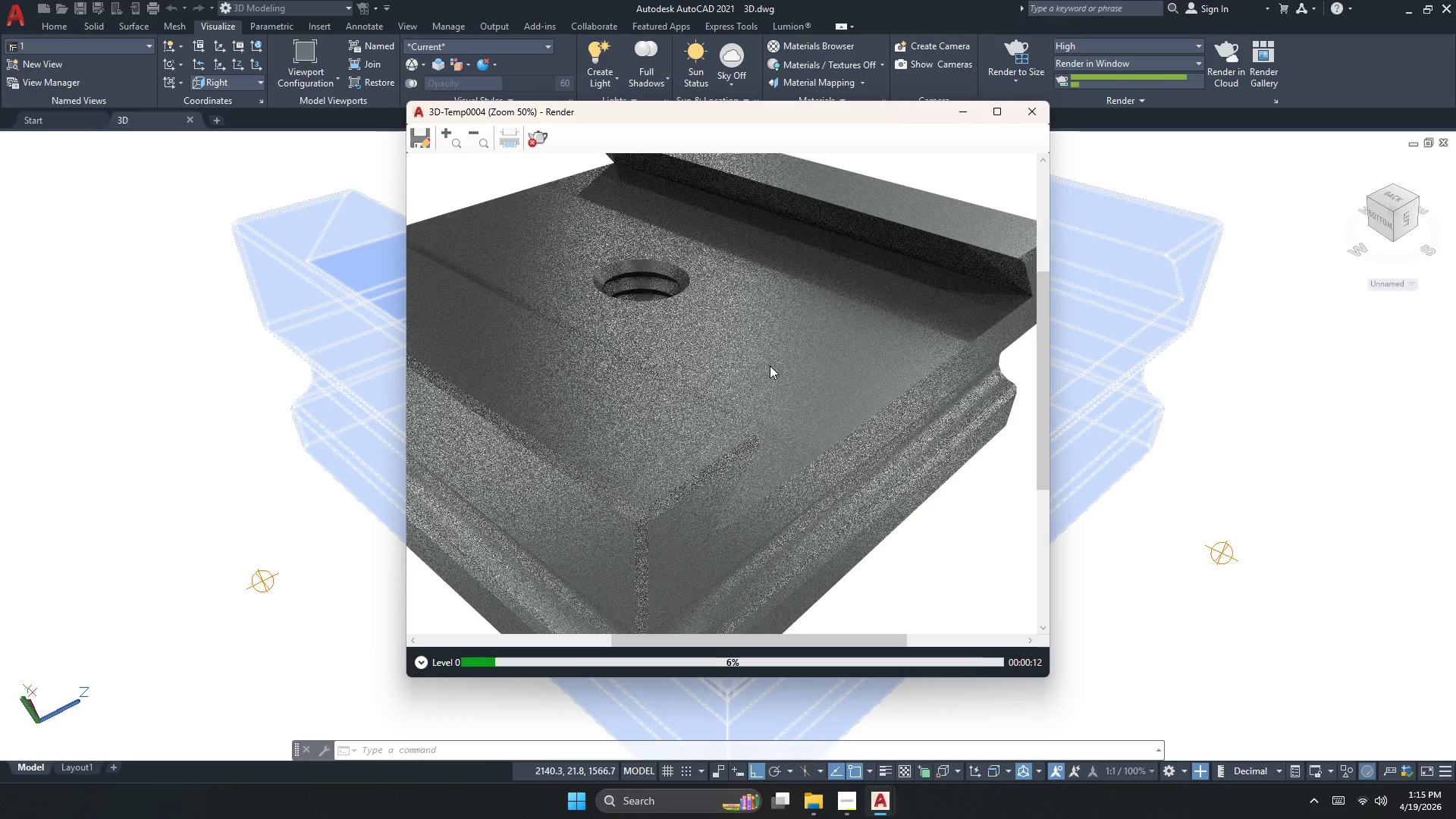 
scroll: coordinate [770, 366], scroll_direction: down, amount: 2.0
 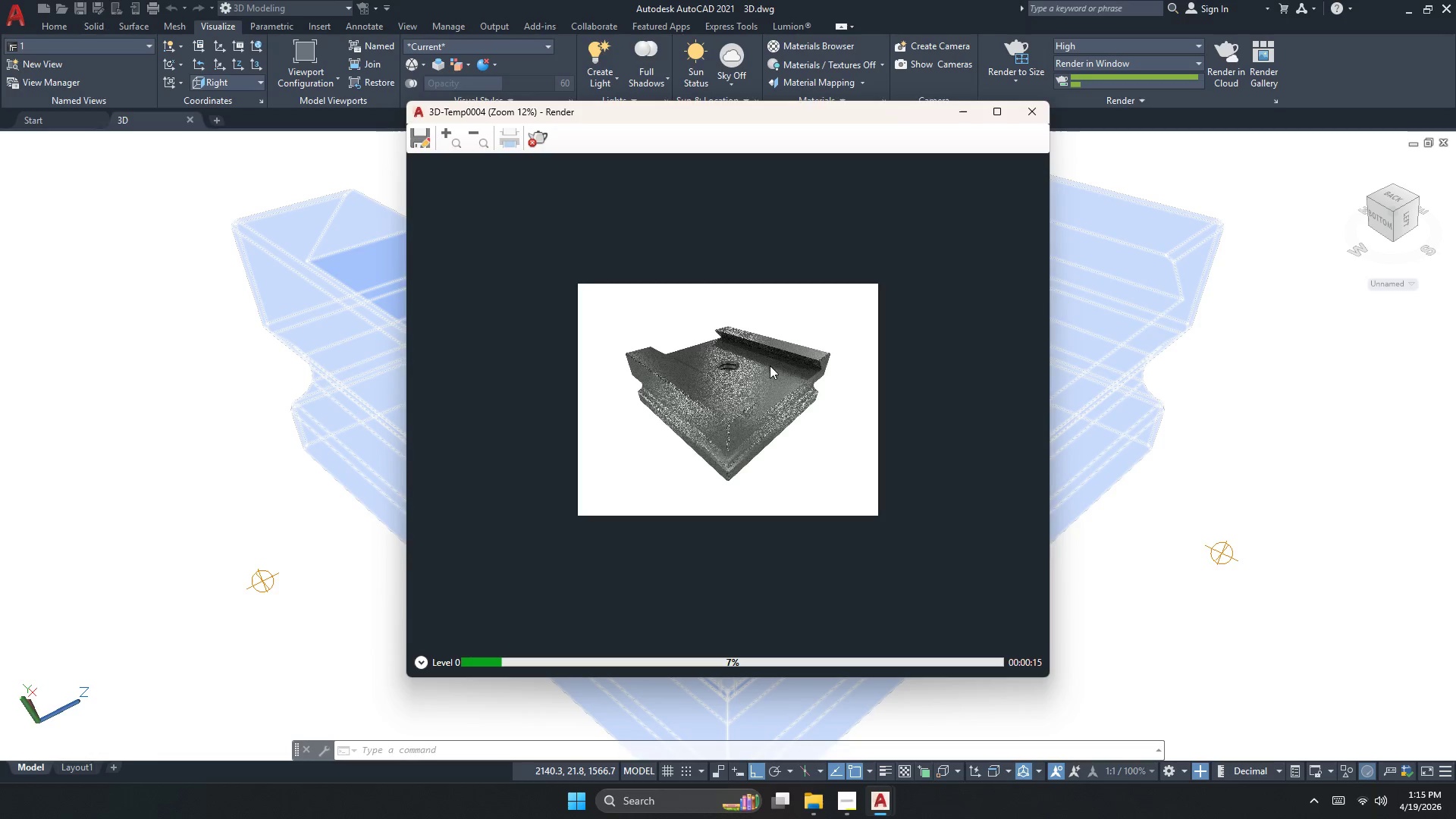 
scroll: coordinate [770, 366], scroll_direction: up, amount: 1.0
 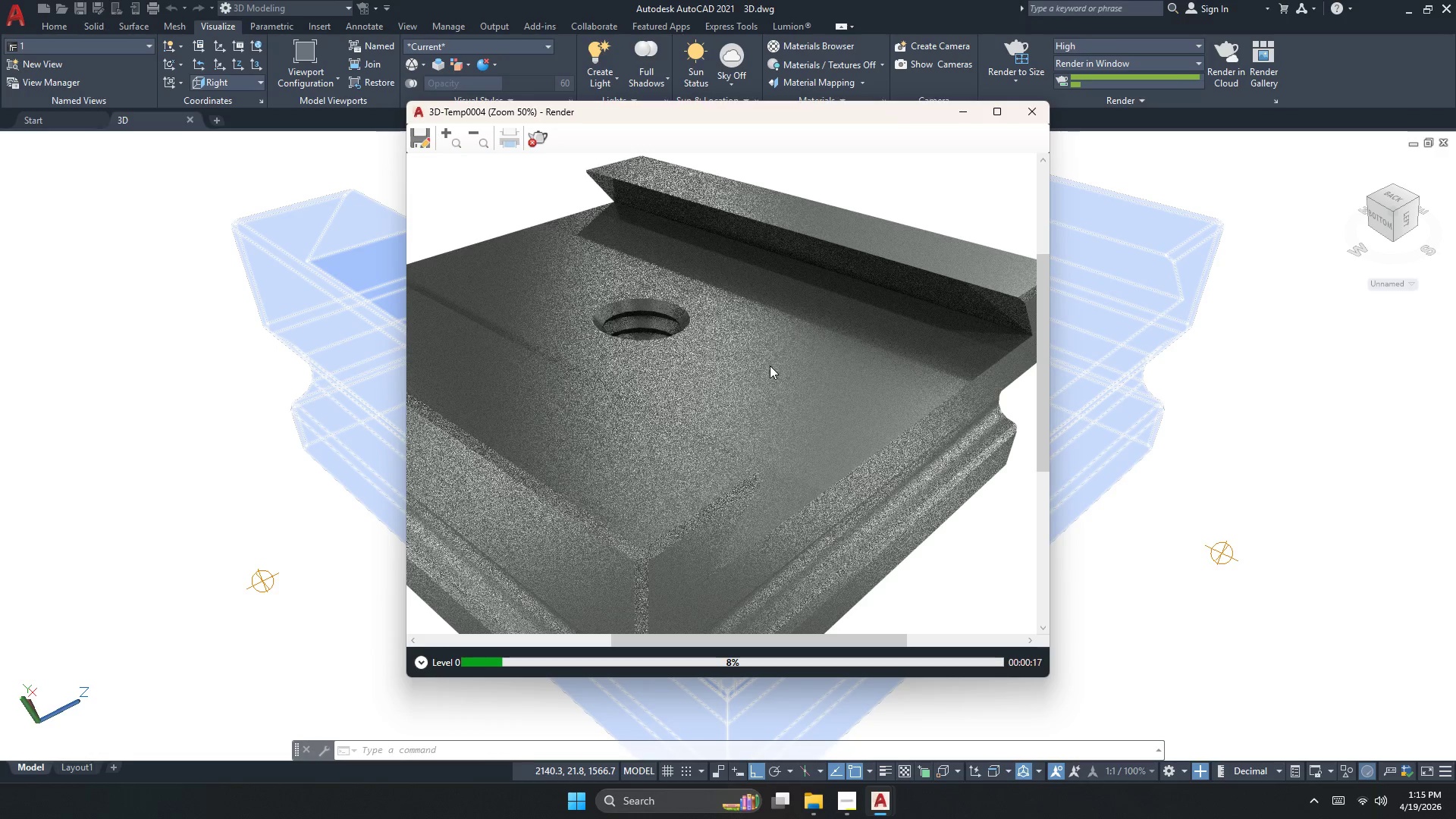 
scroll: coordinate [785, 391], scroll_direction: down, amount: 1.0
 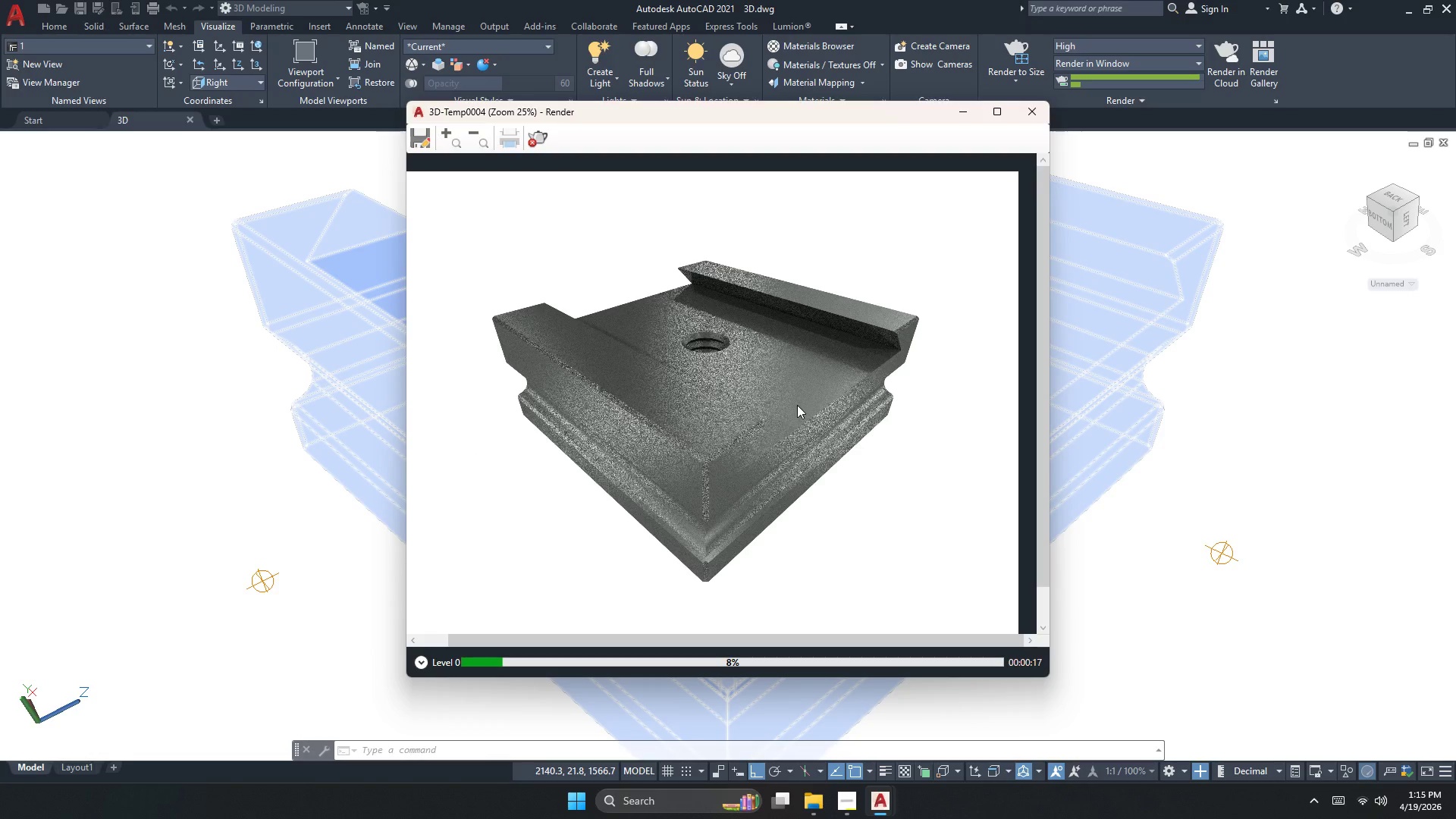 
scroll: coordinate [607, 417], scroll_direction: up, amount: 1.0
 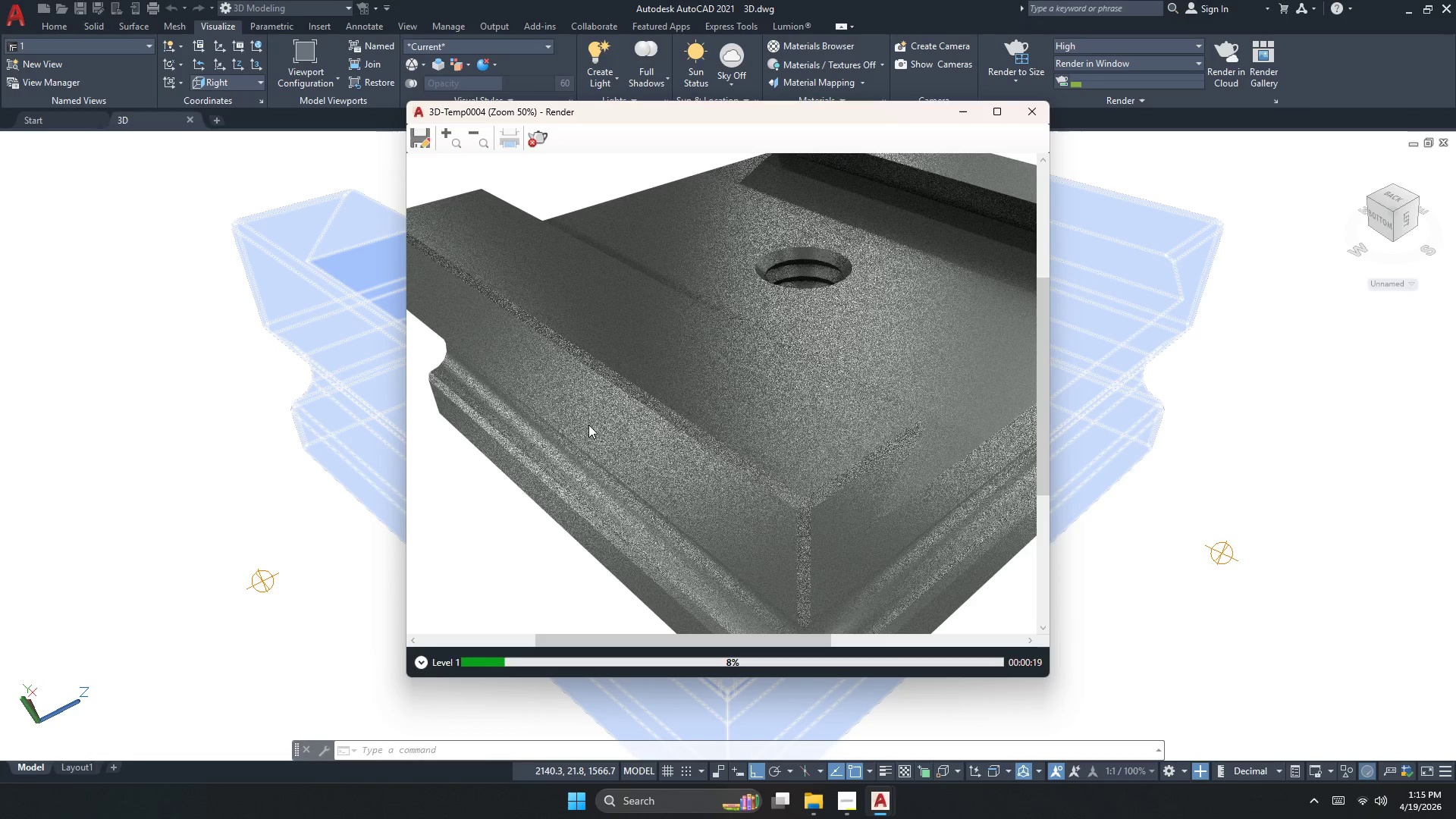 
scroll: coordinate [588, 425], scroll_direction: down, amount: 1.0
 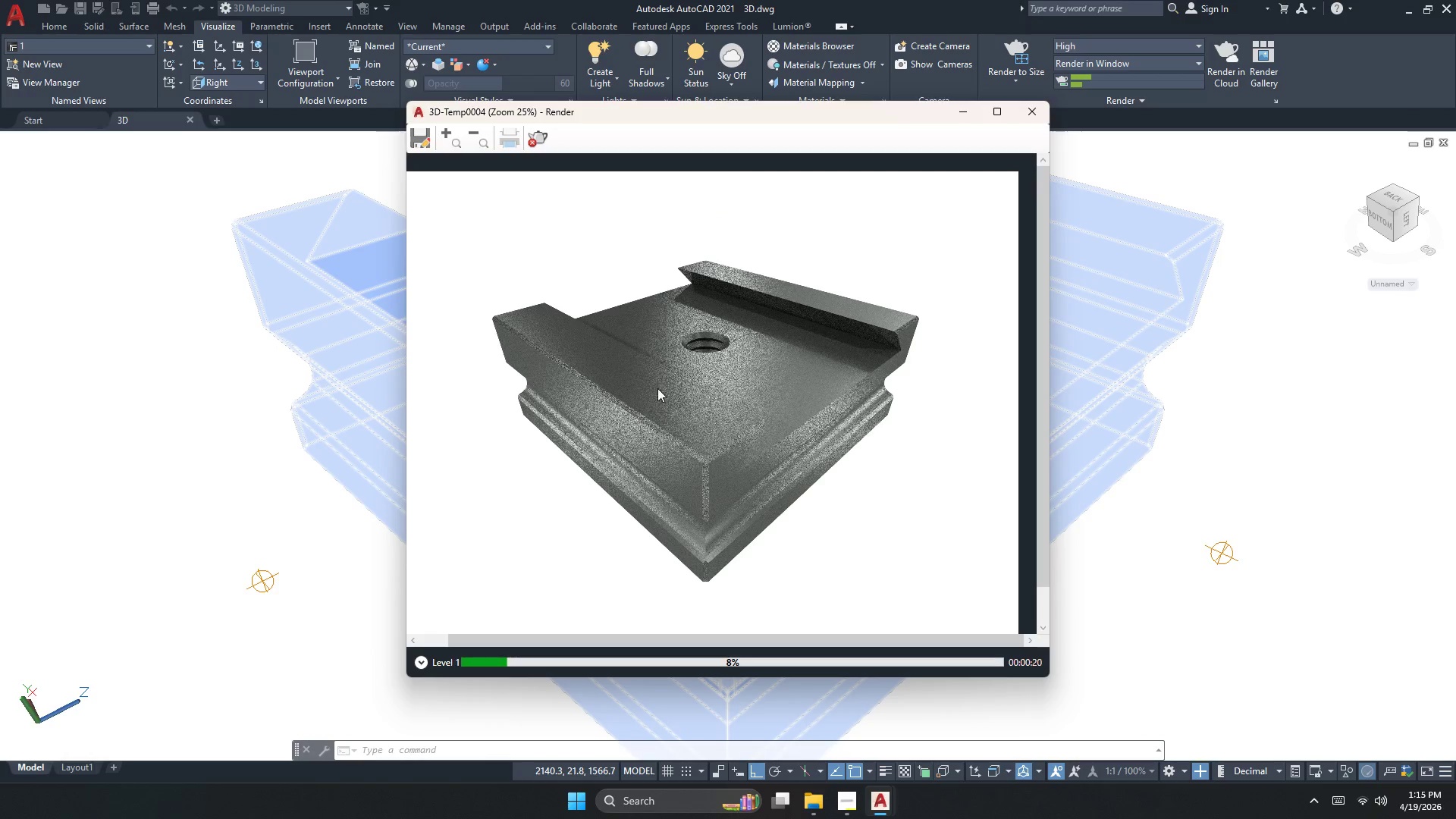 
scroll: coordinate [684, 374], scroll_direction: up, amount: 1.0
 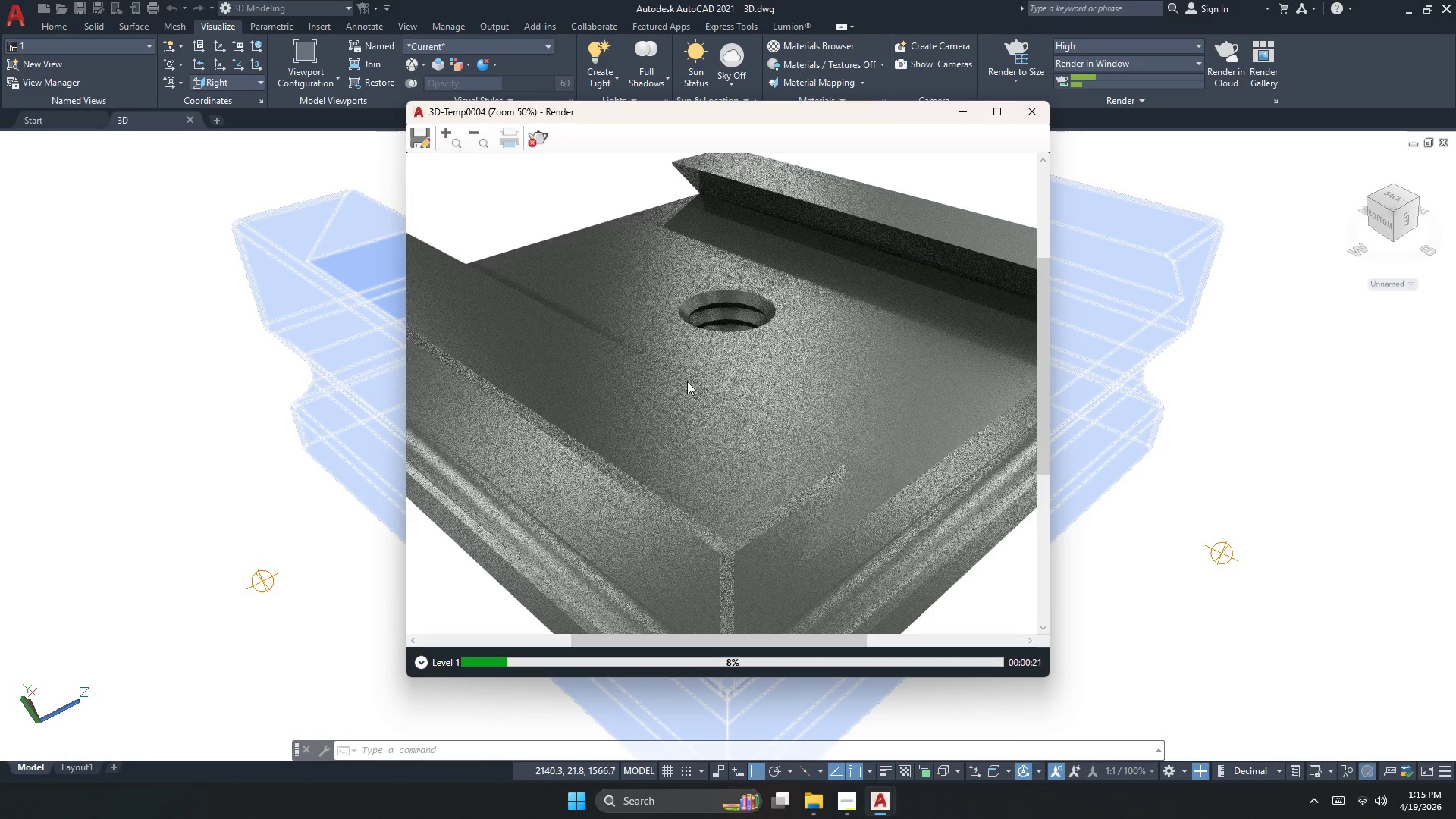 
scroll: coordinate [692, 388], scroll_direction: none, amount: 0.0
 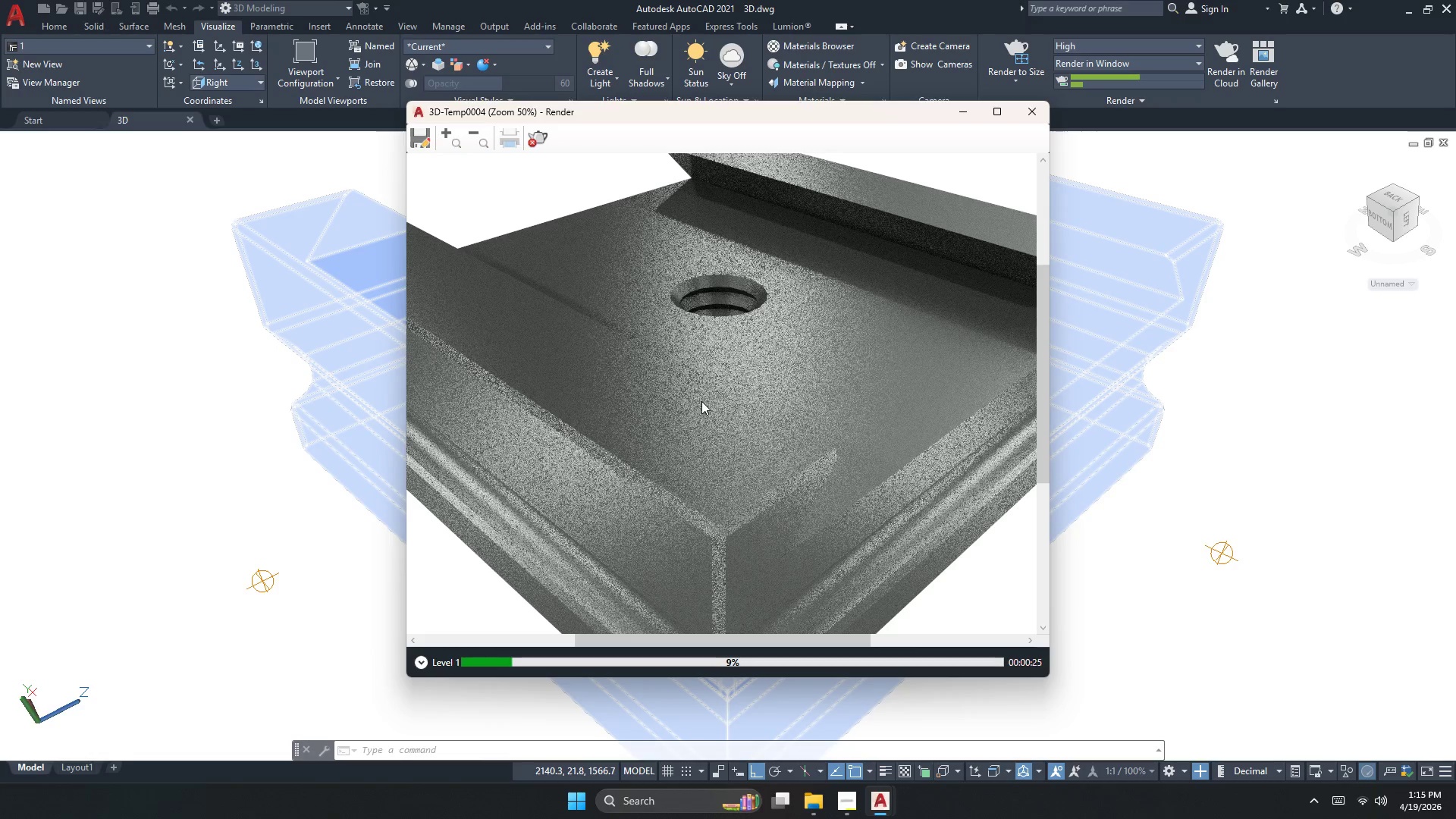 
scroll: coordinate [687, 401], scroll_direction: down, amount: 1.0
 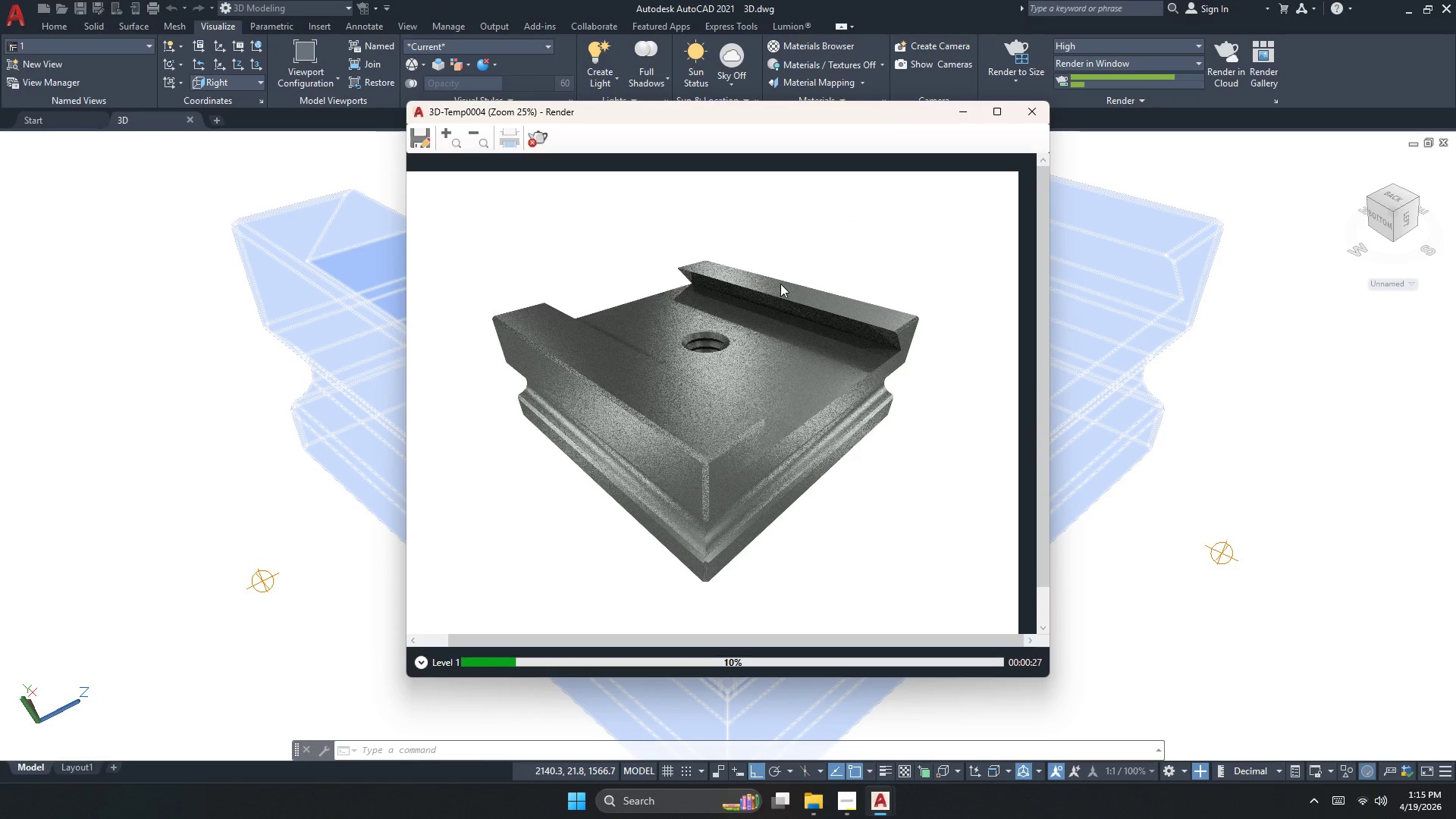 
scroll: coordinate [711, 290], scroll_direction: up, amount: 2.0
 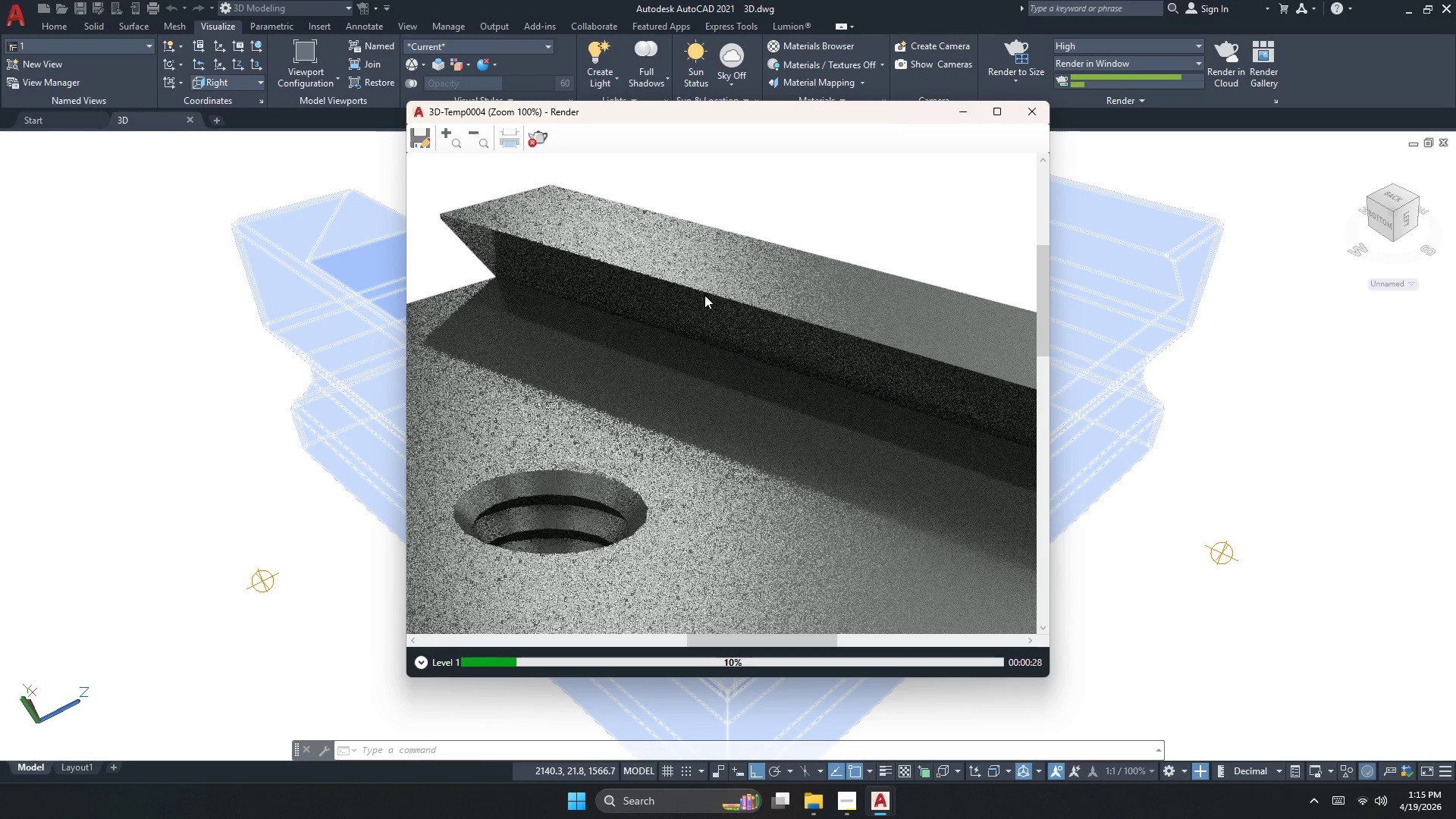 
scroll: coordinate [686, 295], scroll_direction: down, amount: 2.0
 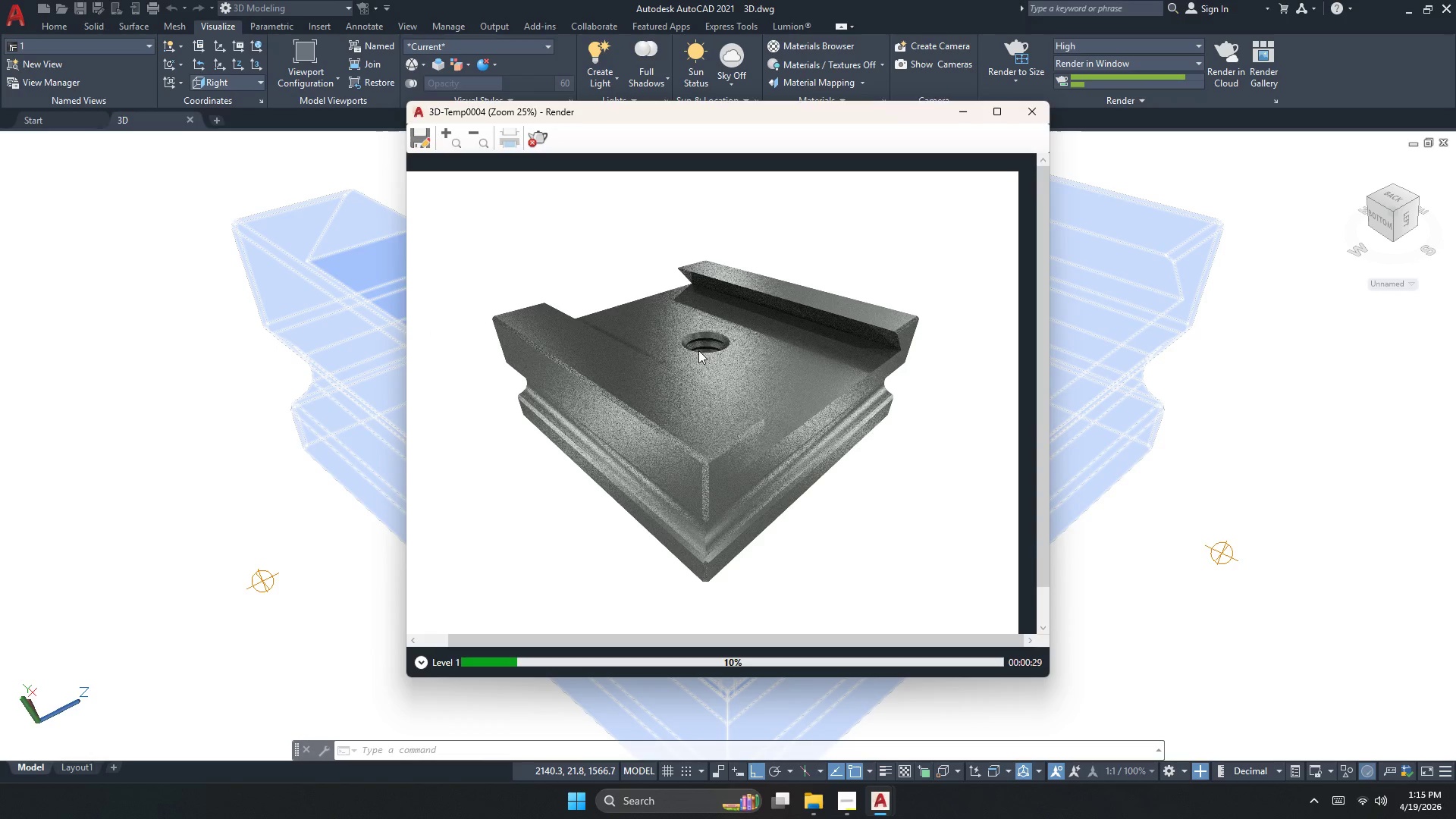 
scroll: coordinate [741, 444], scroll_direction: up, amount: 1.0
 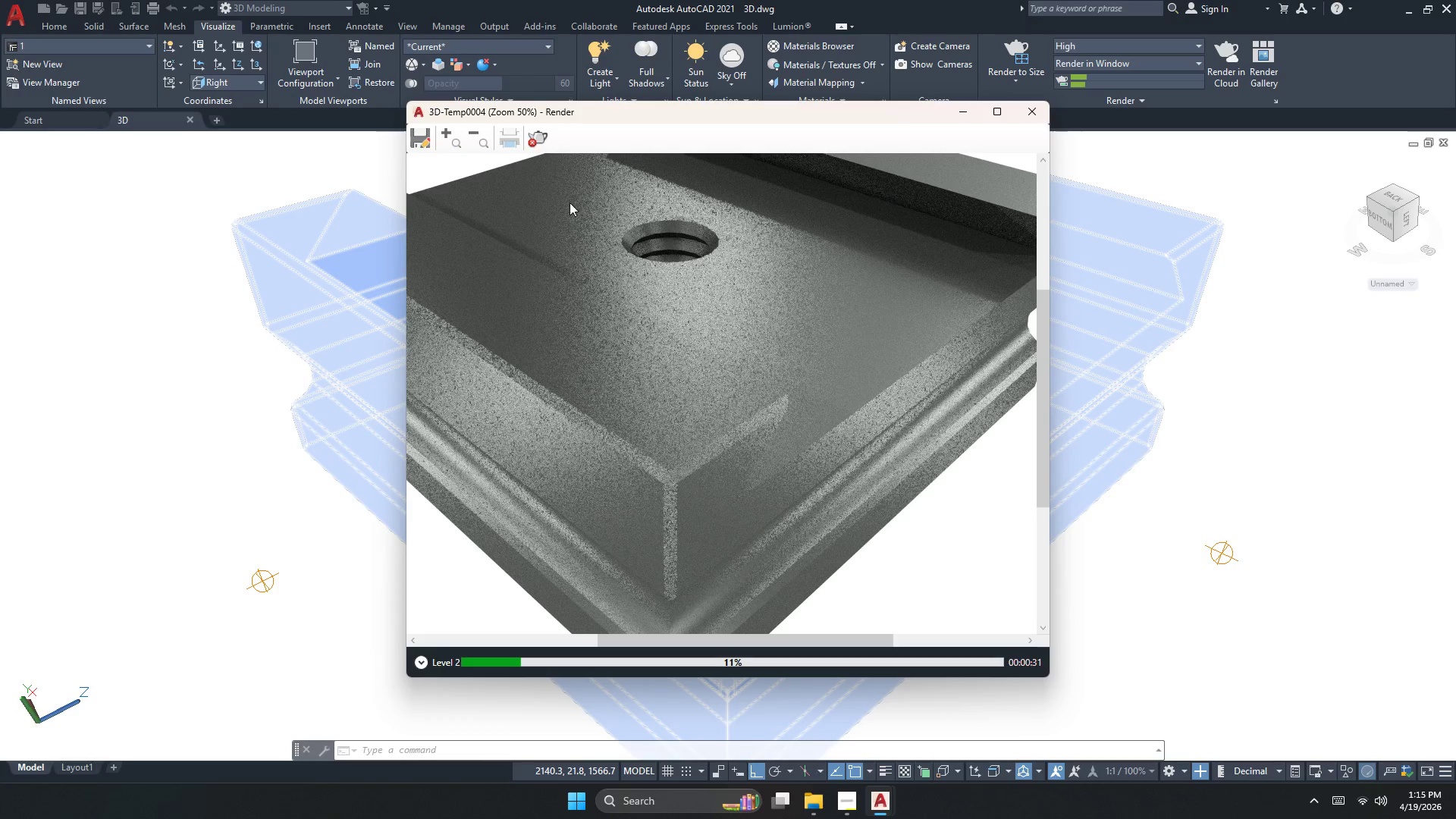 
left_click([541, 144])
 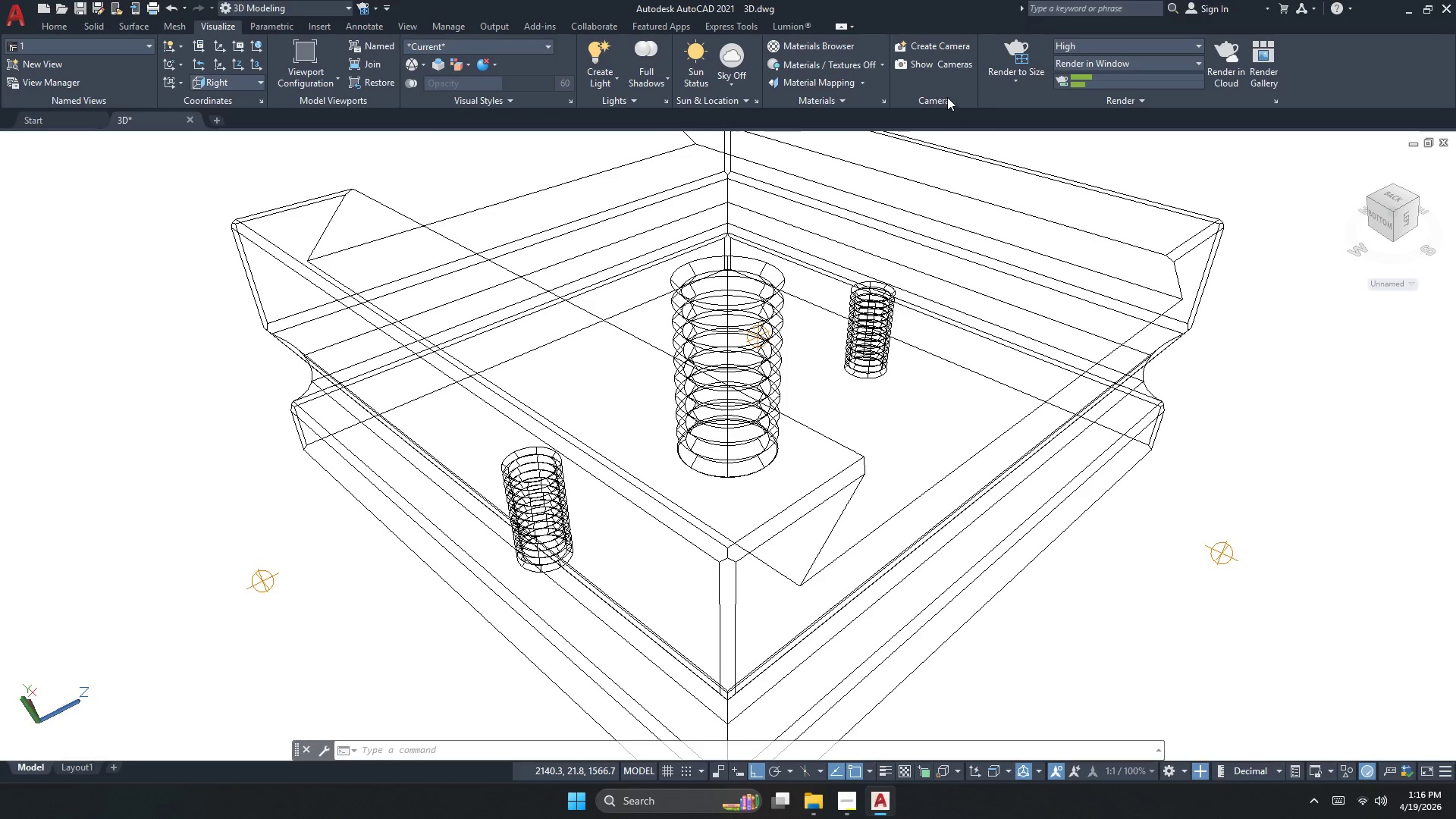 
left_click([839, 46])
 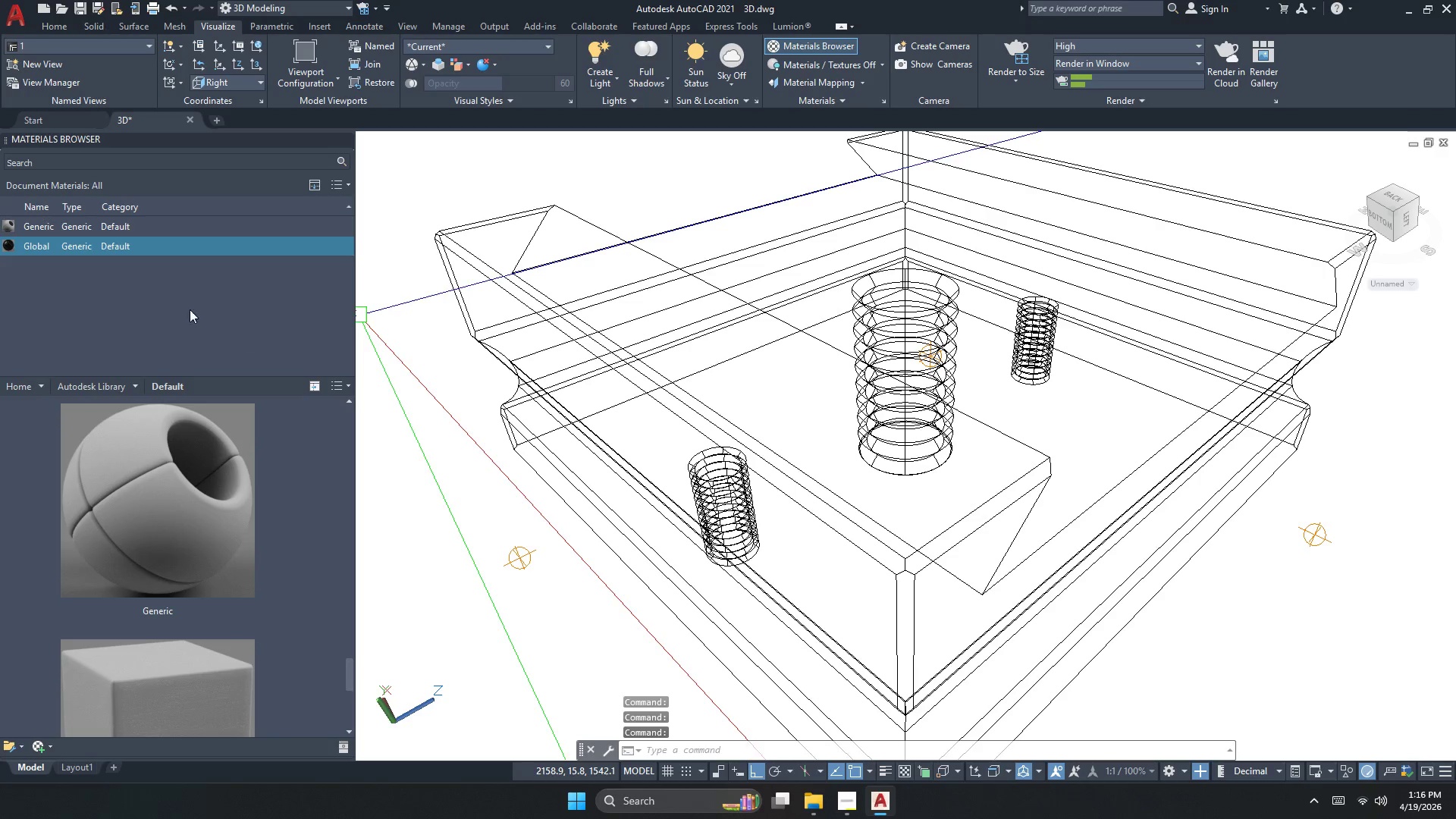 
left_click([344, 243])
 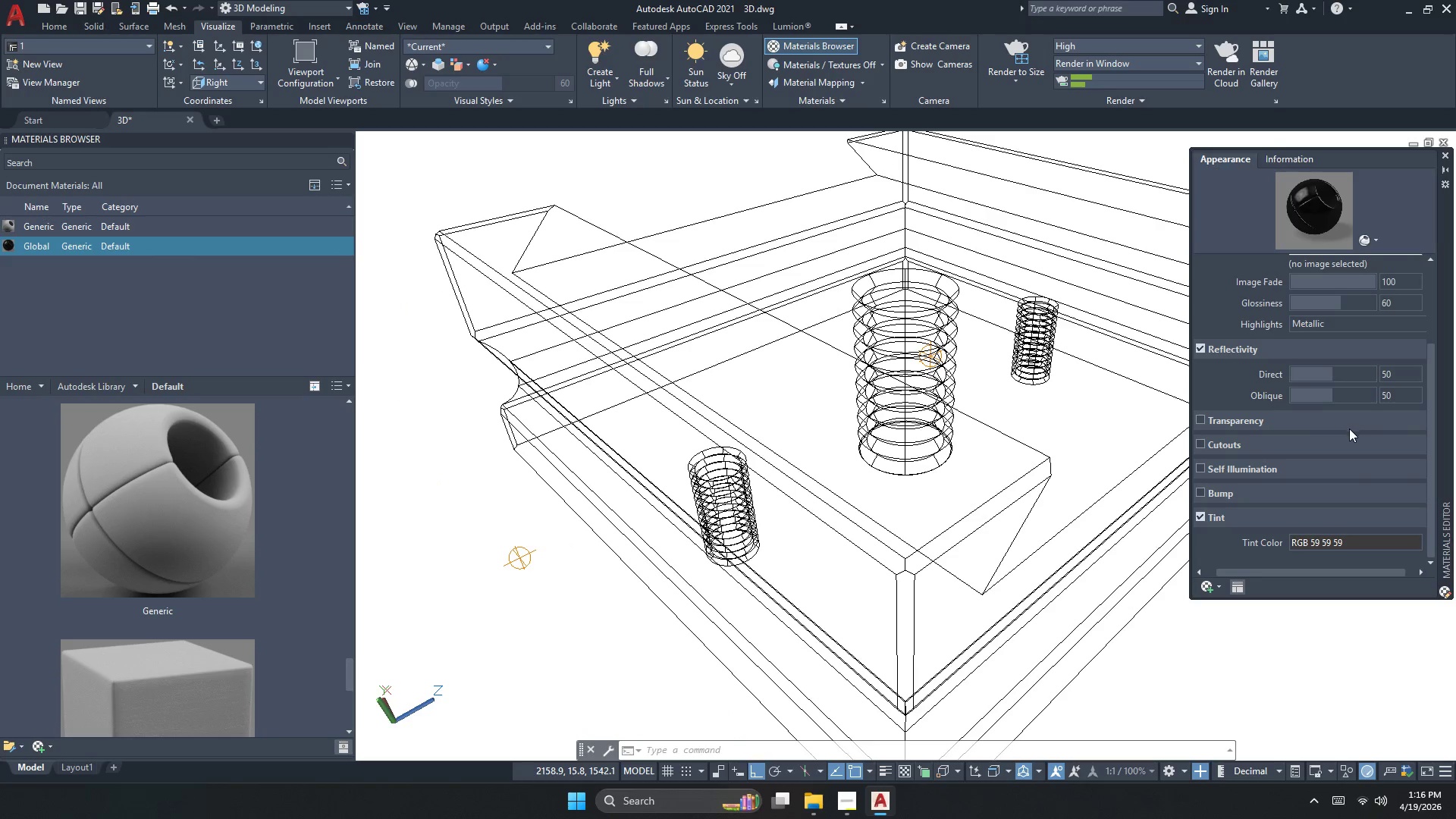 
left_click([1313, 350])
 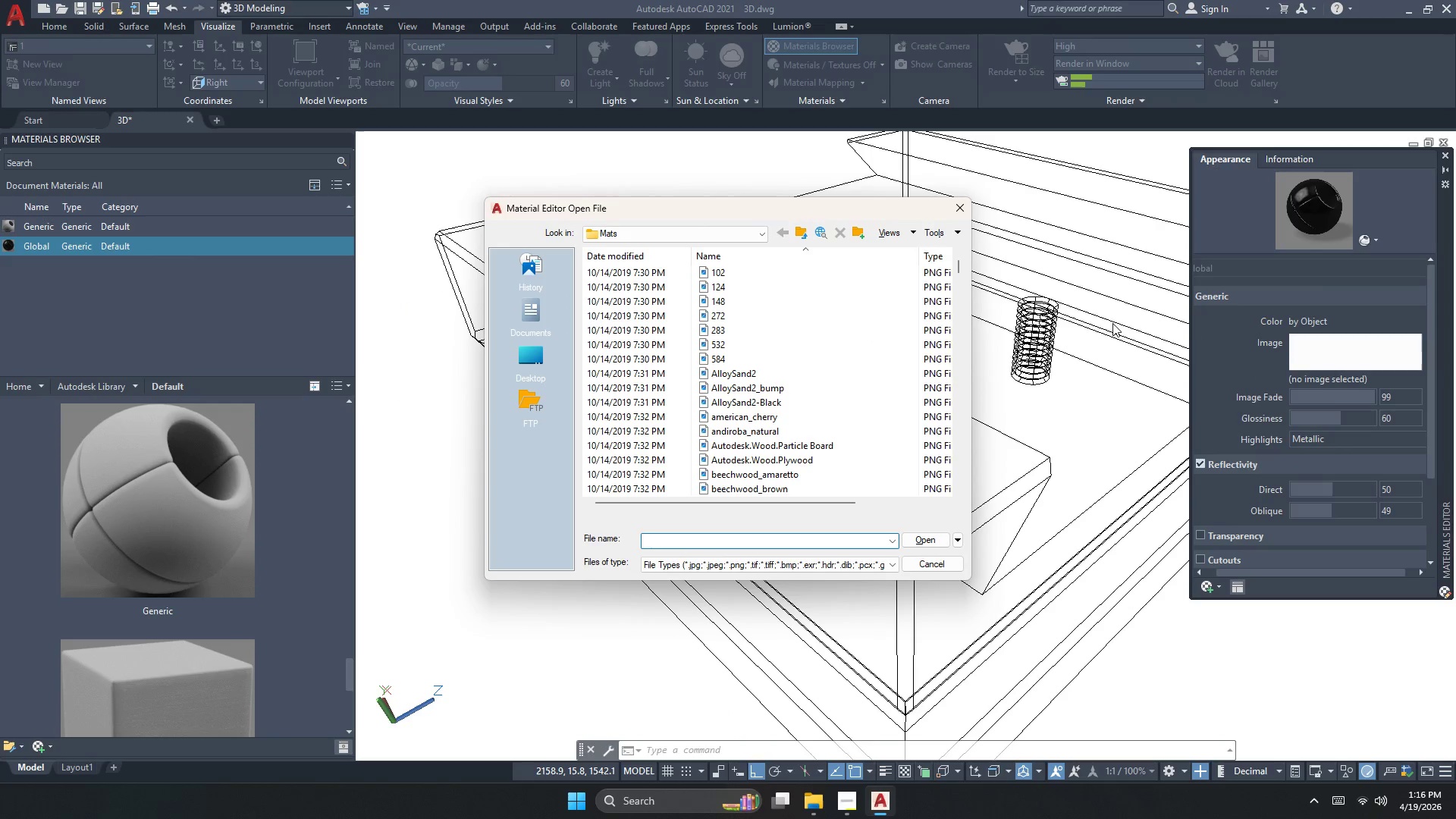 
scroll: coordinate [1313, 375], scroll_direction: up, amount: 3.0
 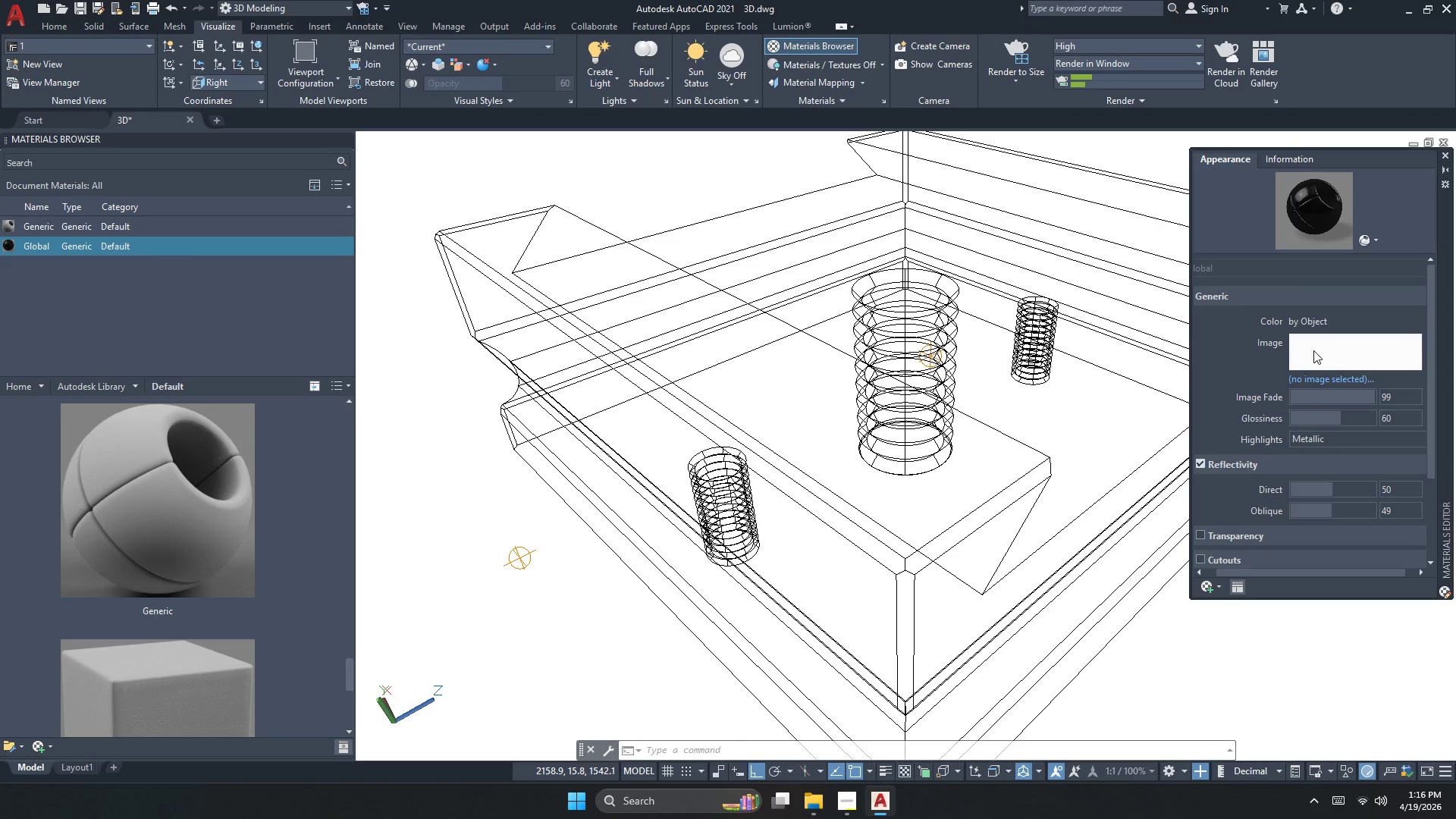 
left_click([964, 204])
 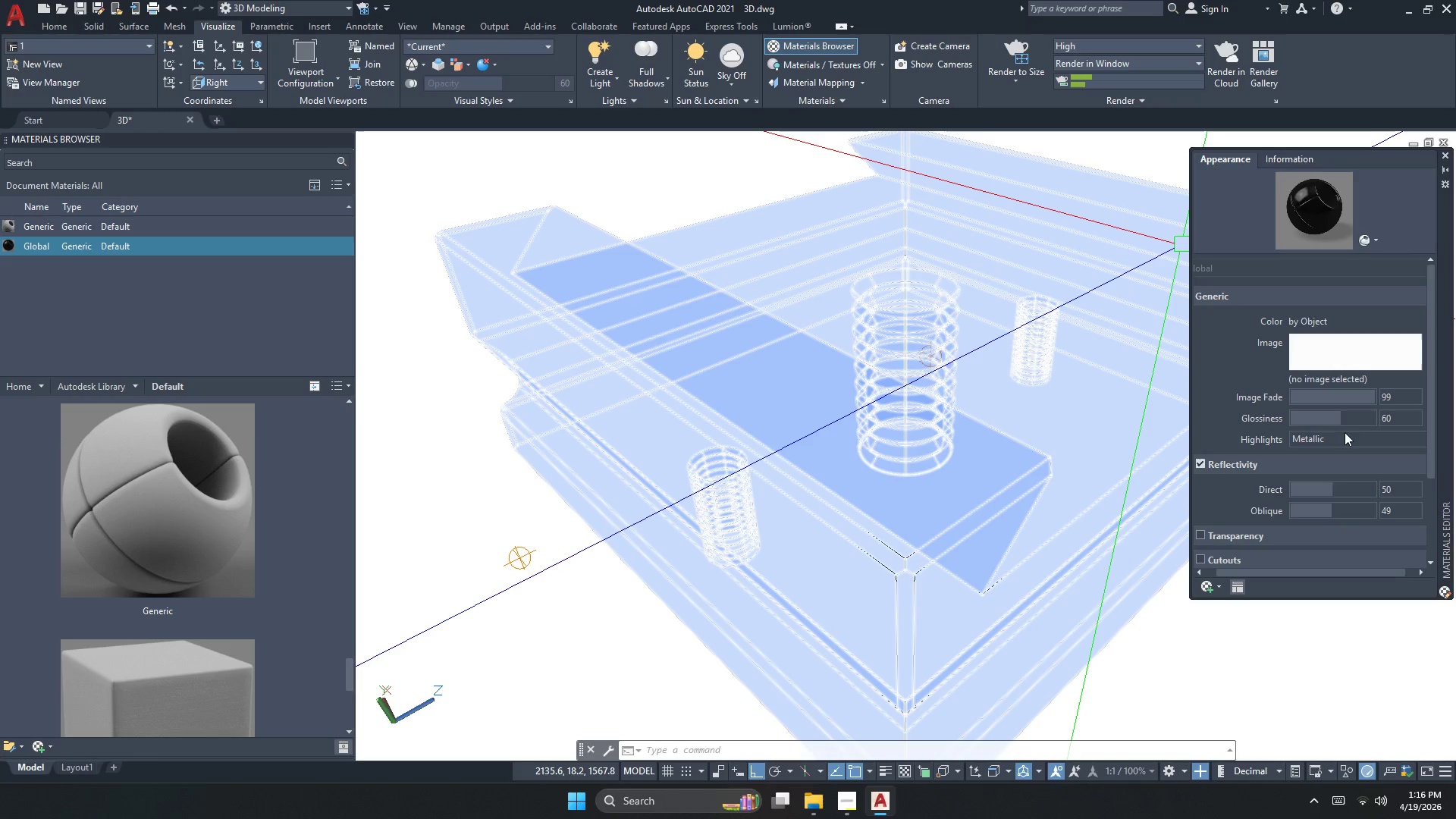 
left_click([1237, 420])
 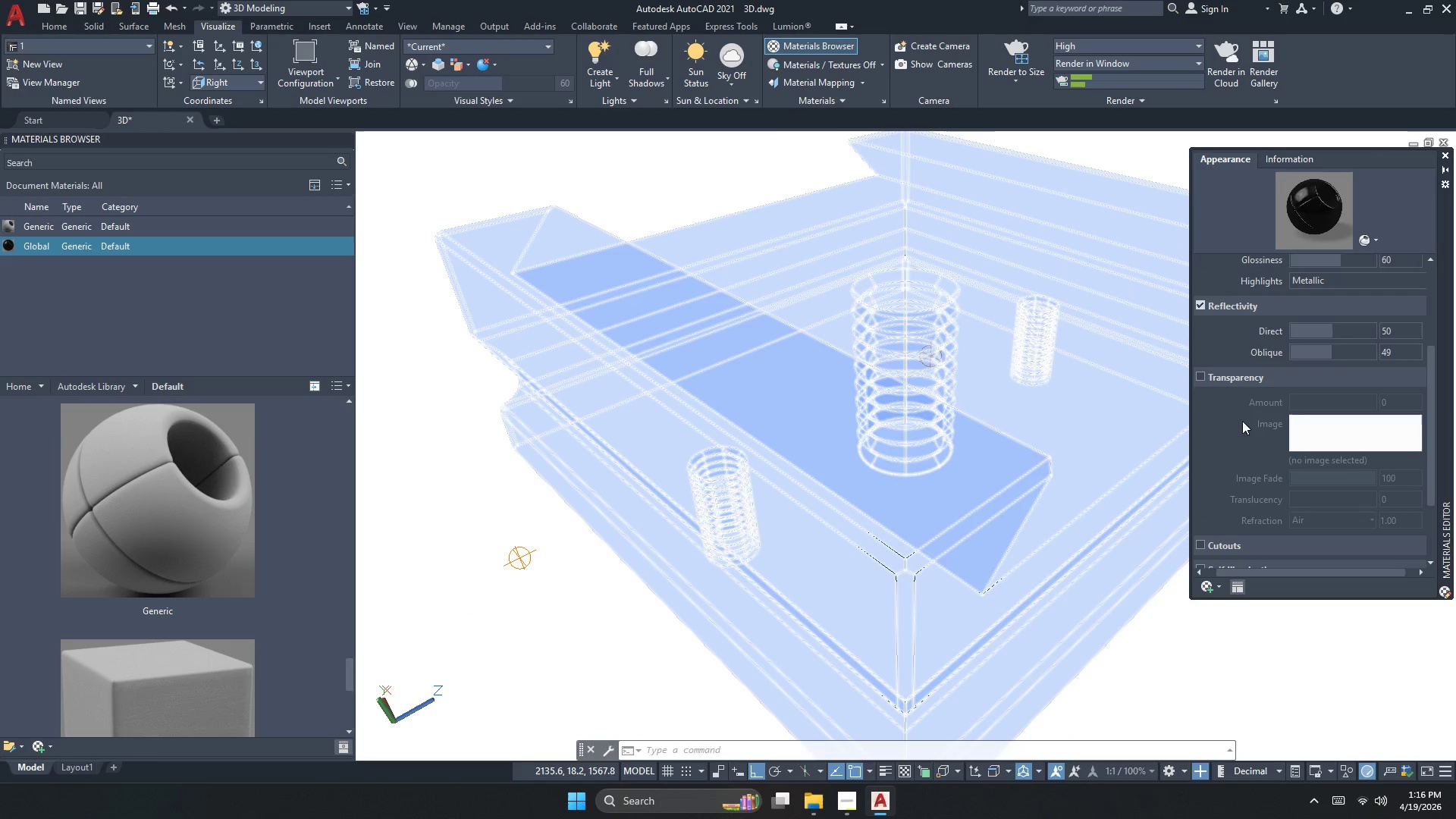 
scroll: coordinate [1301, 478], scroll_direction: down, amount: 3.0
 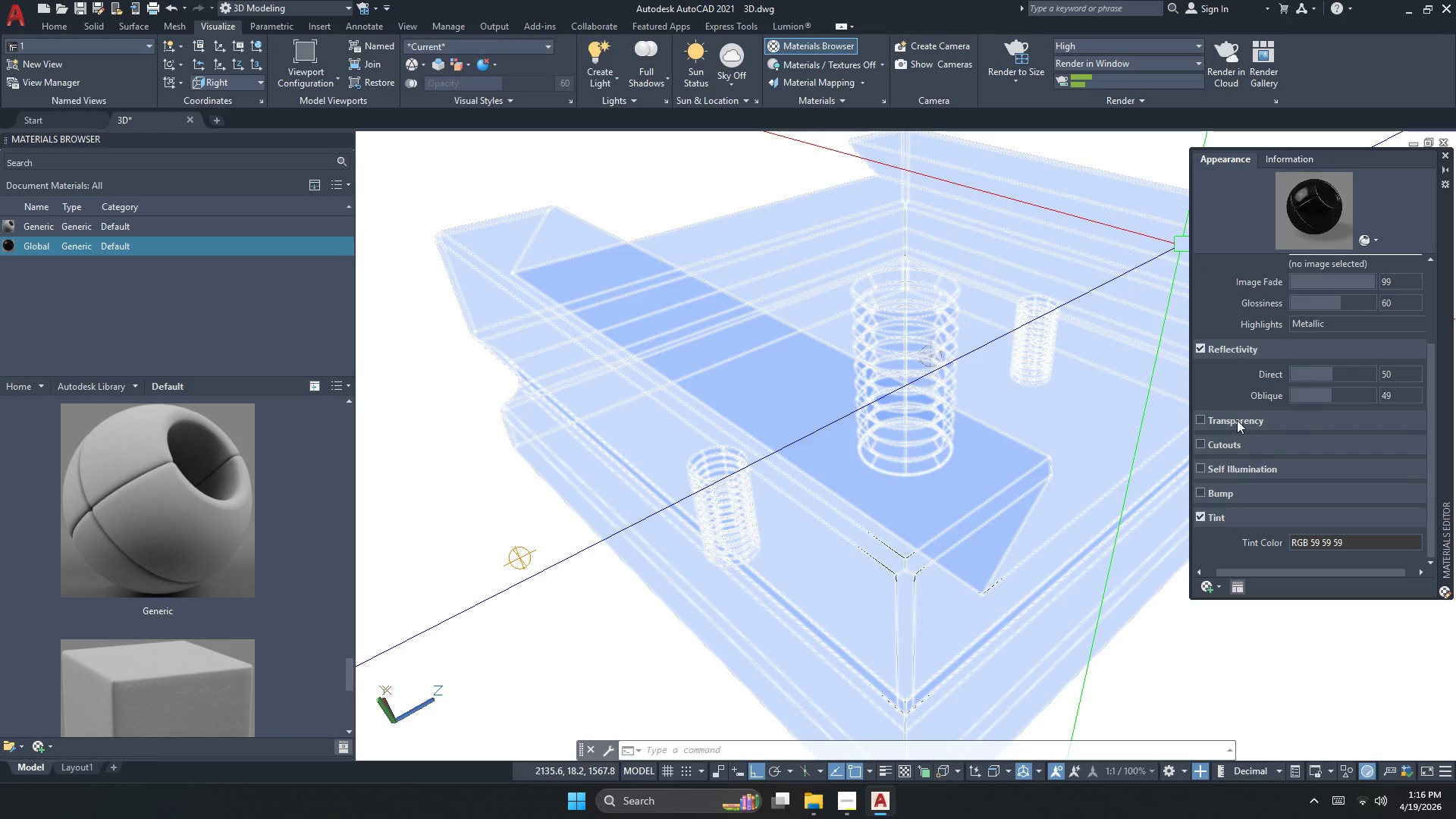 
left_click([1360, 435])
 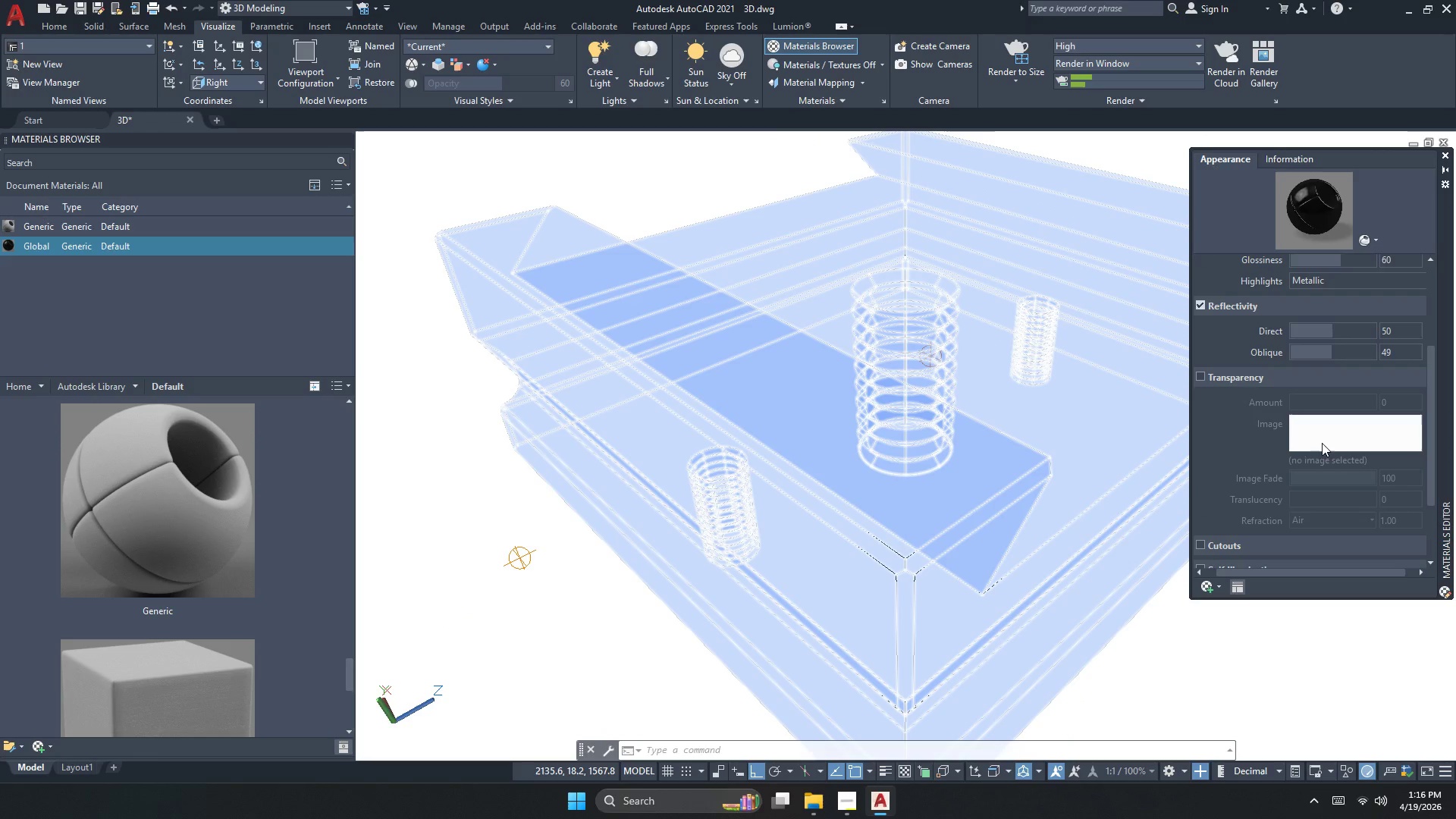 
scroll: coordinate [1240, 516], scroll_direction: down, amount: 5.0
 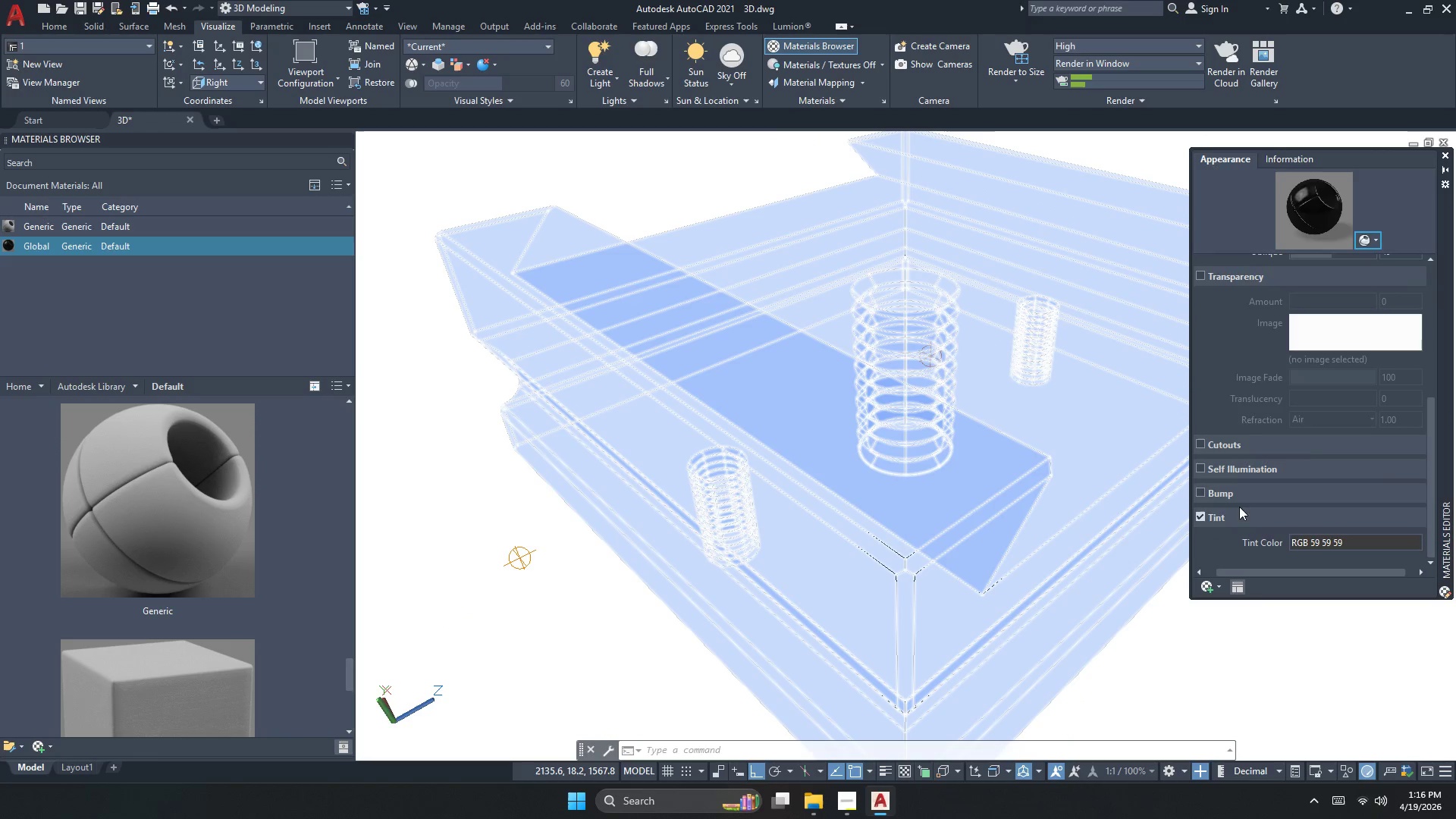 
scroll: coordinate [1239, 482], scroll_direction: up, amount: 3.0
 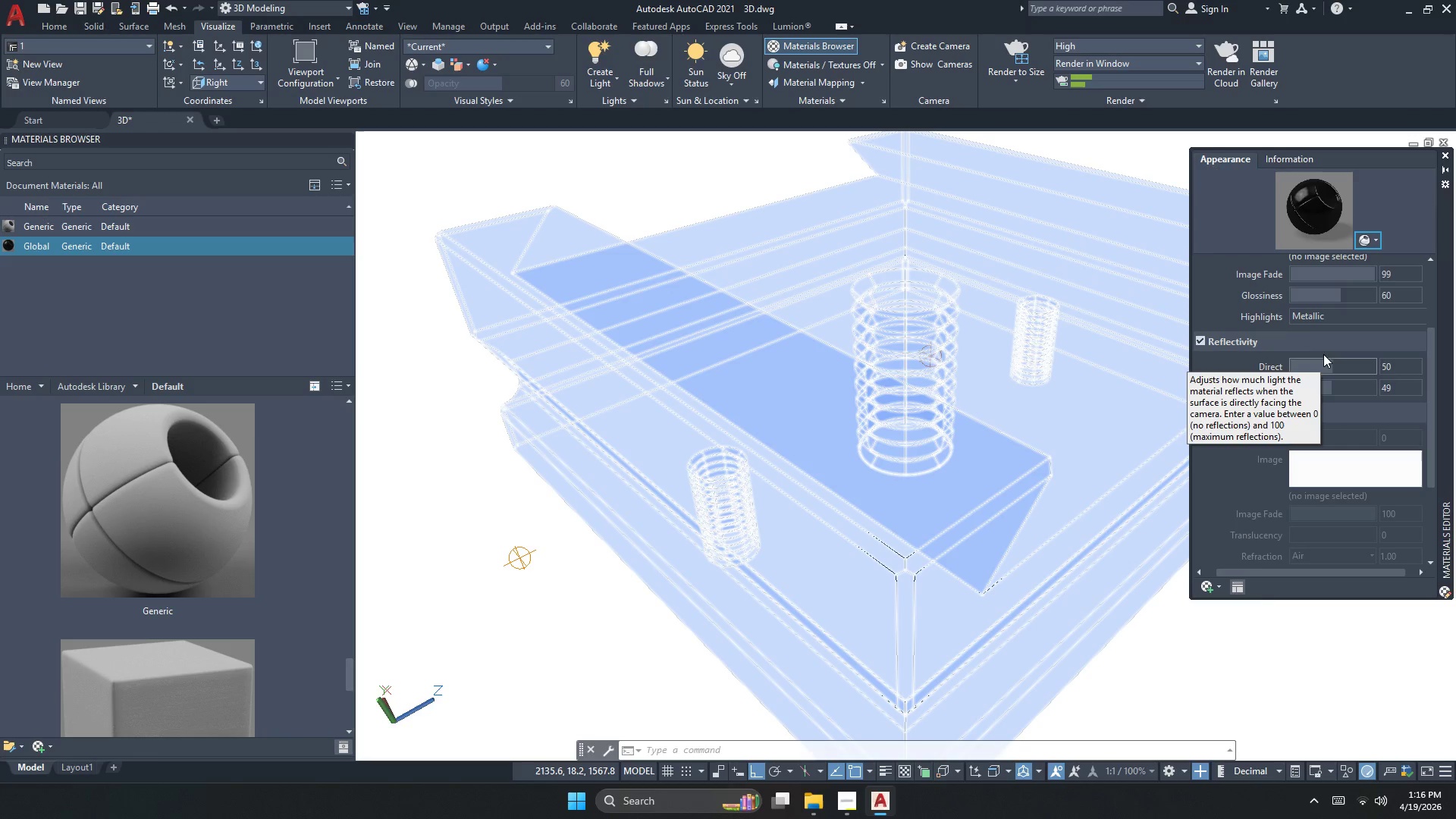 
left_click([1195, 359])
 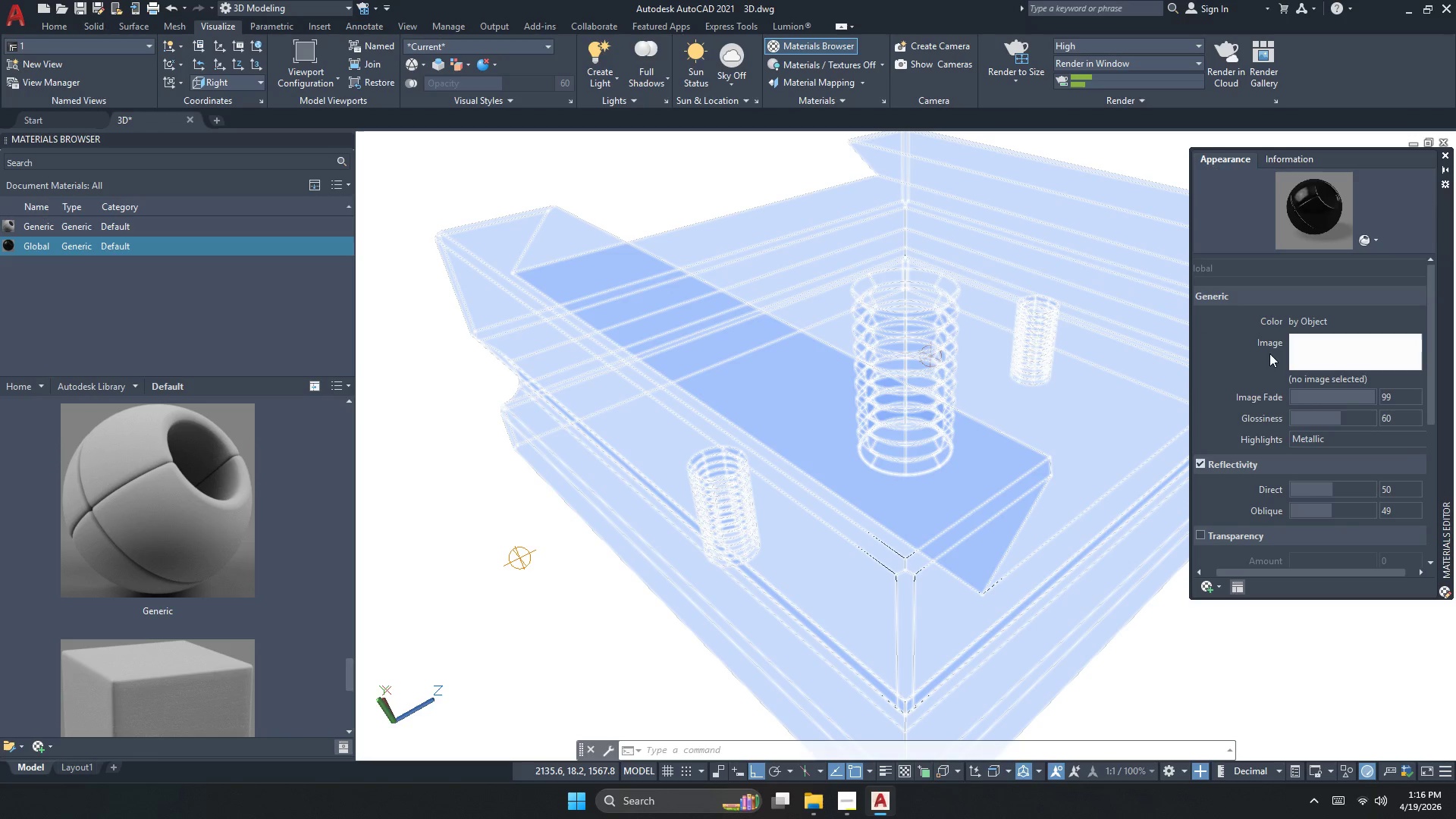 
left_click([1275, 341])
 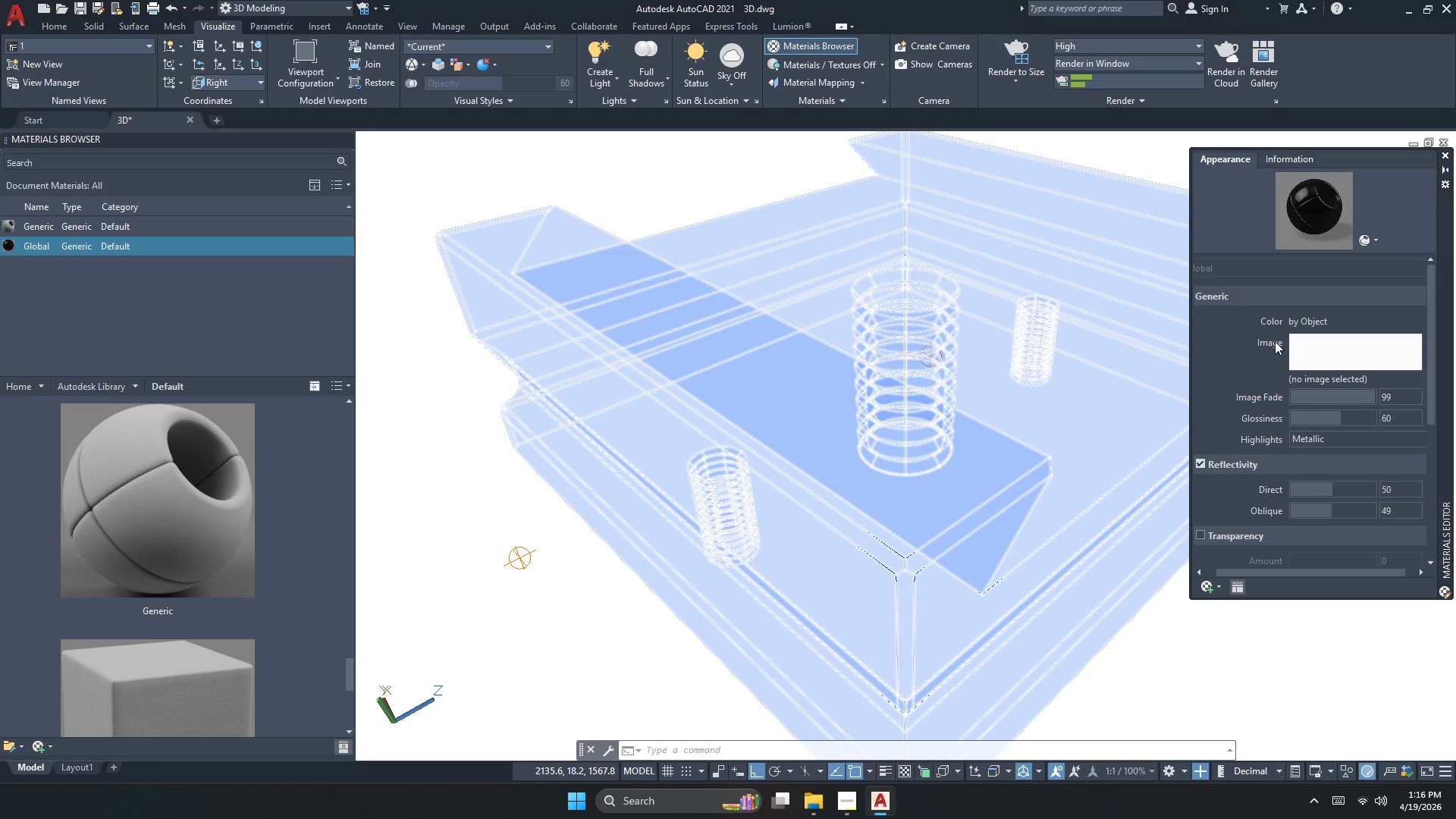 
scroll: coordinate [1273, 372], scroll_direction: up, amount: 3.0
 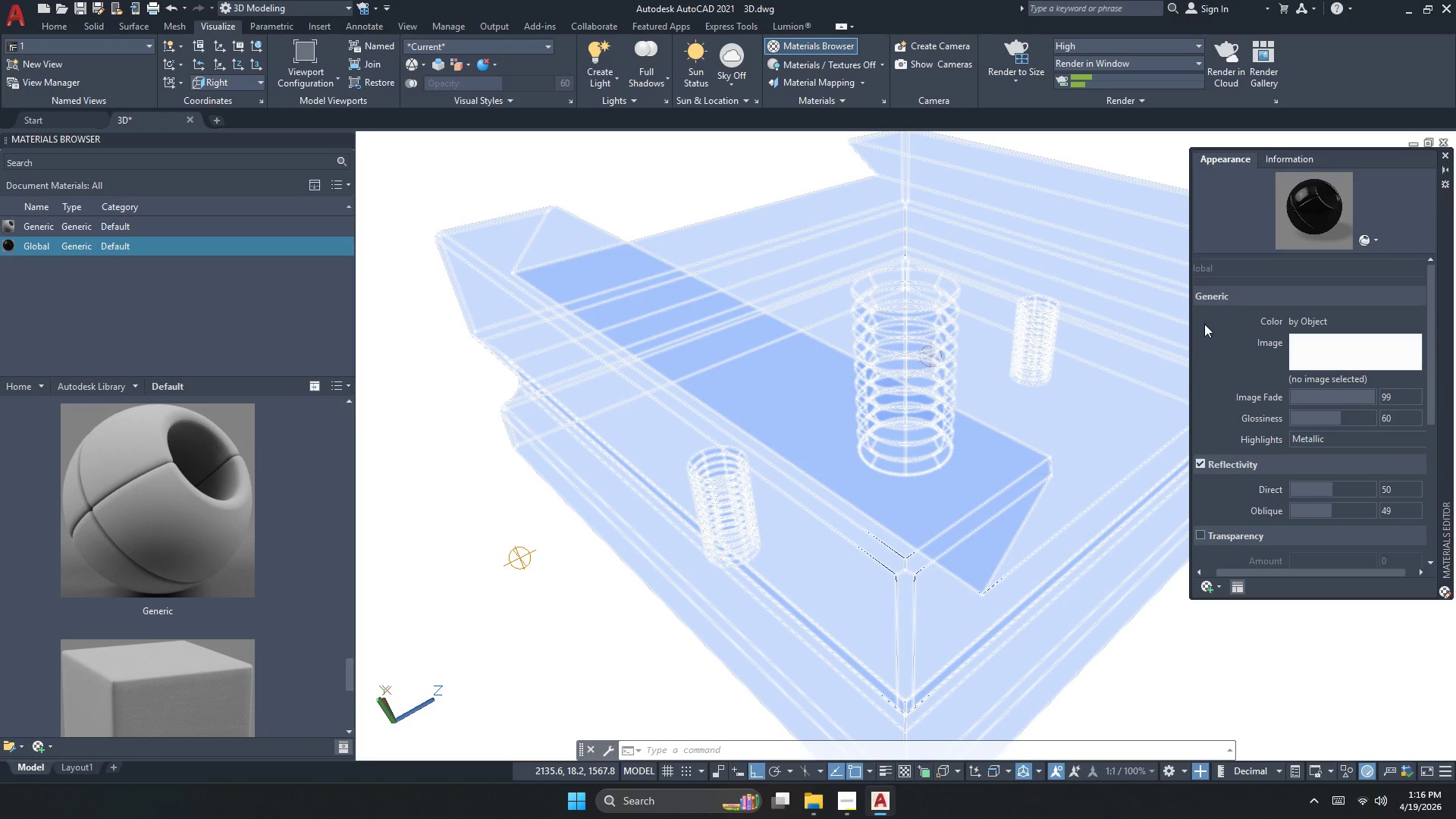 
double_click([1275, 341])
 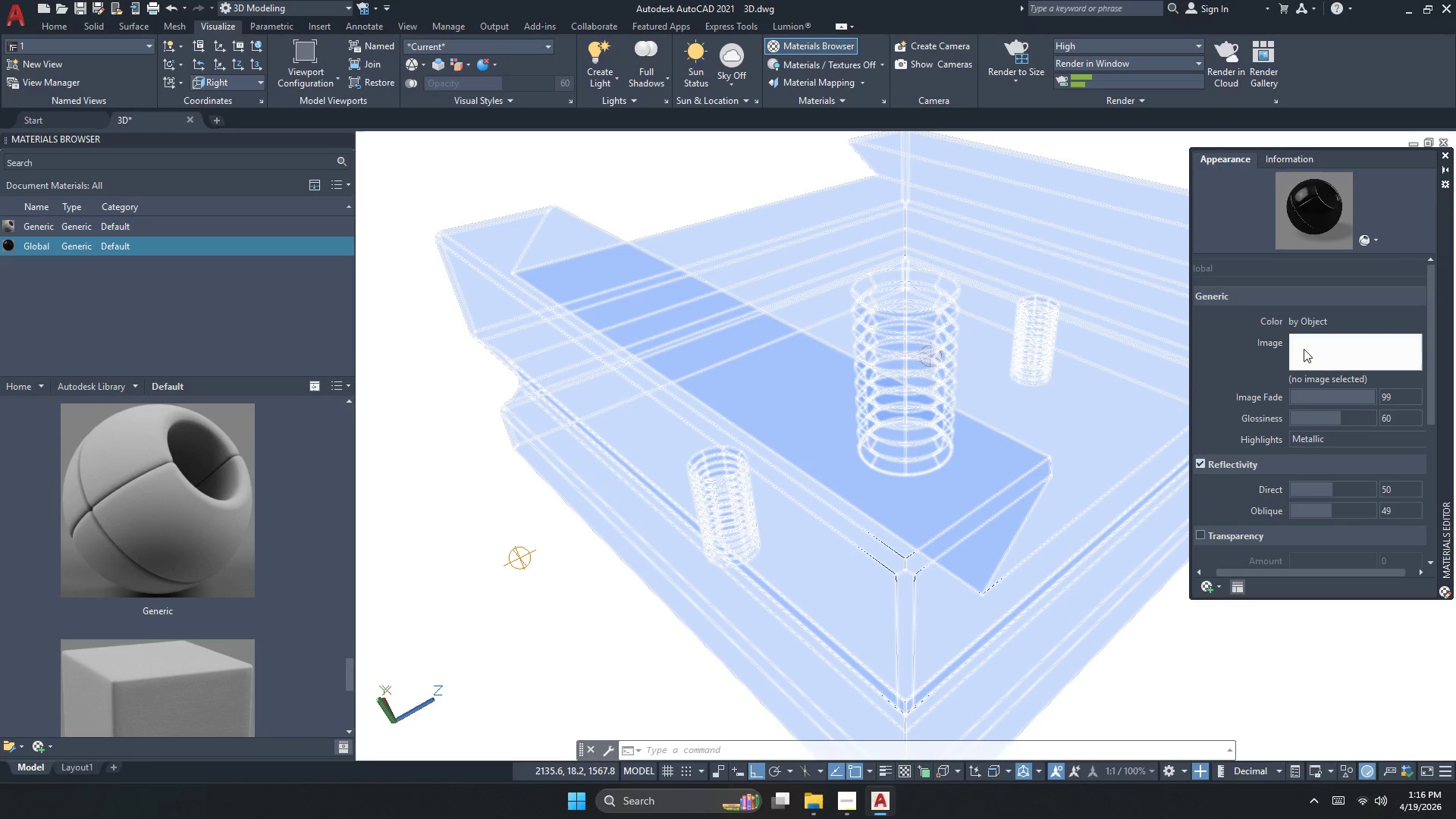 
right_click([1317, 350])
 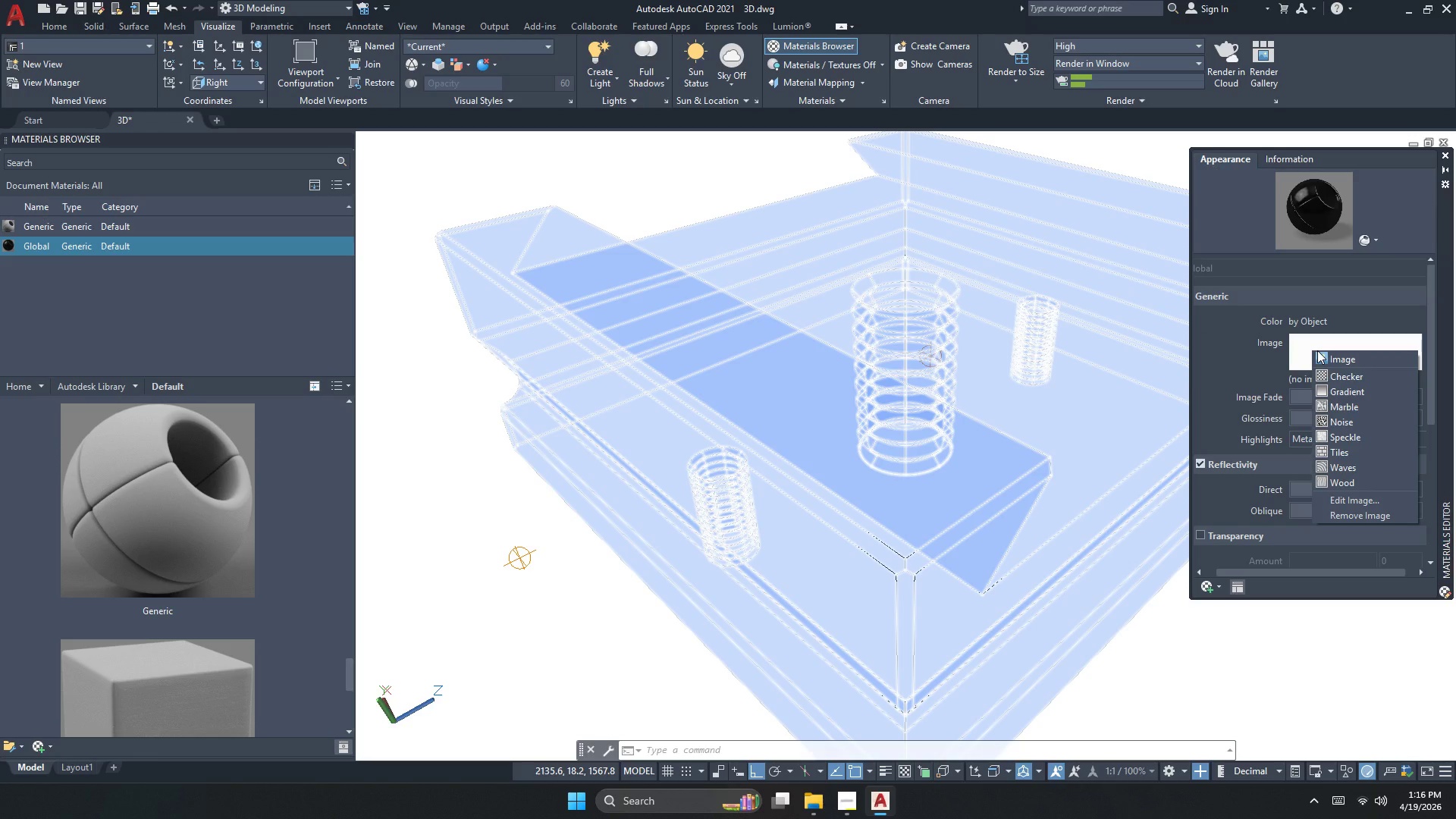 
left_click([1357, 500])
 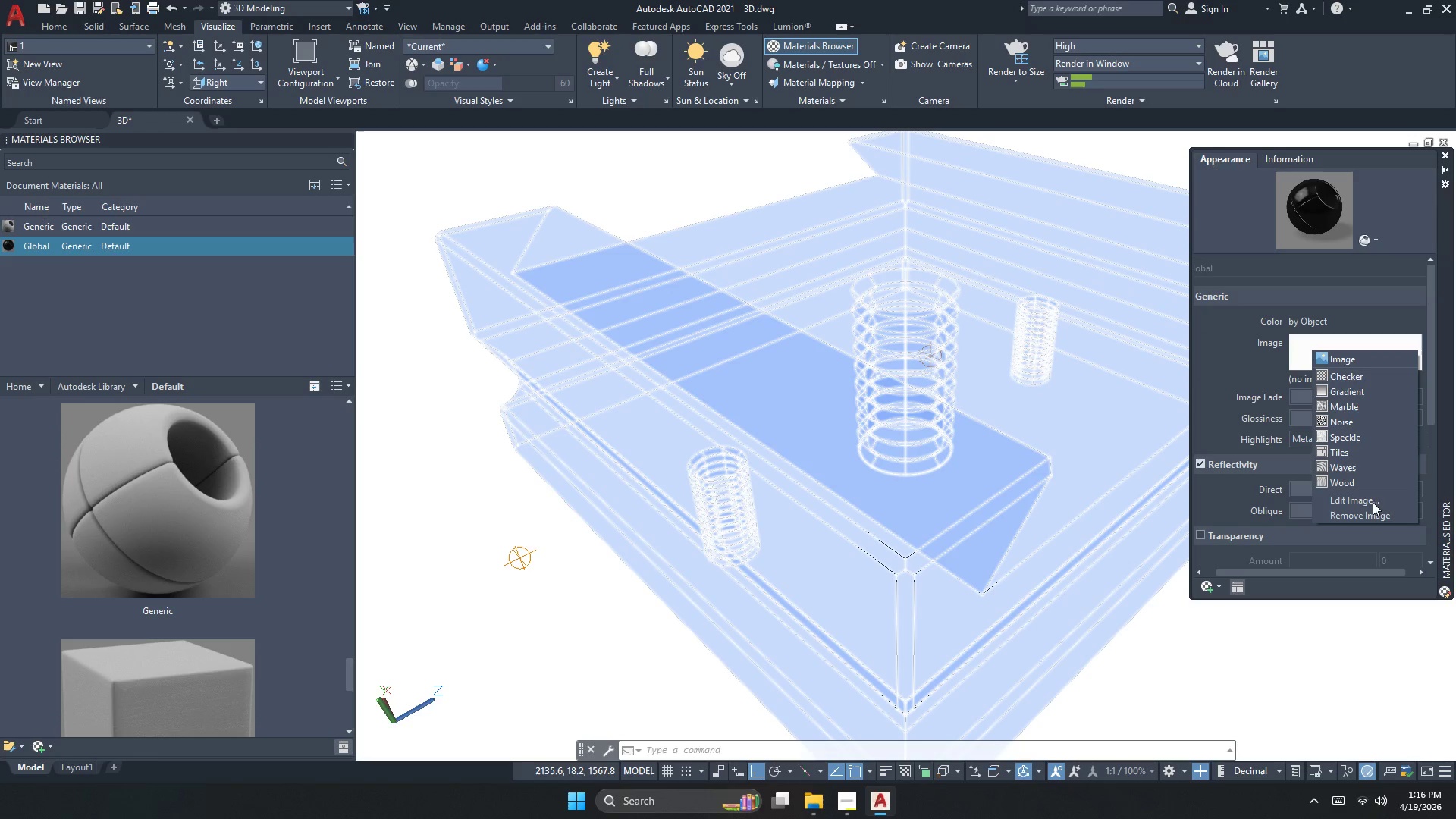 
double_click([1398, 503])
 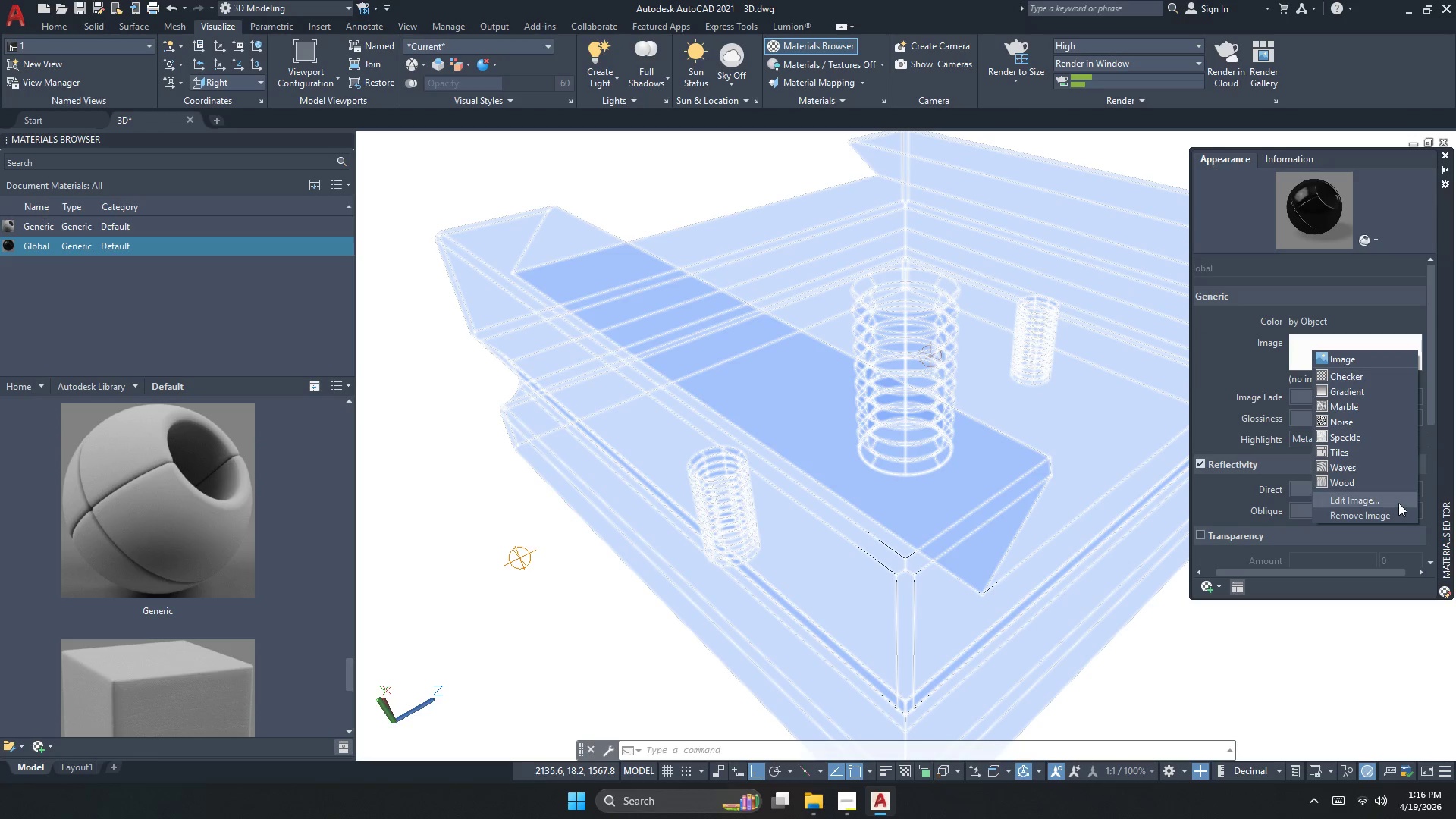 
triple_click([1398, 503])
 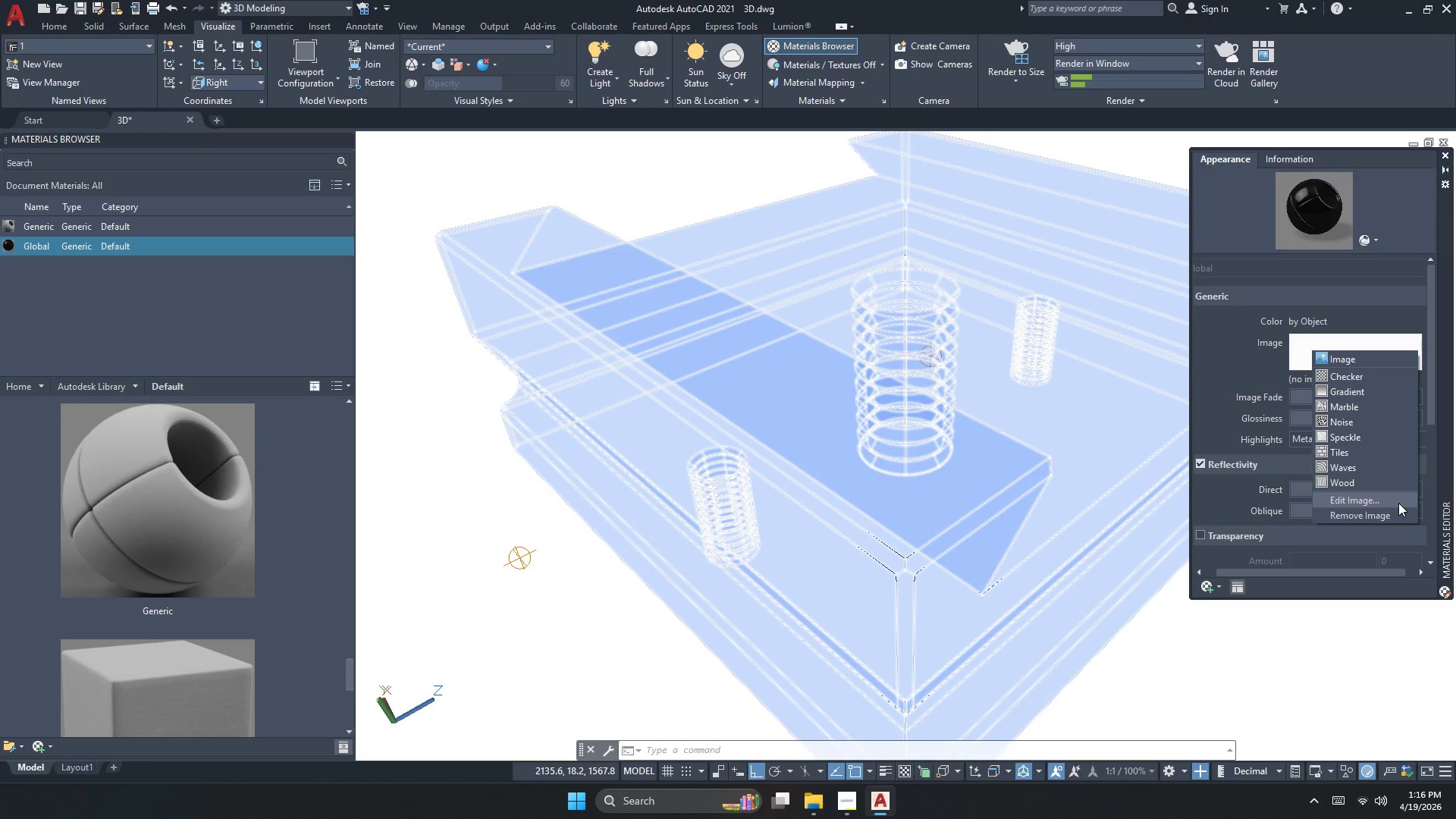 
triple_click([1398, 503])
 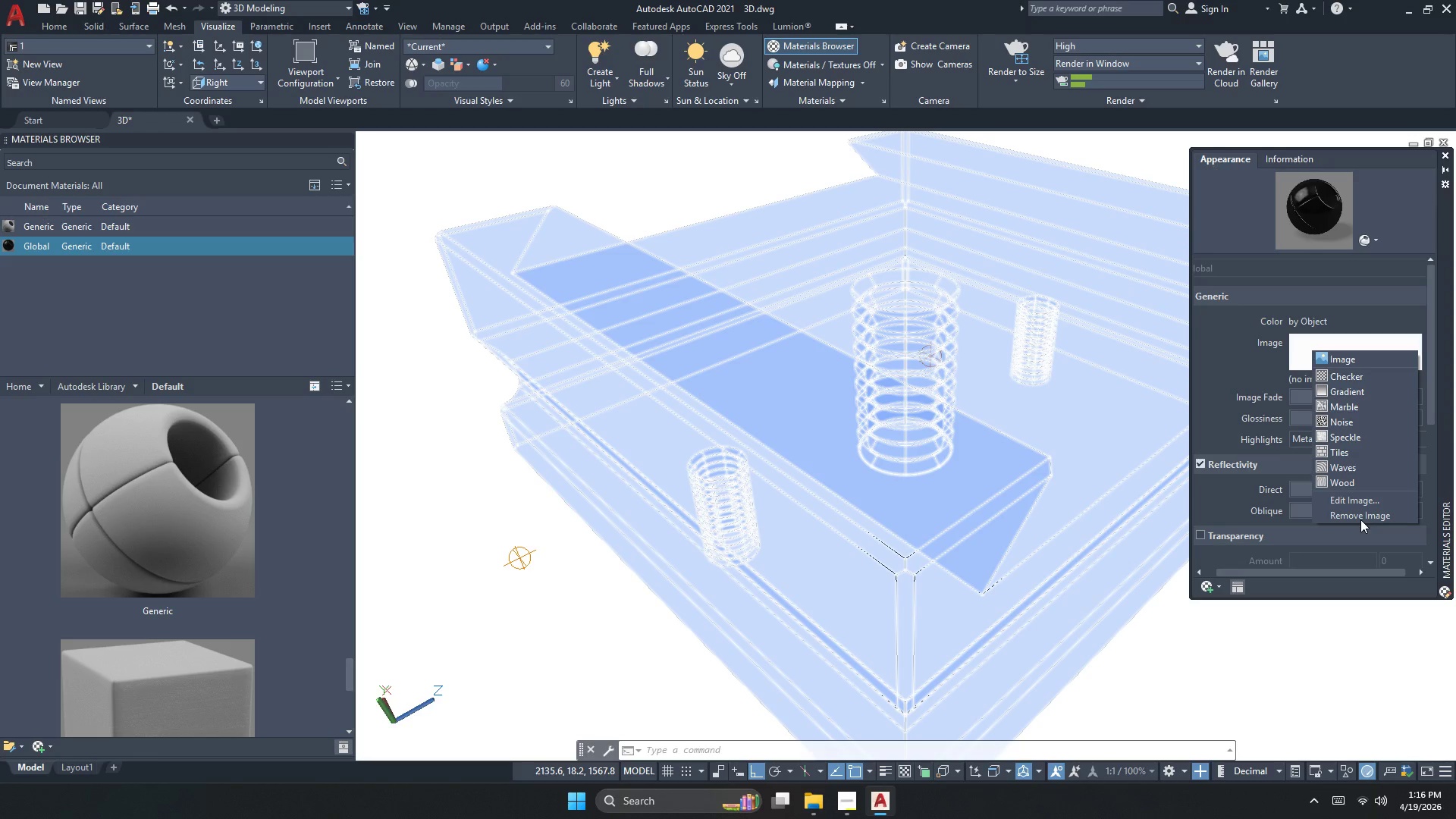 
left_click([1363, 515])
 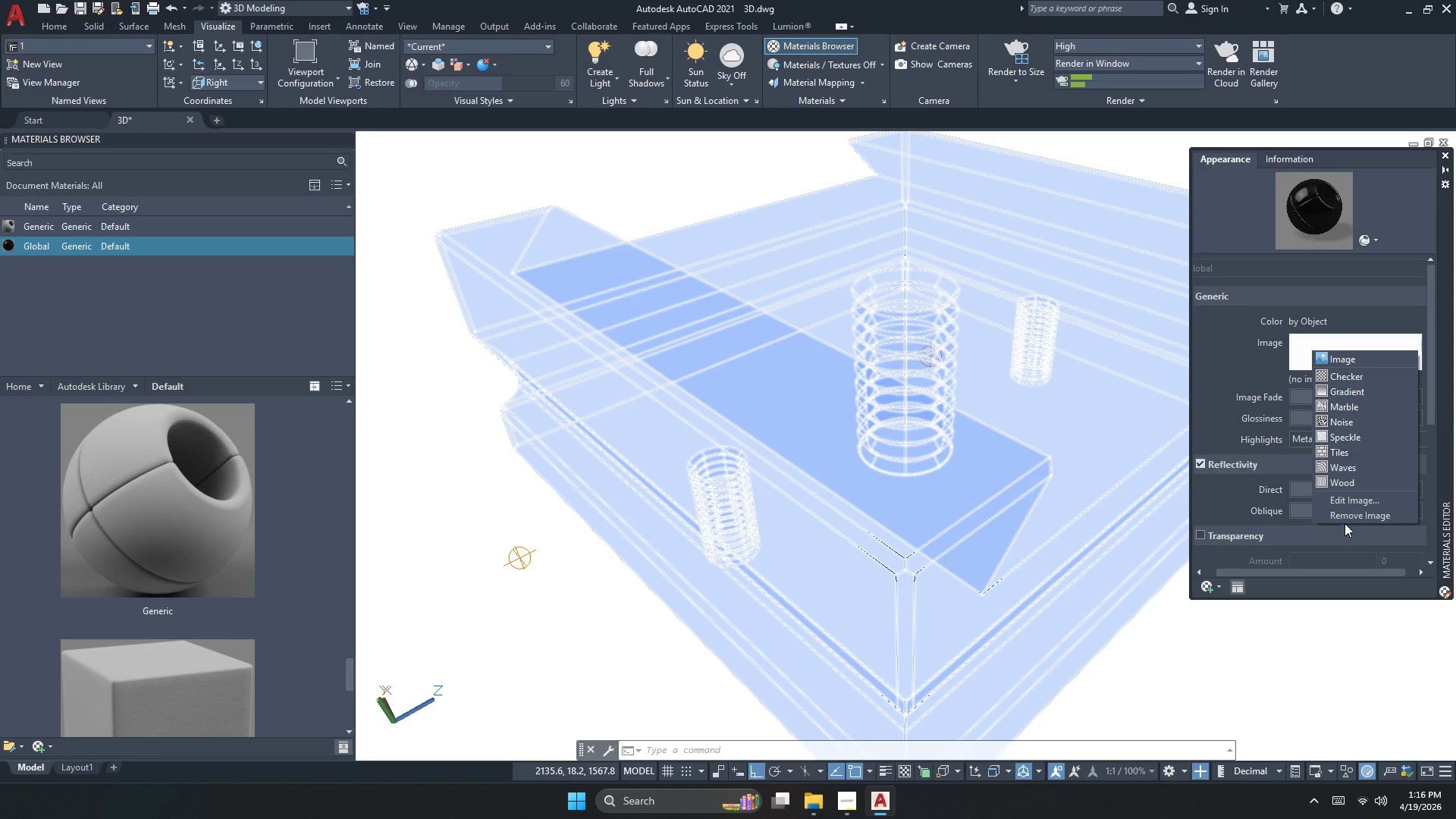 
left_click([1217, 371])
 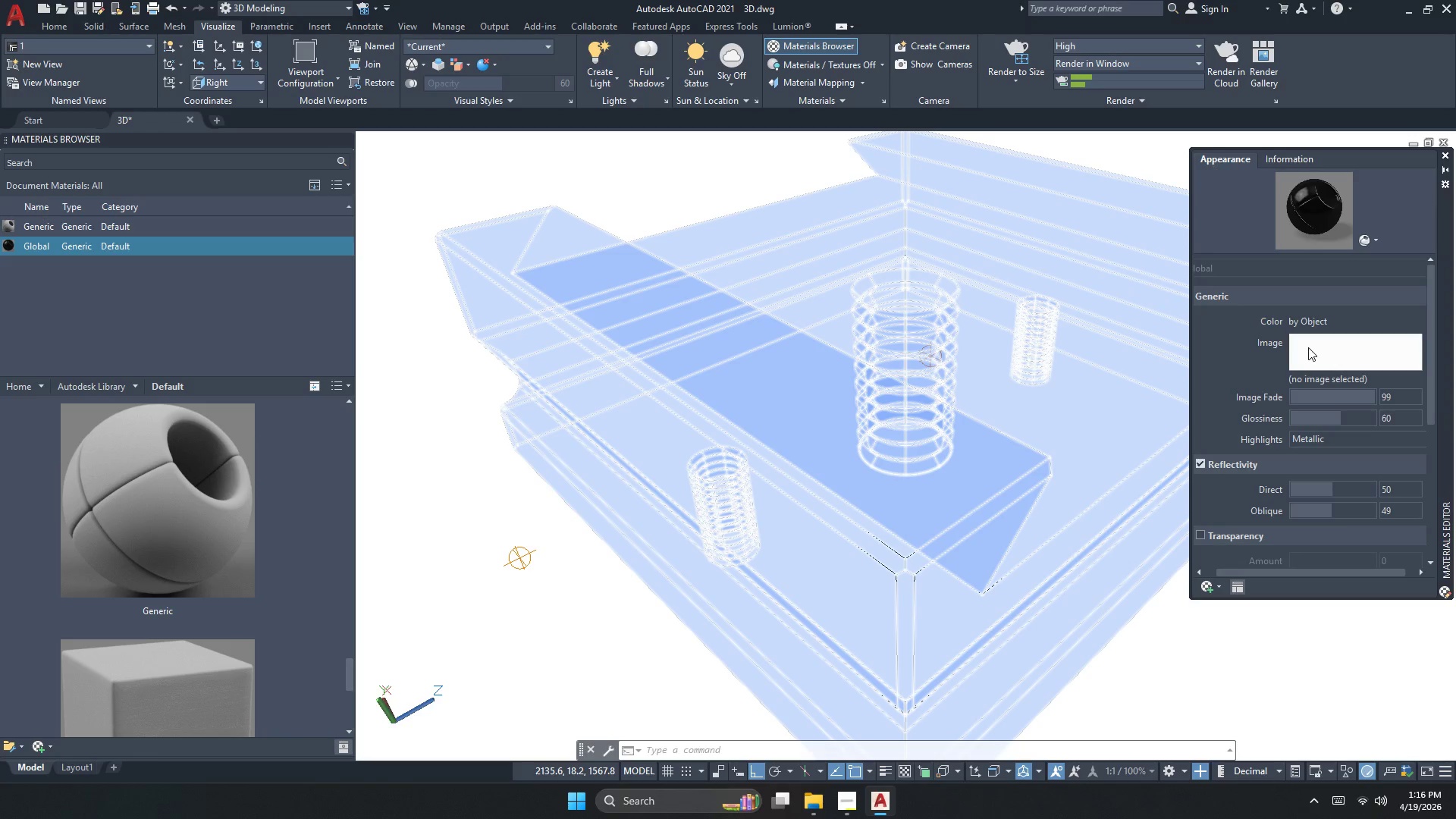 
right_click([1308, 347])
 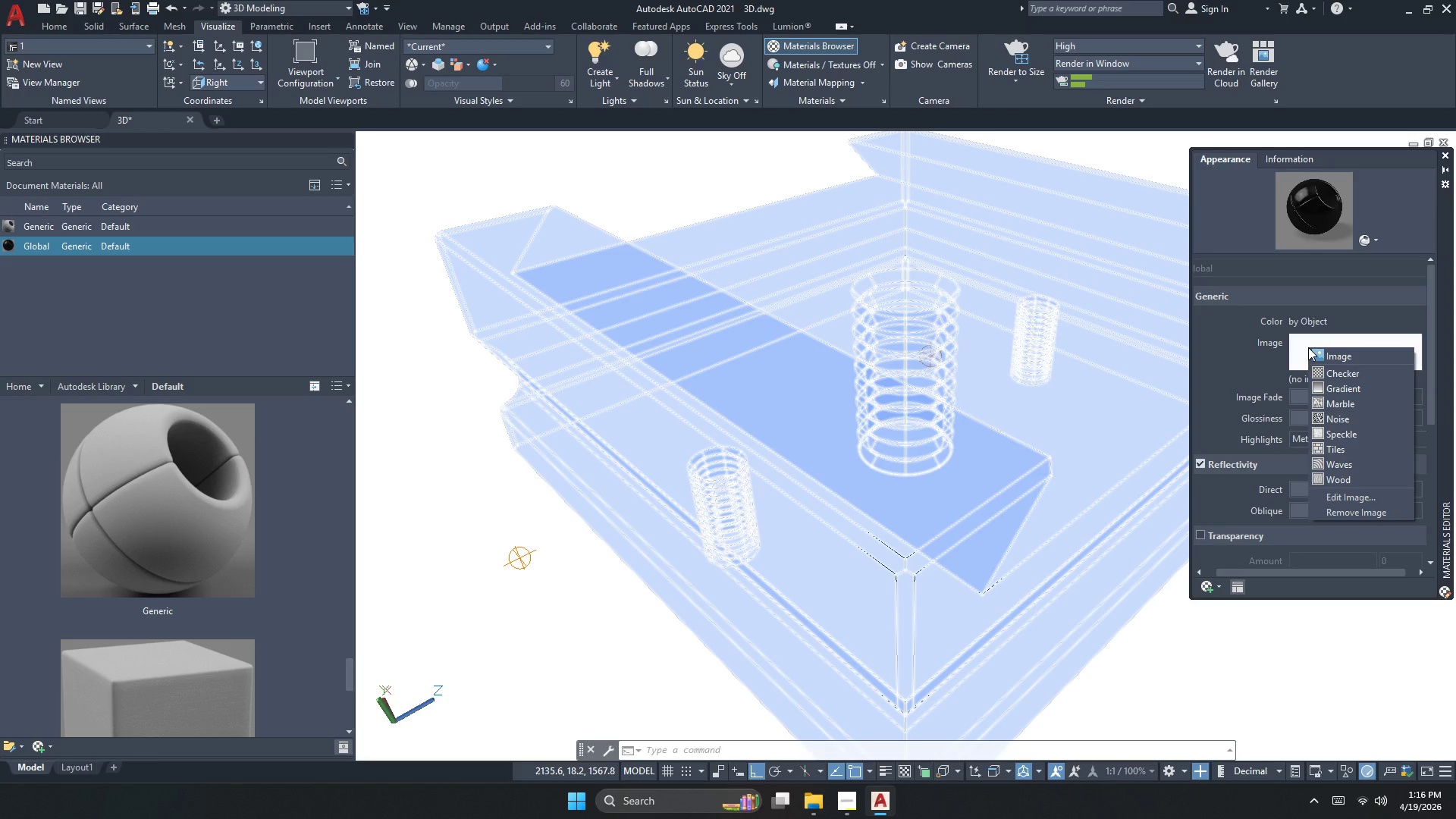 
left_click([1326, 359])
 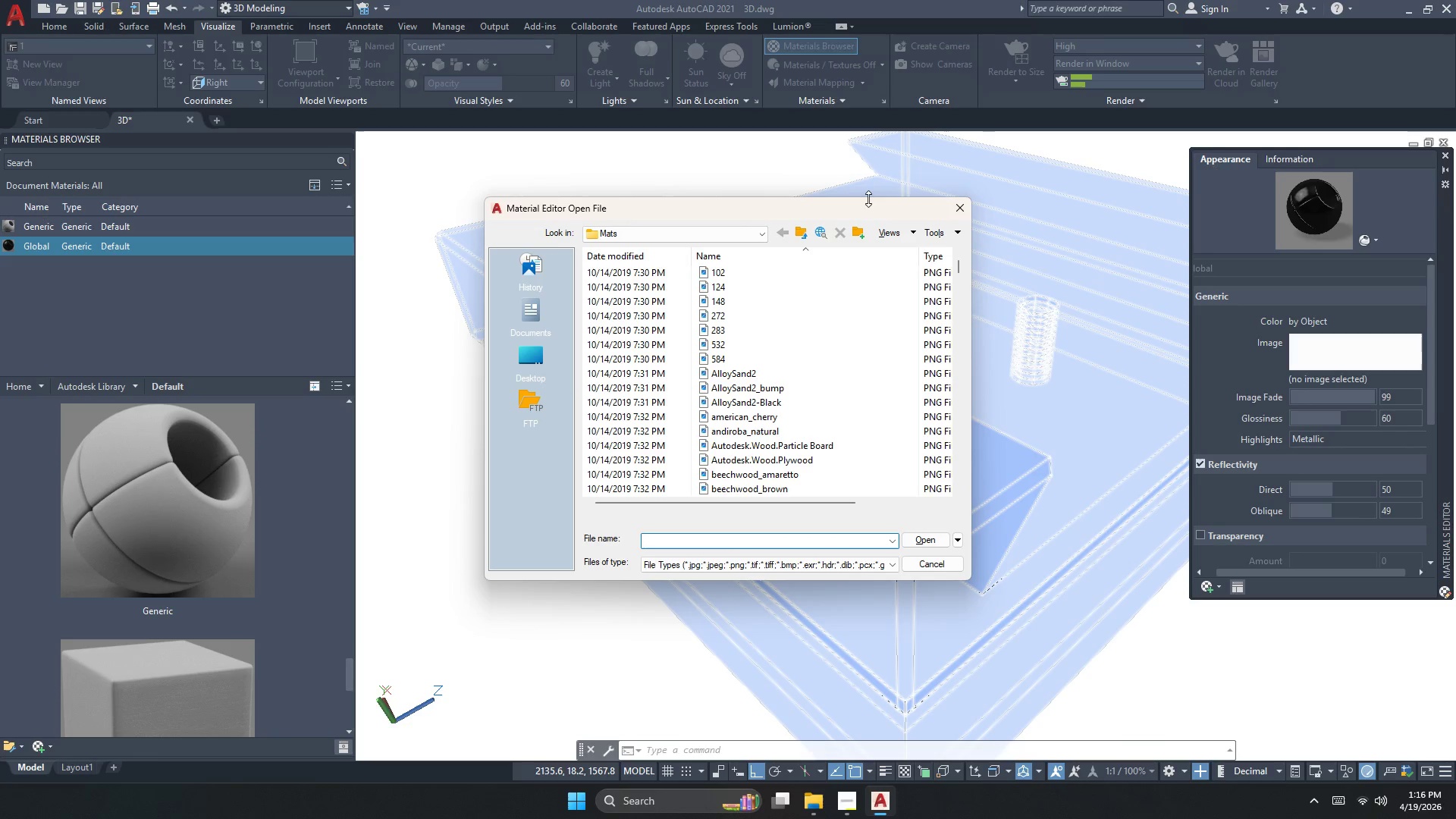 
left_click([949, 207])
 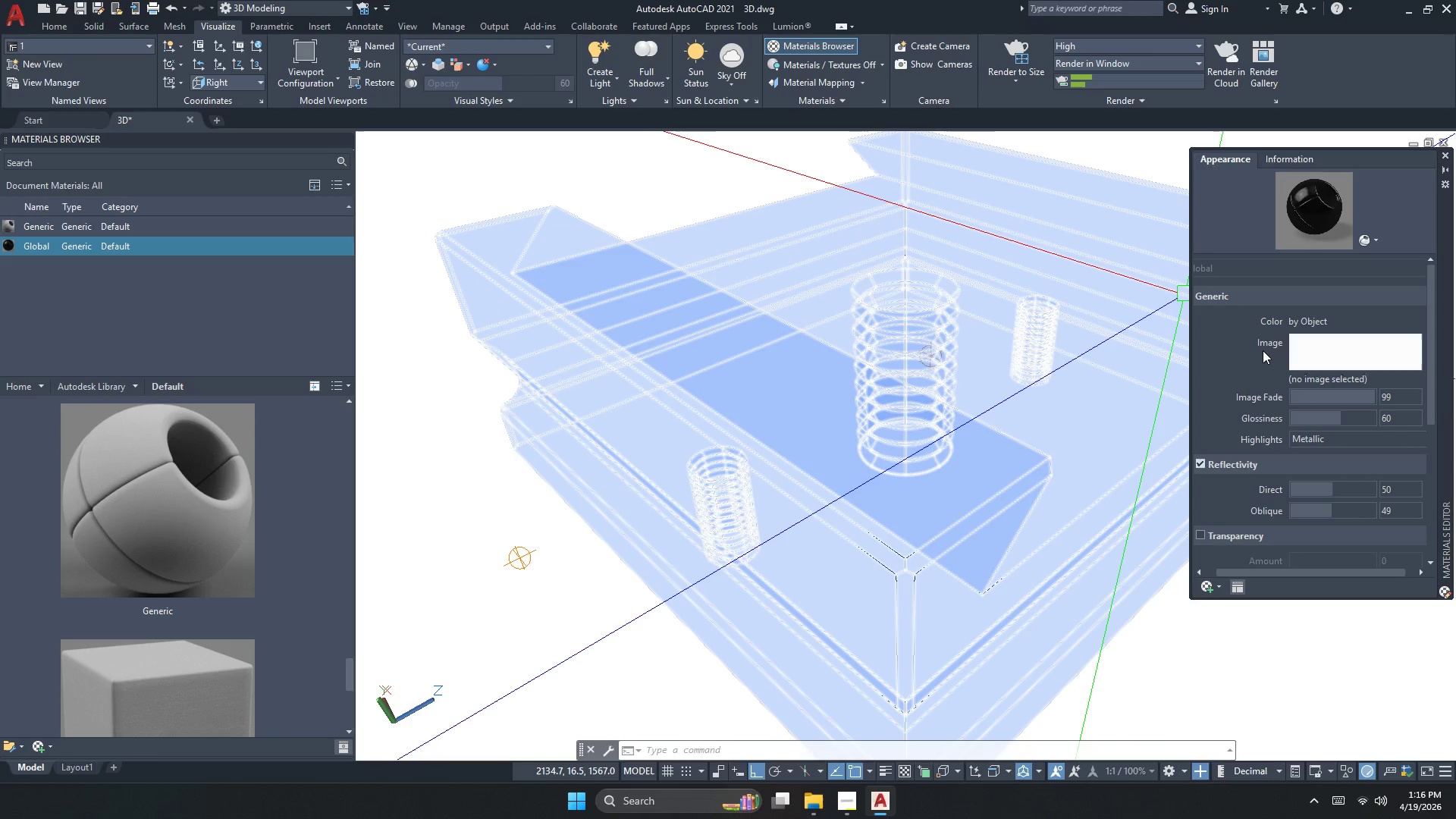 
left_click([1306, 361])
 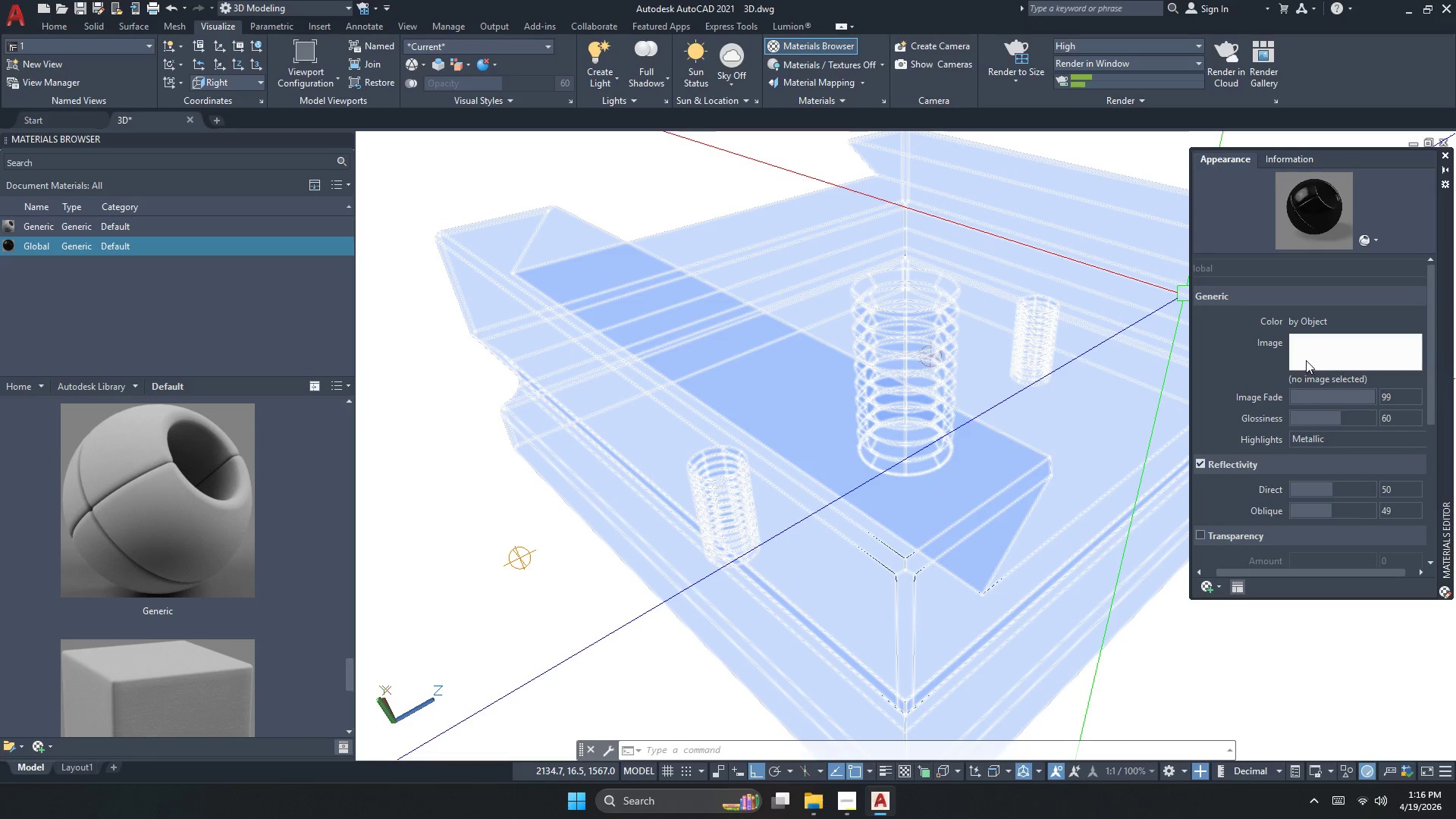 
right_click([1307, 360])
 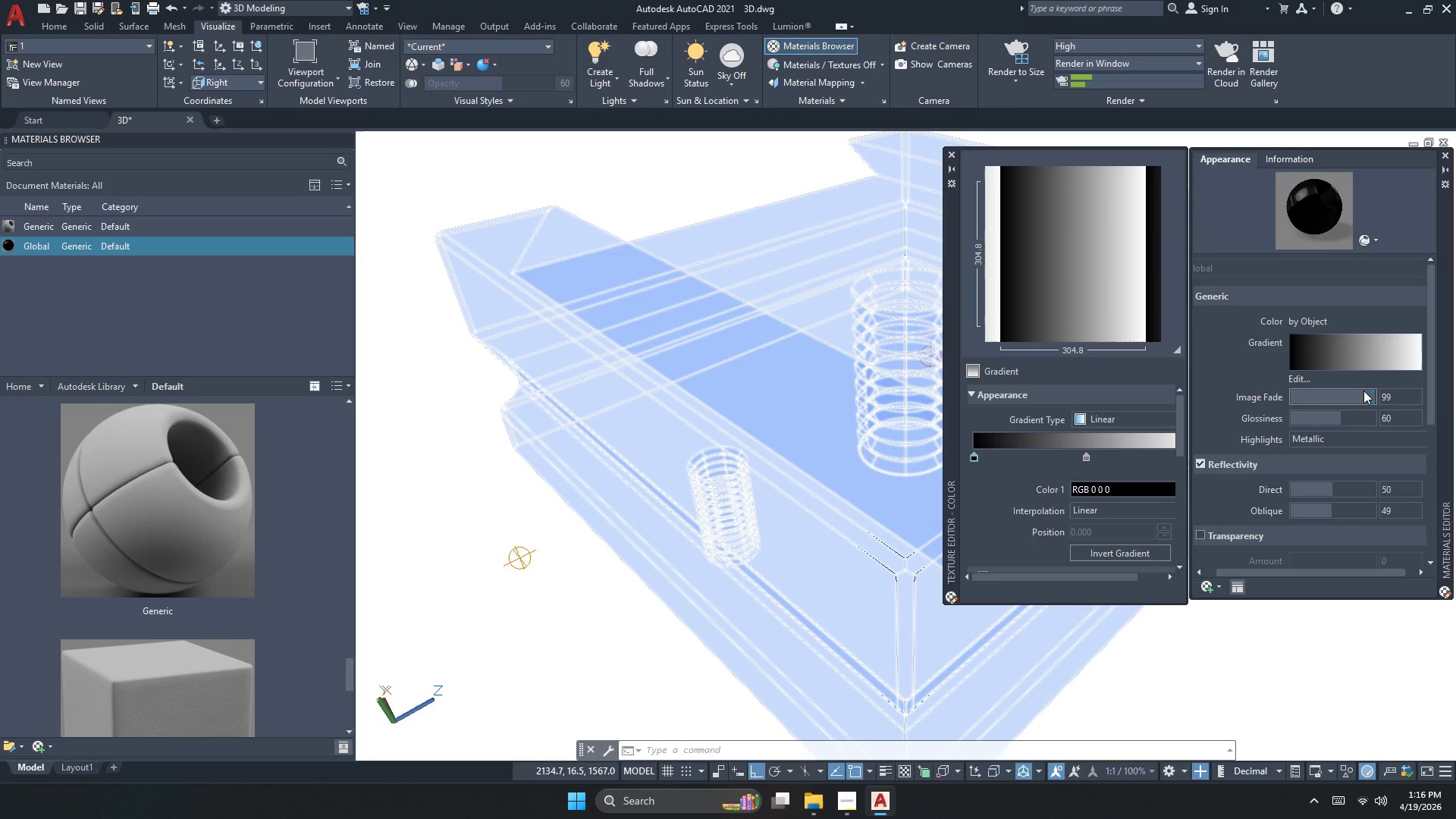 
wait(7.19)
 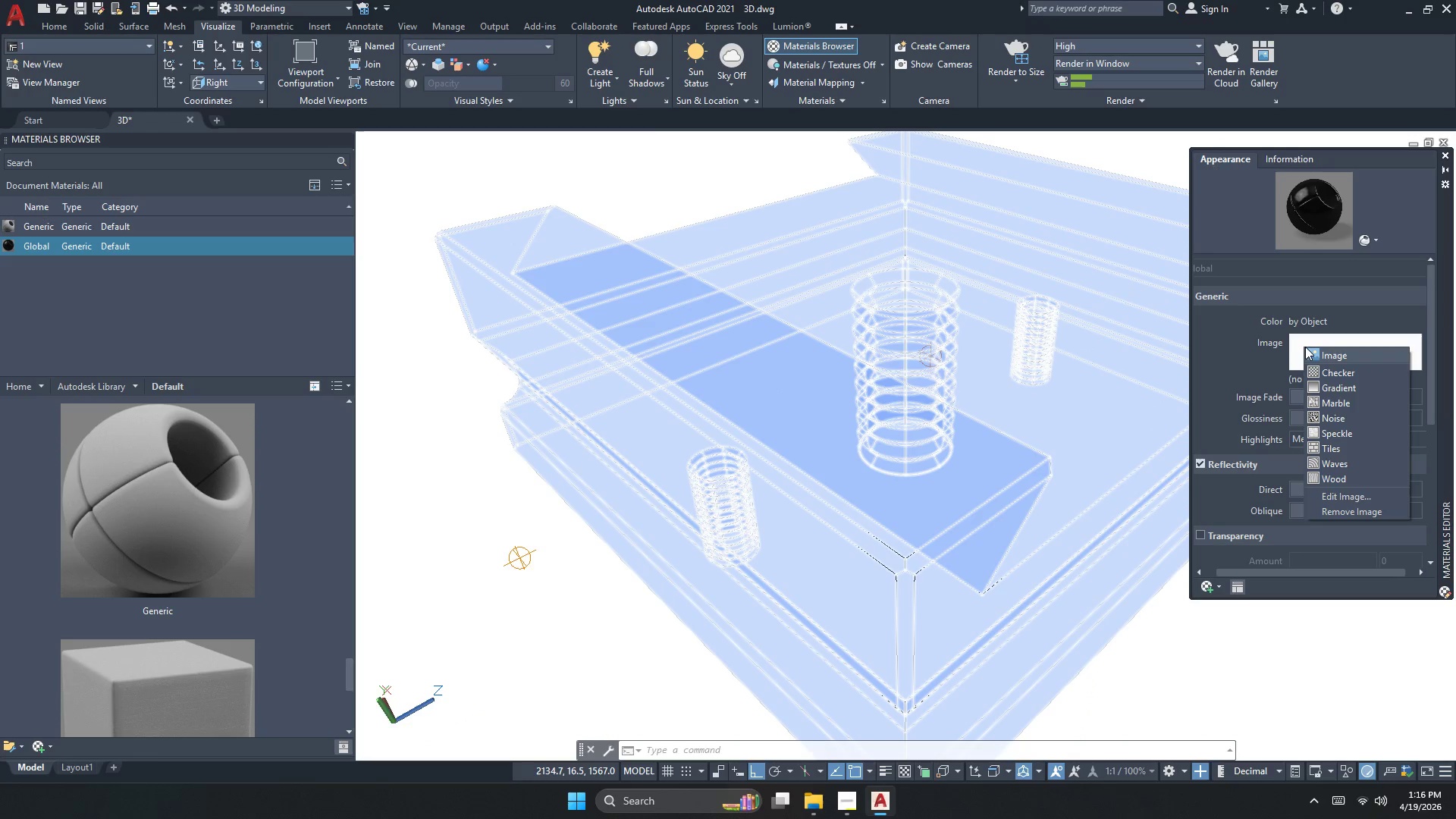 
left_click_drag(start_coordinate=[1083, 453], to_coordinate=[1194, 462])
 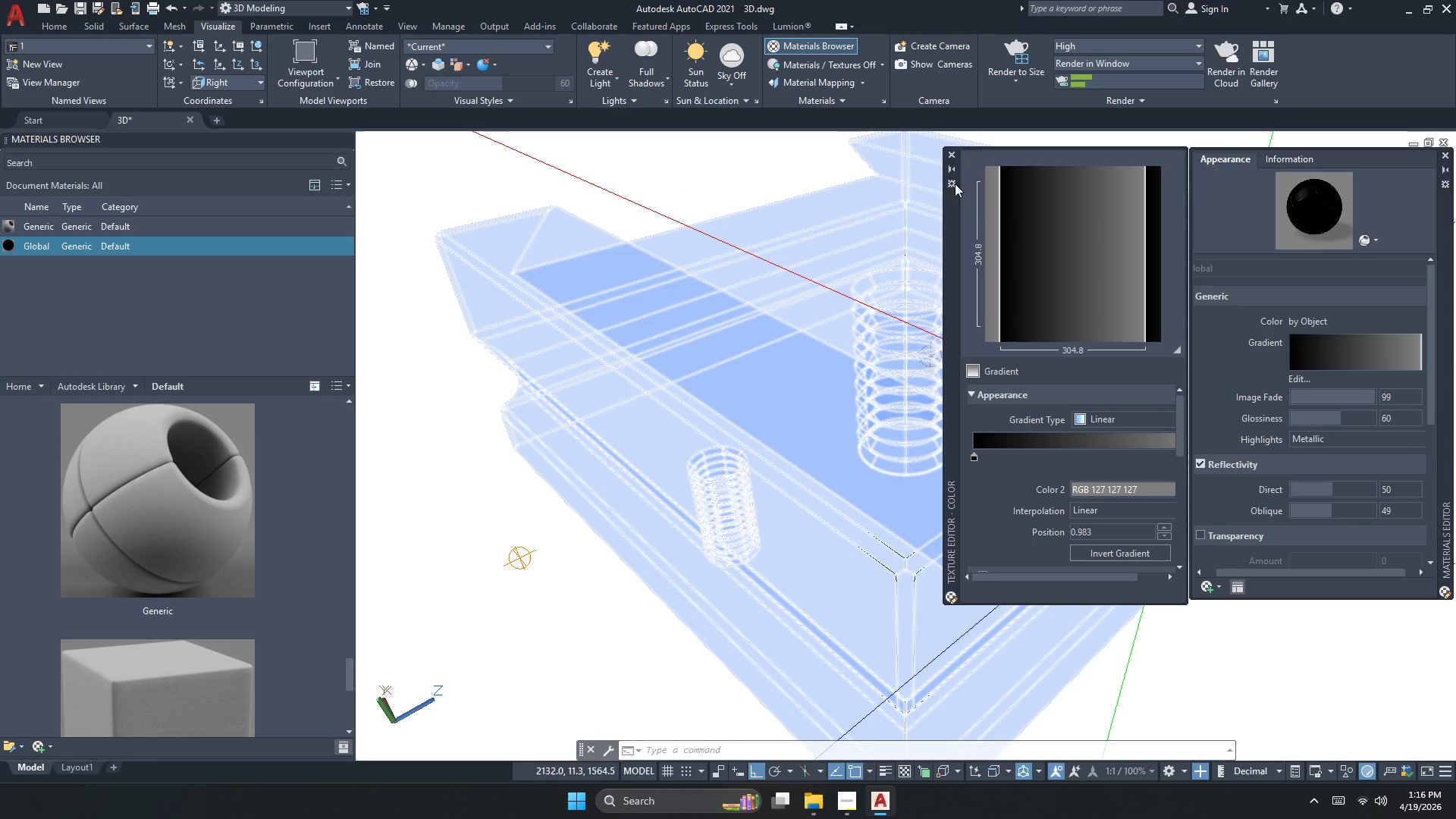 
left_click([950, 155])
 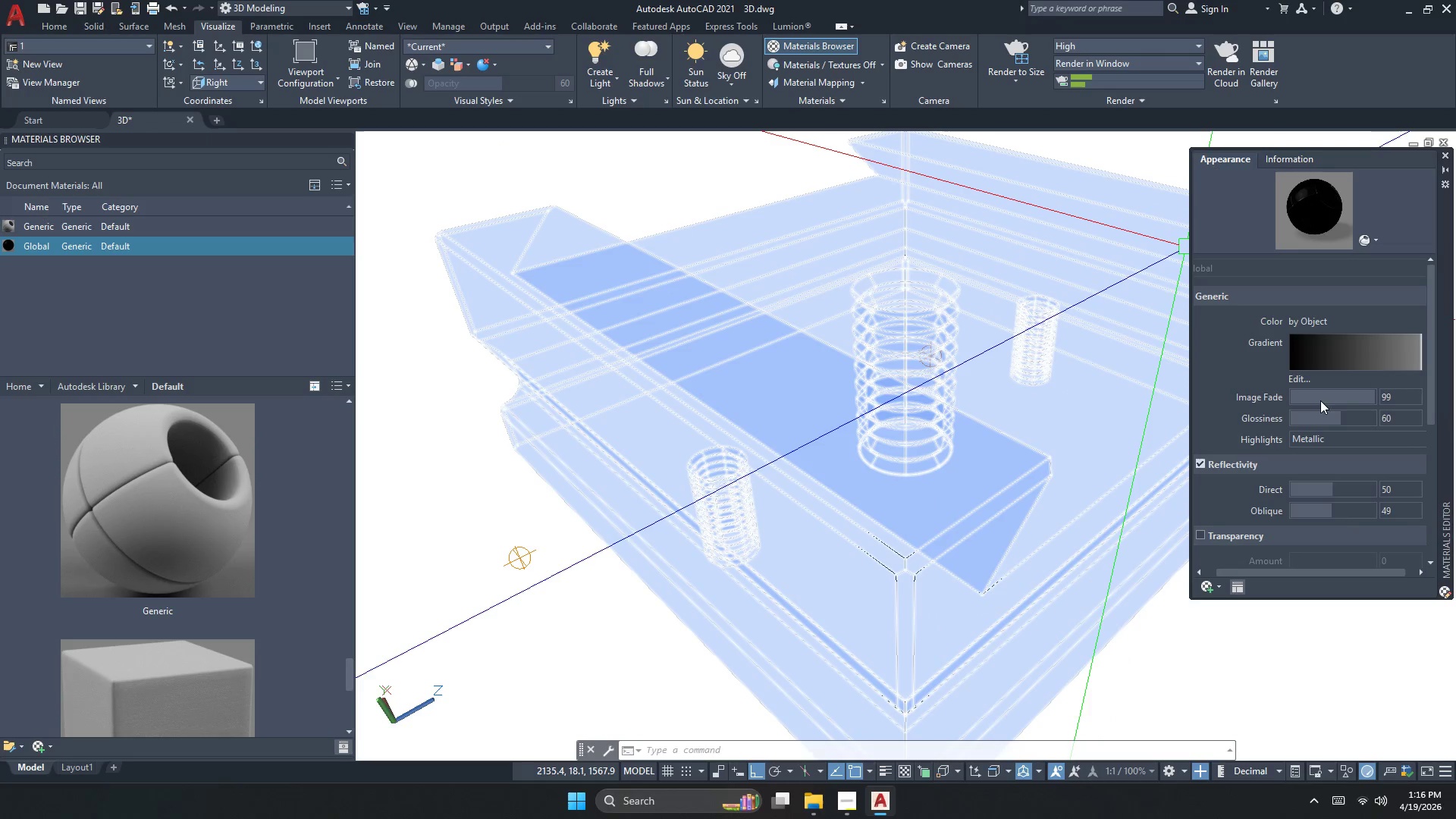 
double_click([1375, 348])
 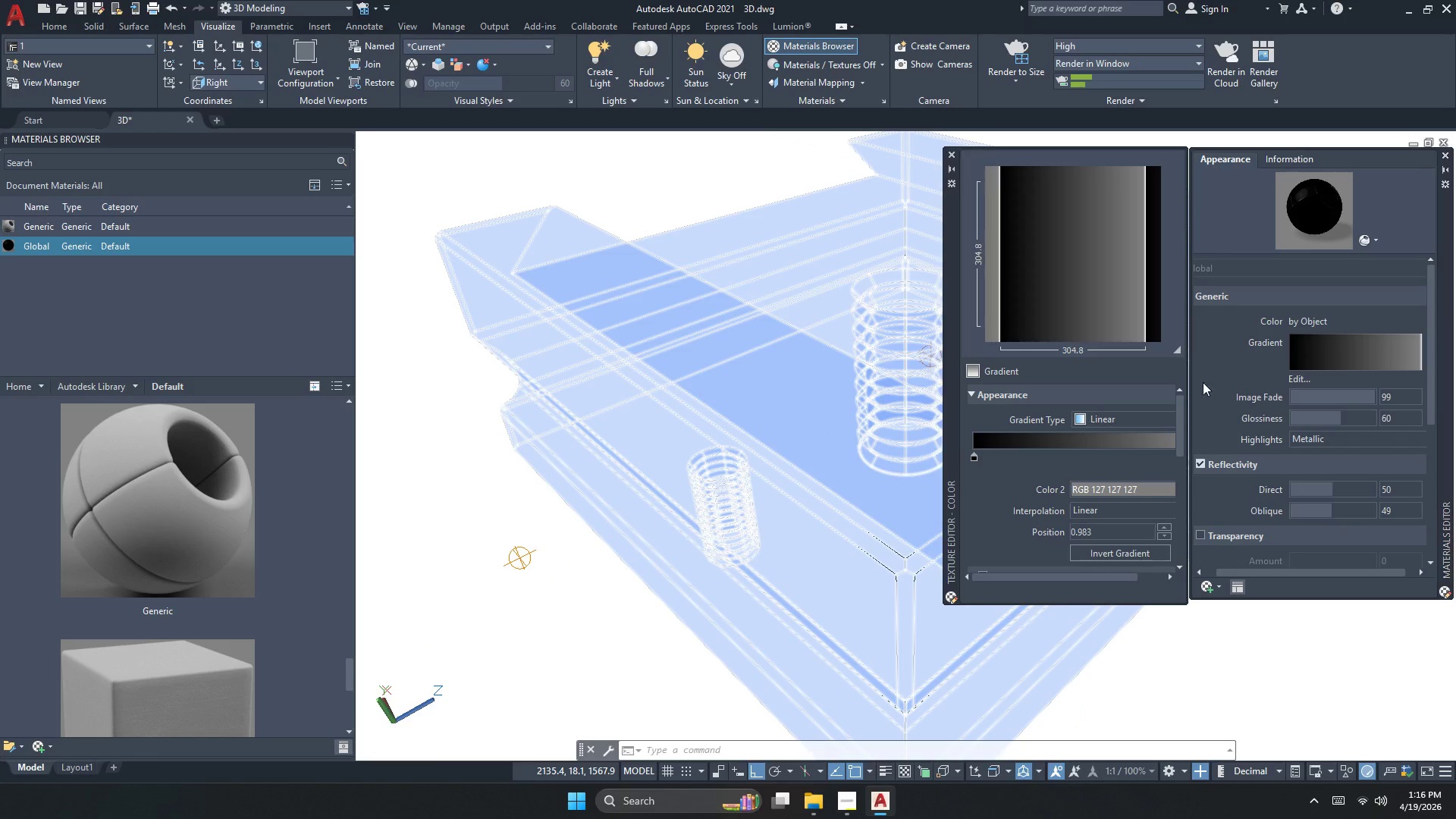 
right_click([1352, 352])
 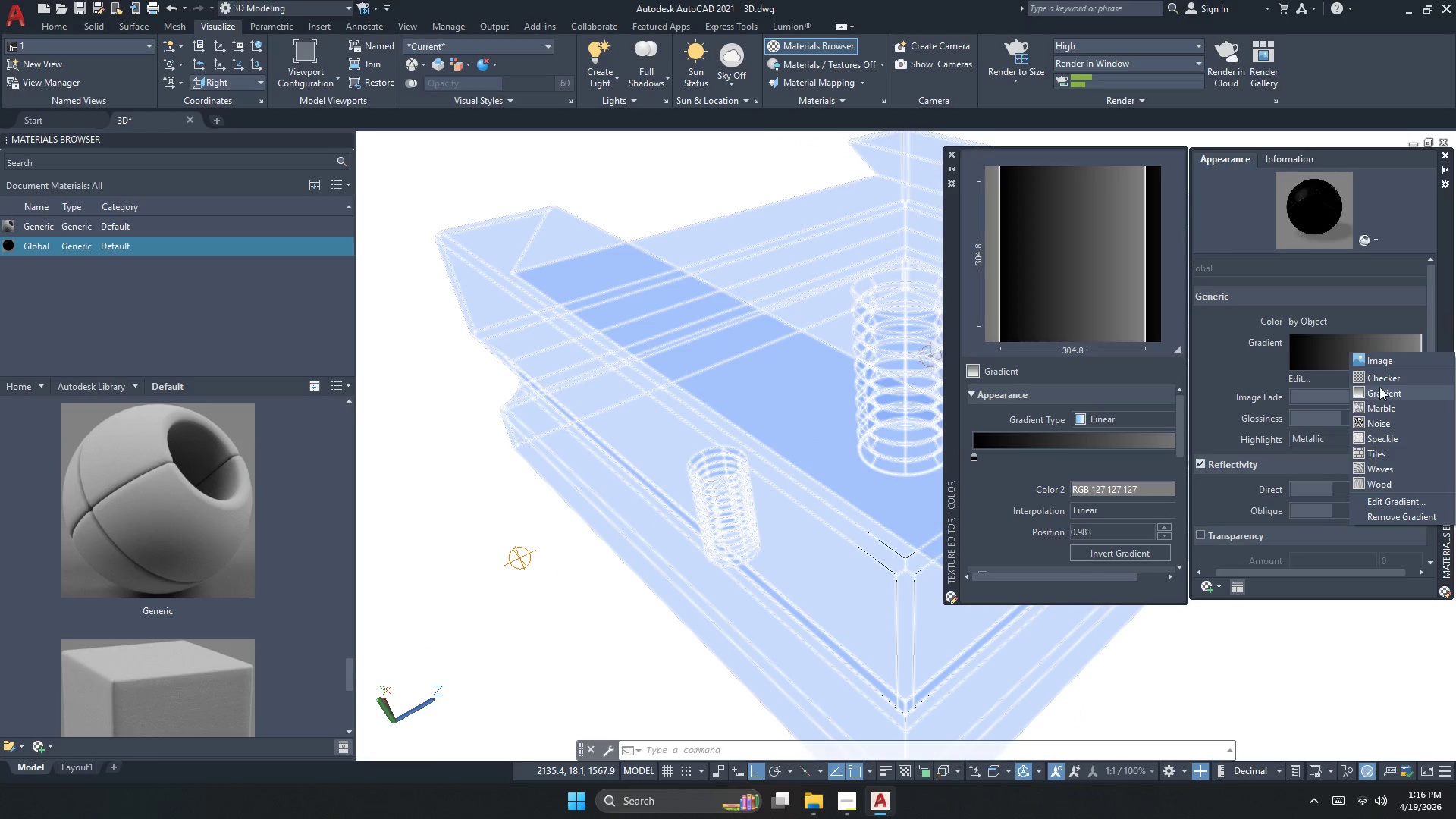 
left_click([1383, 391])
 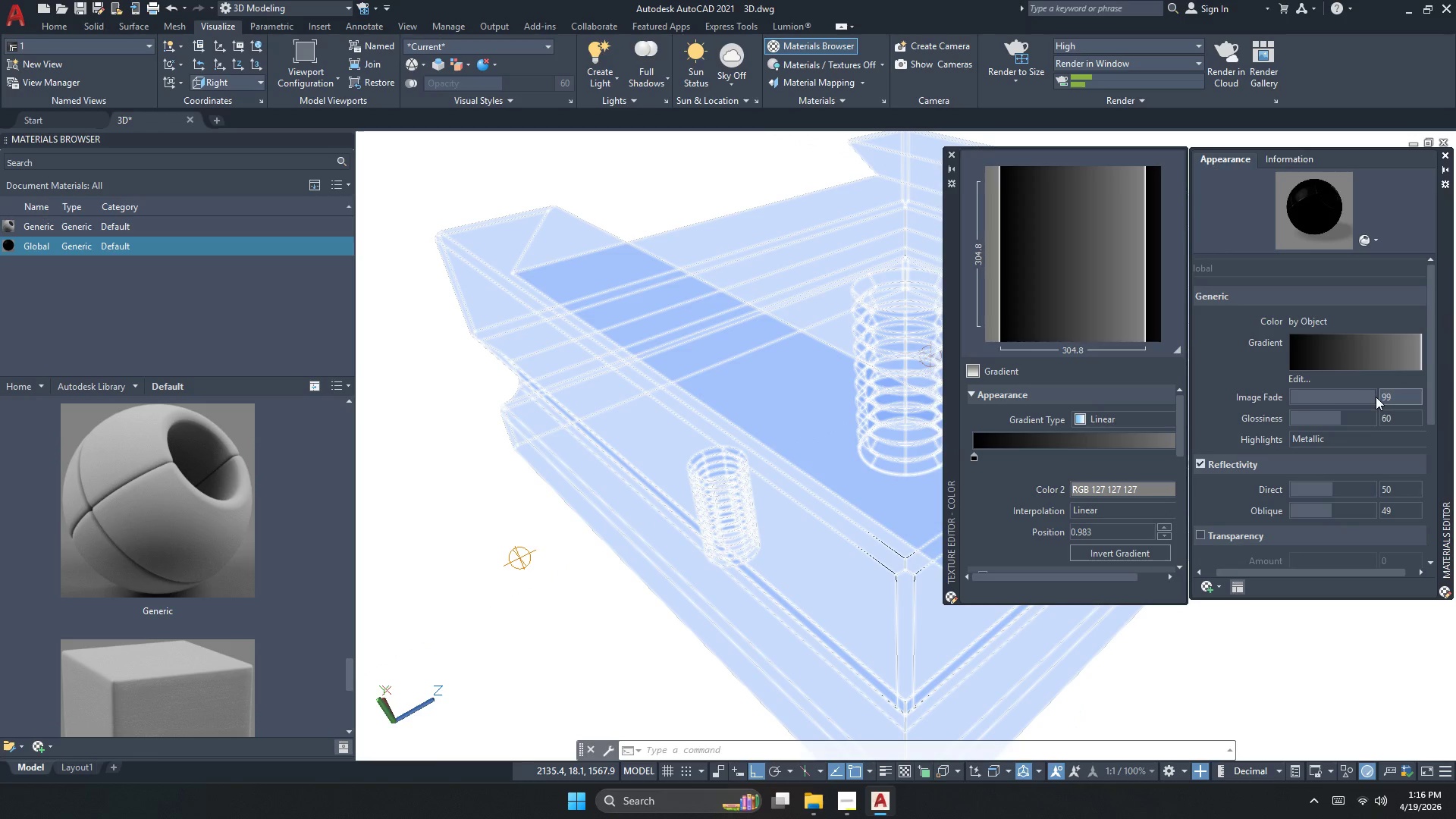 
left_click([1351, 400])
 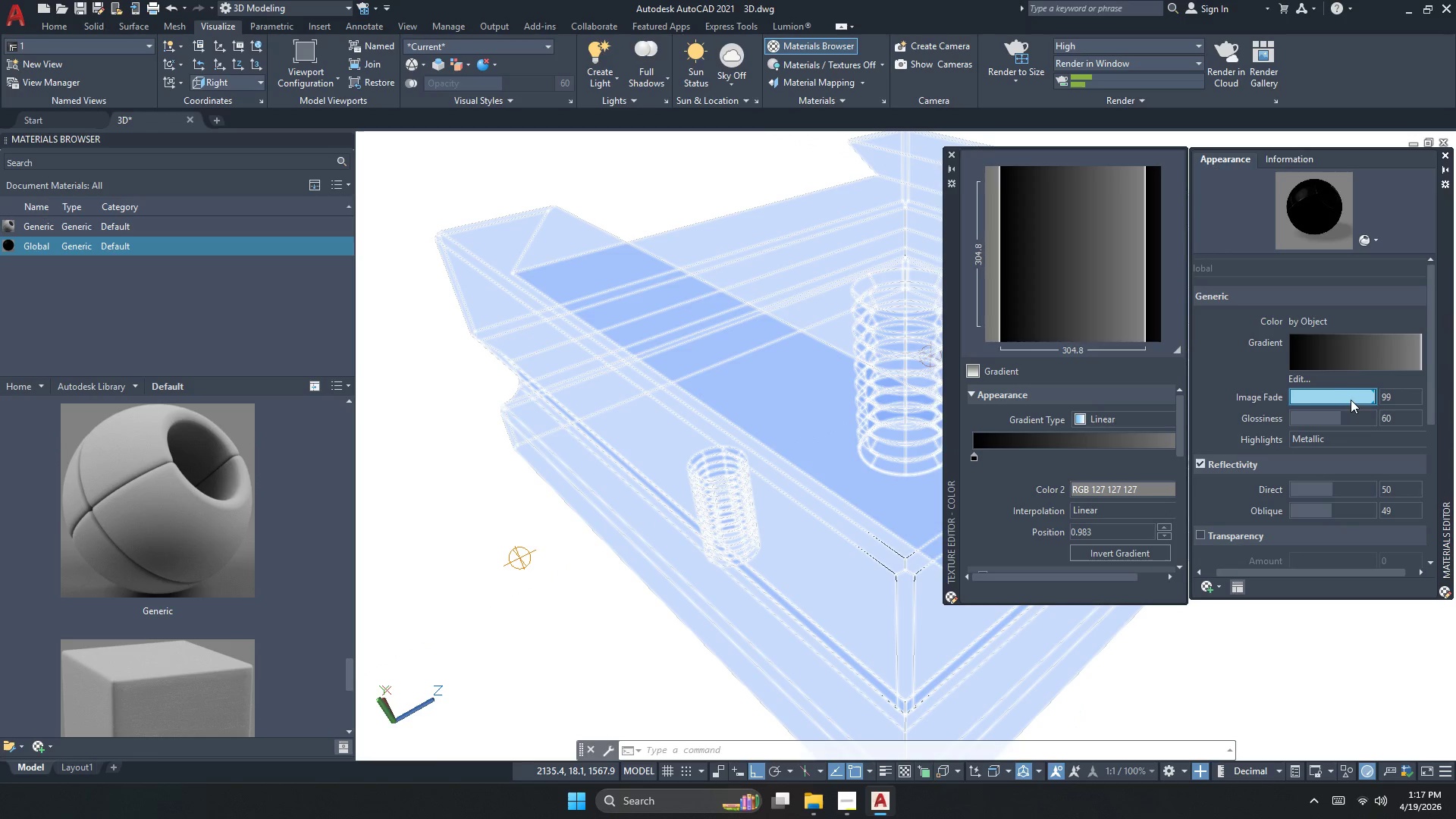 
right_click([1334, 340])
 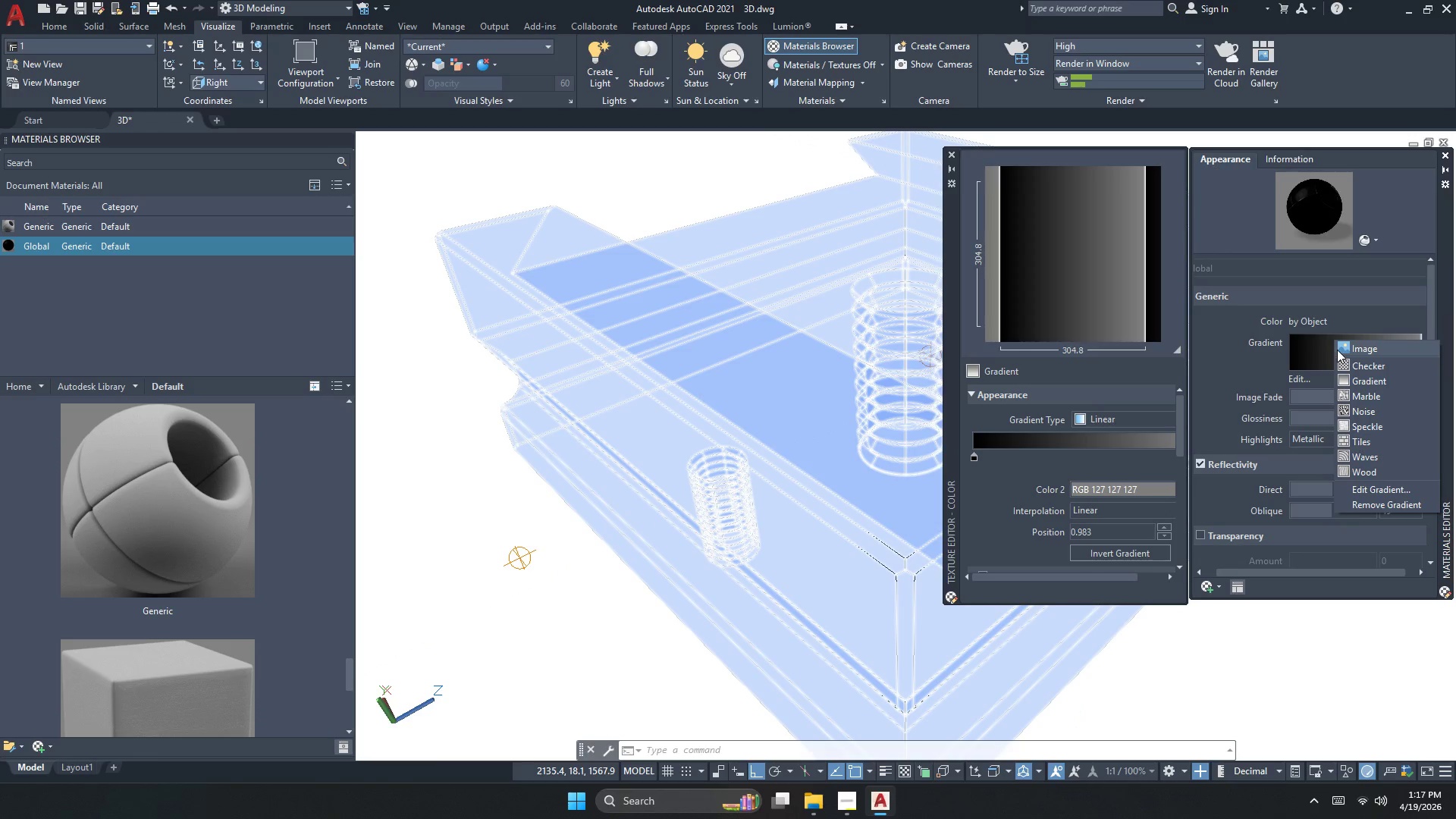 
left_click([1350, 349])
 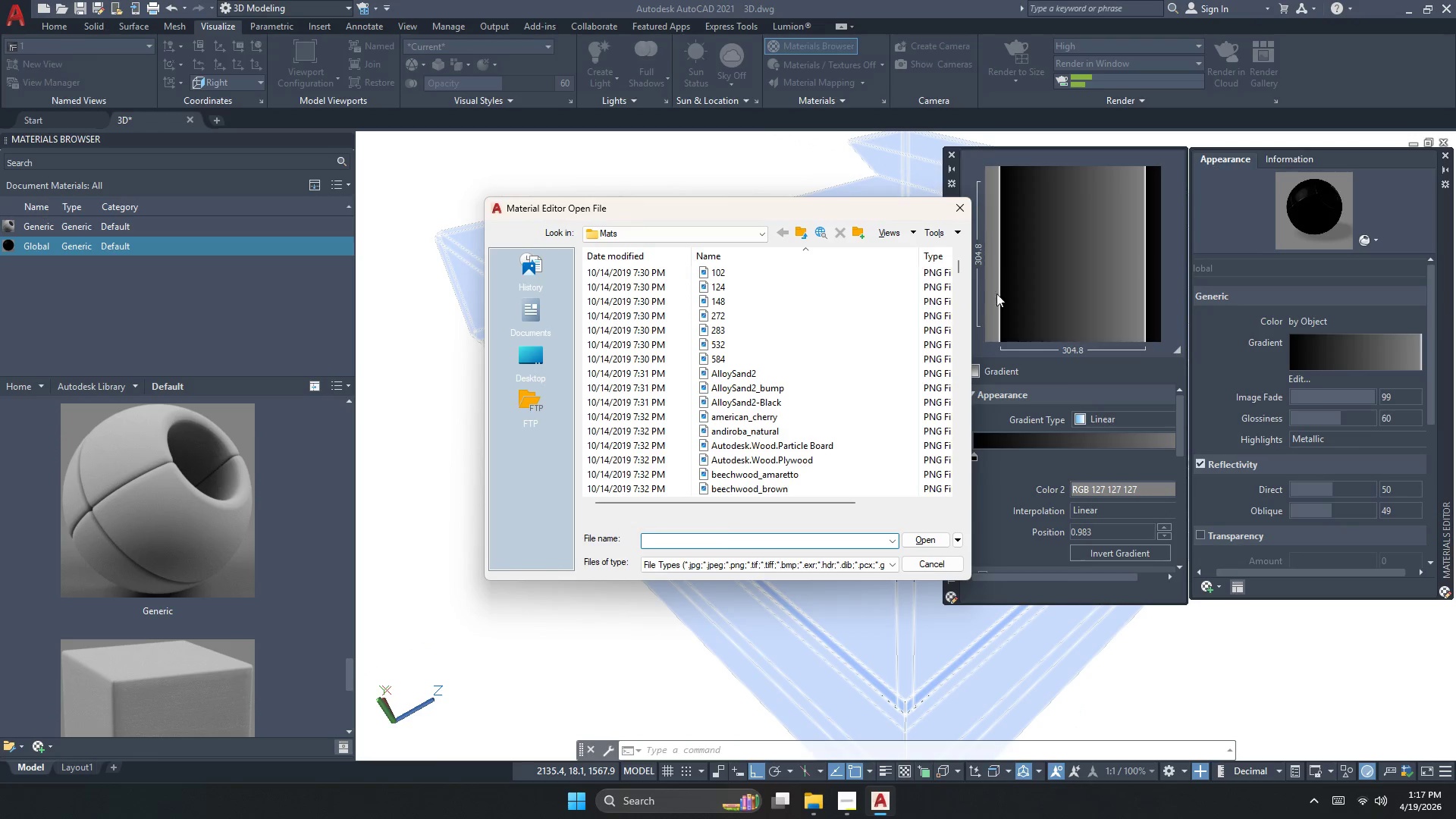 
left_click([960, 203])
 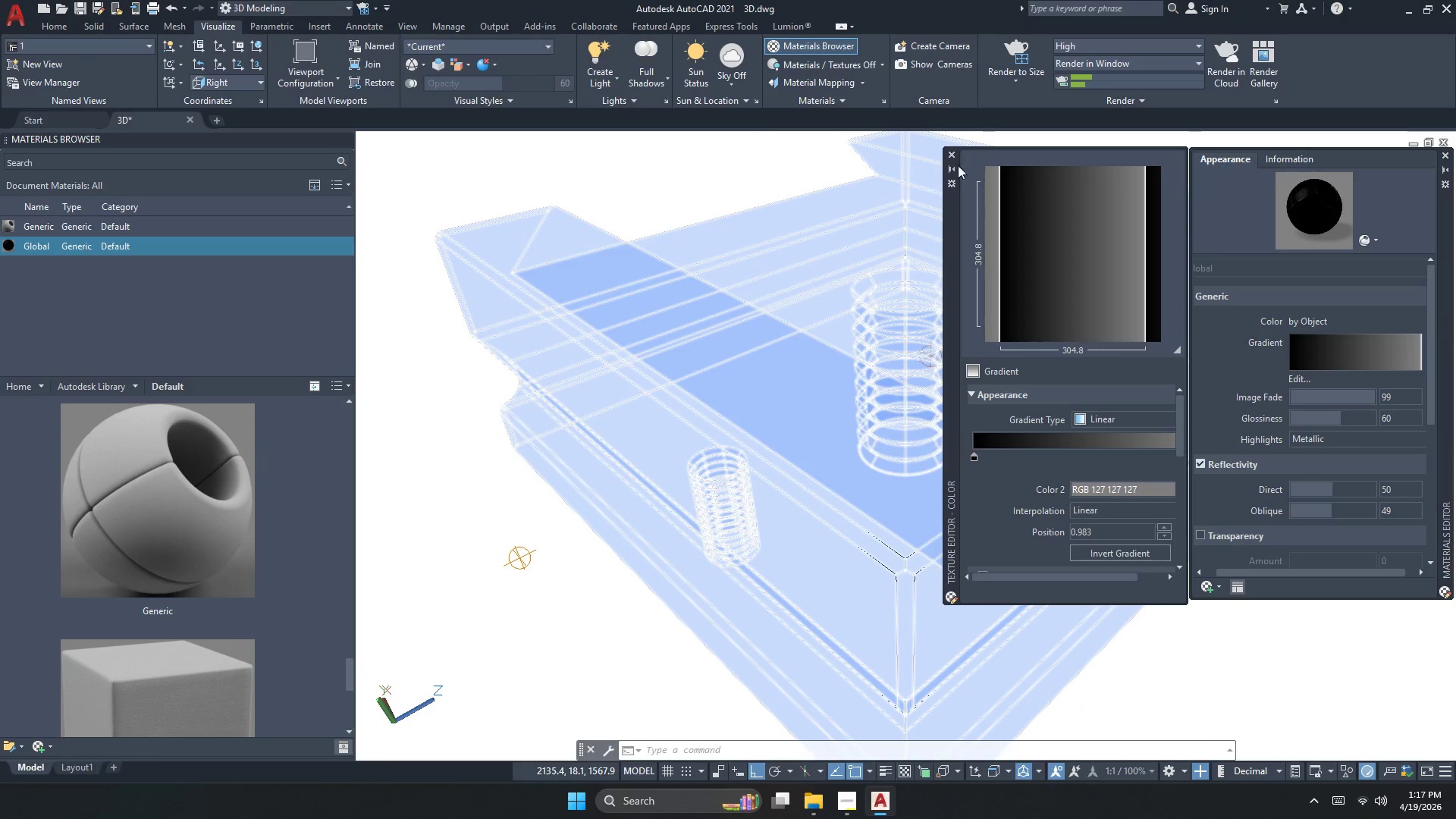 
left_click([950, 155])
 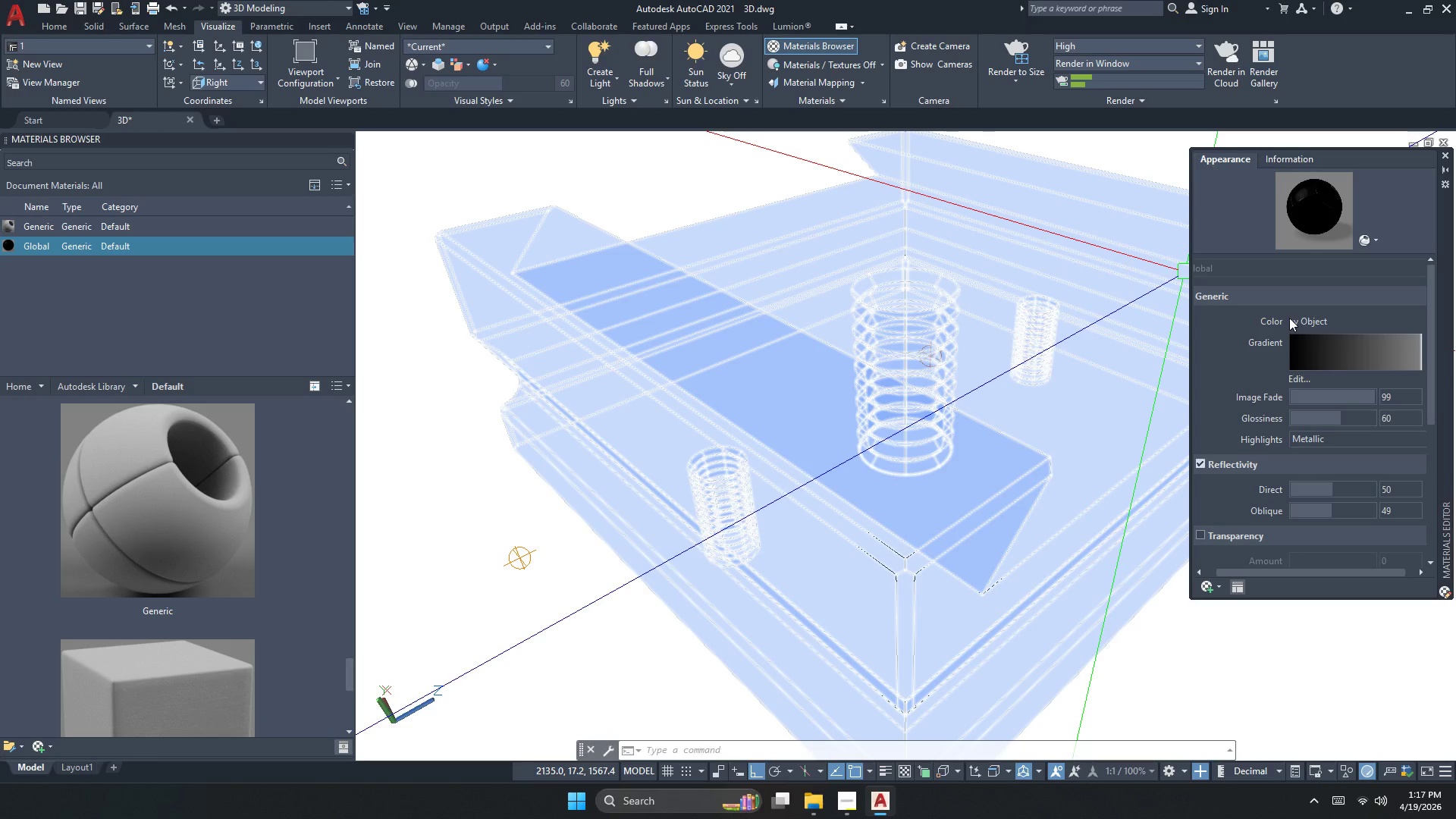 
key(Control+Z)
 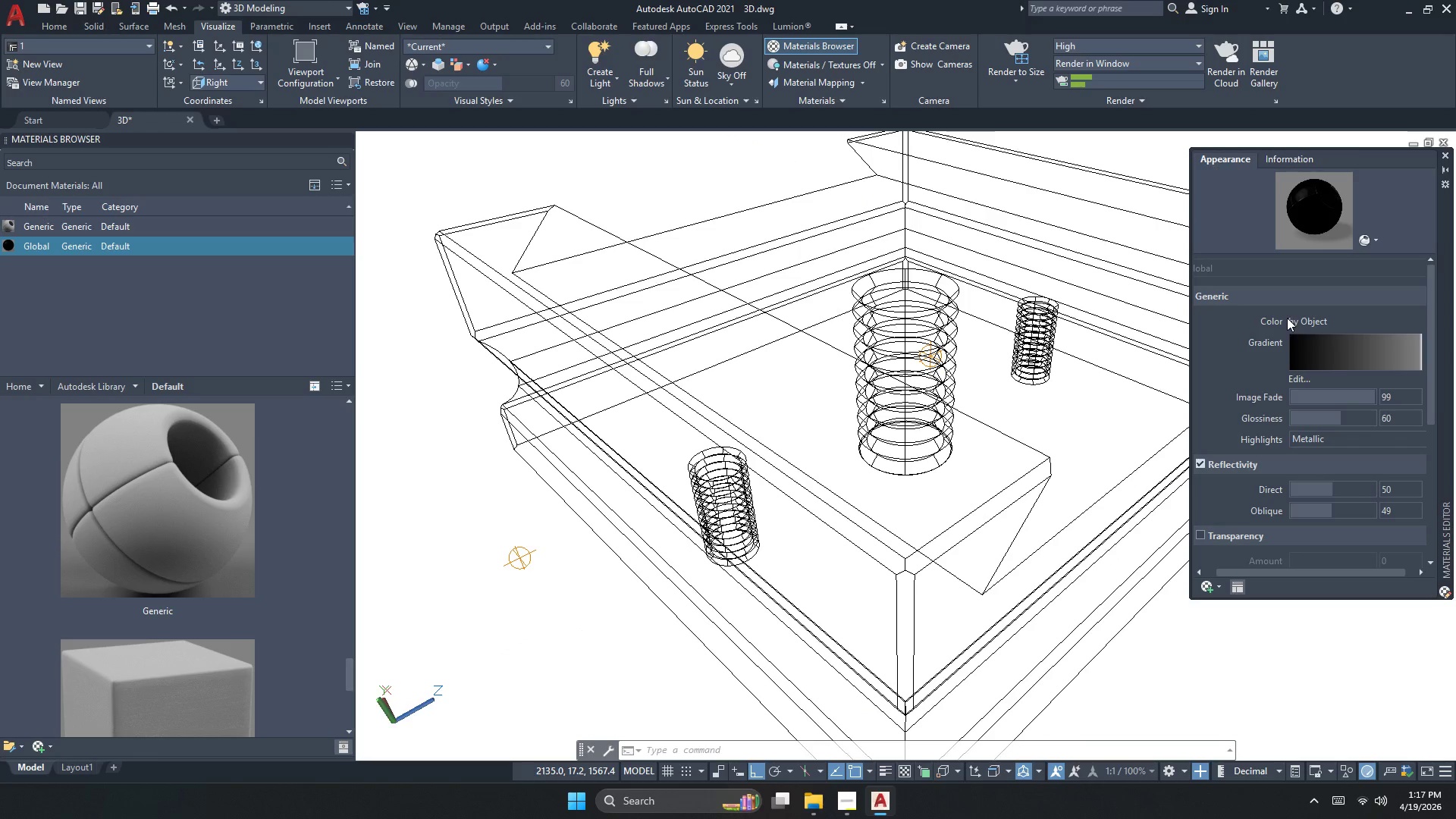 
hold_key(key=ControlLeft, duration=0.72)
 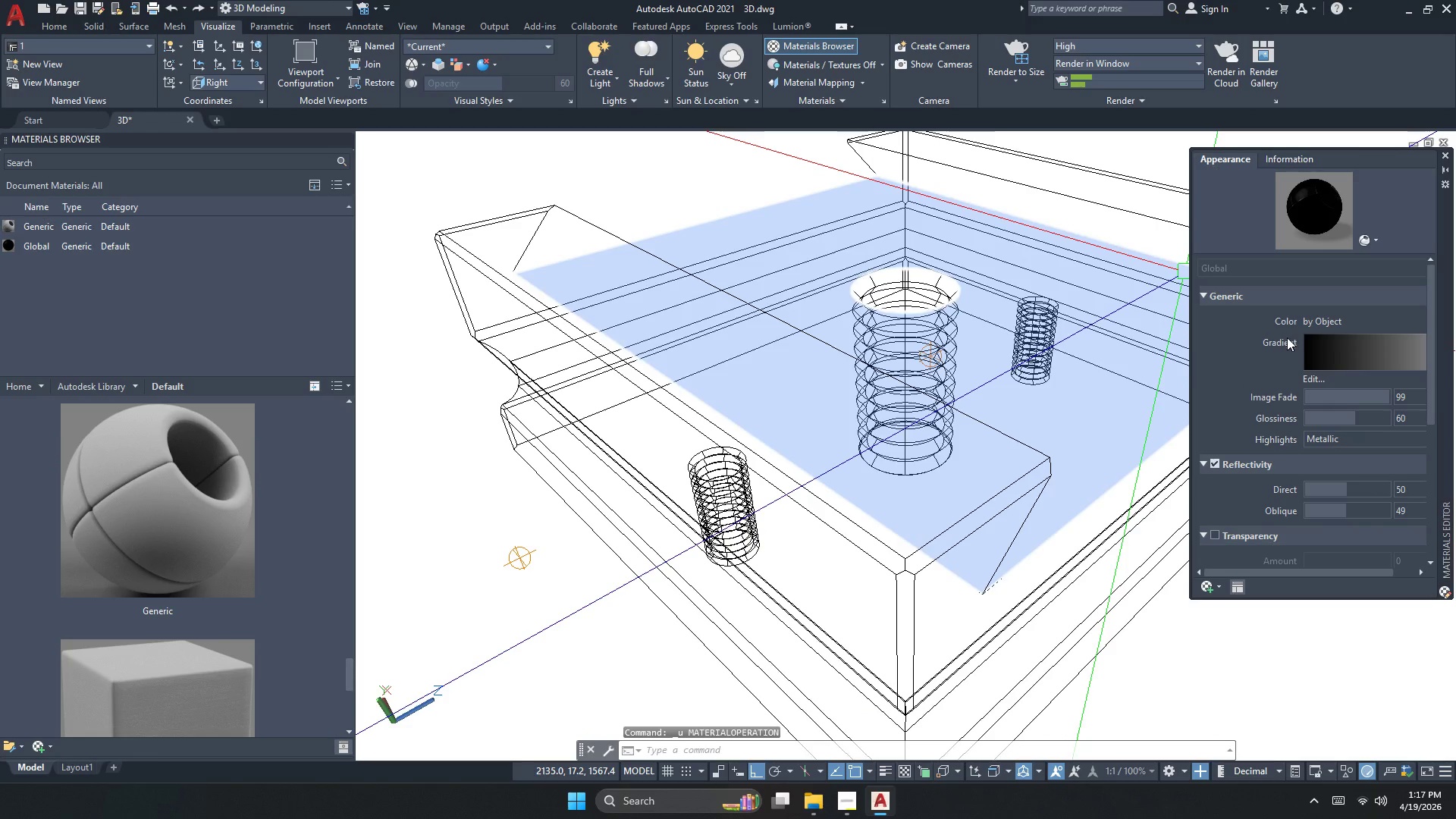 
key(Control+Z)
 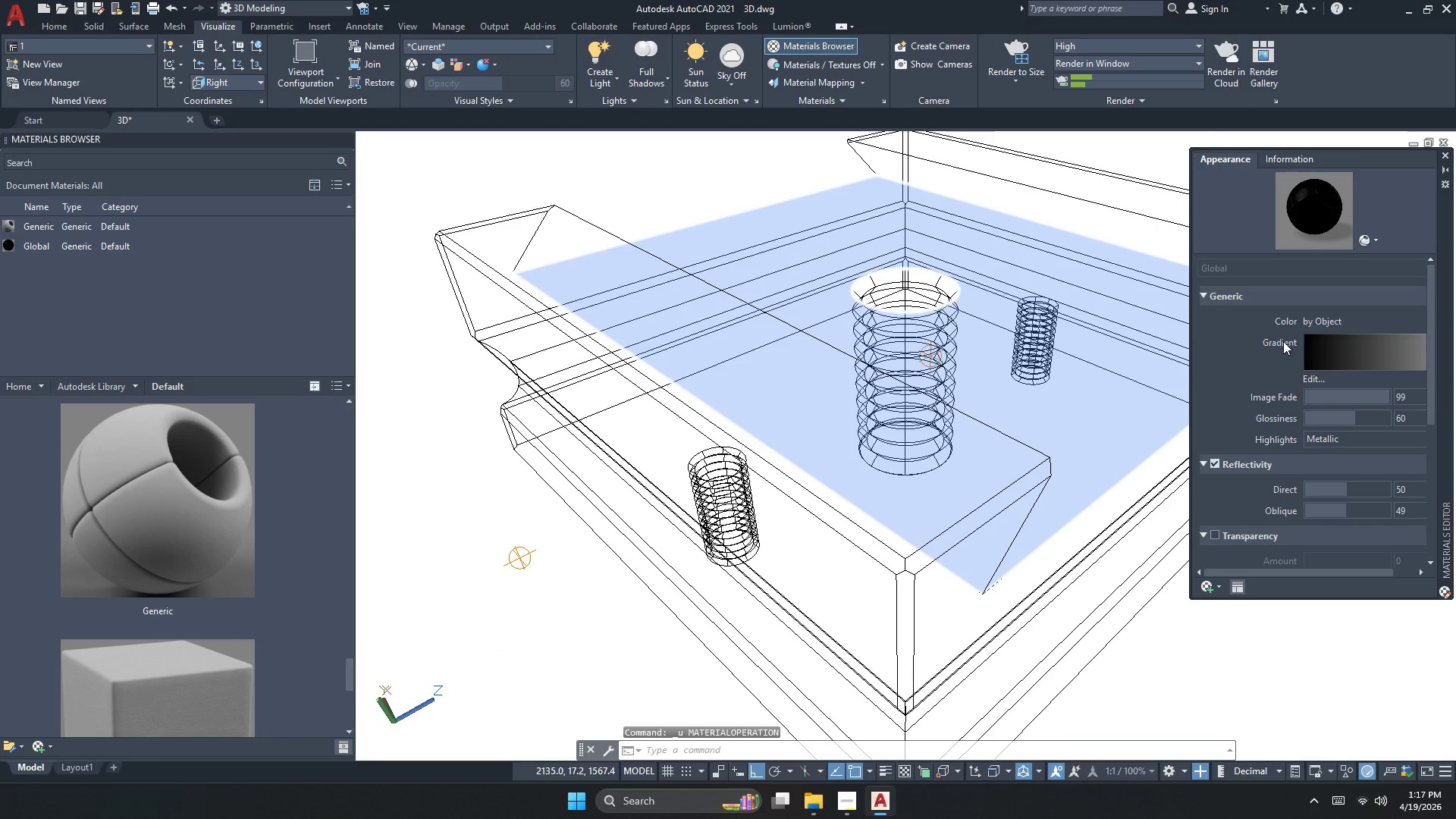 
key(Control+Z)
 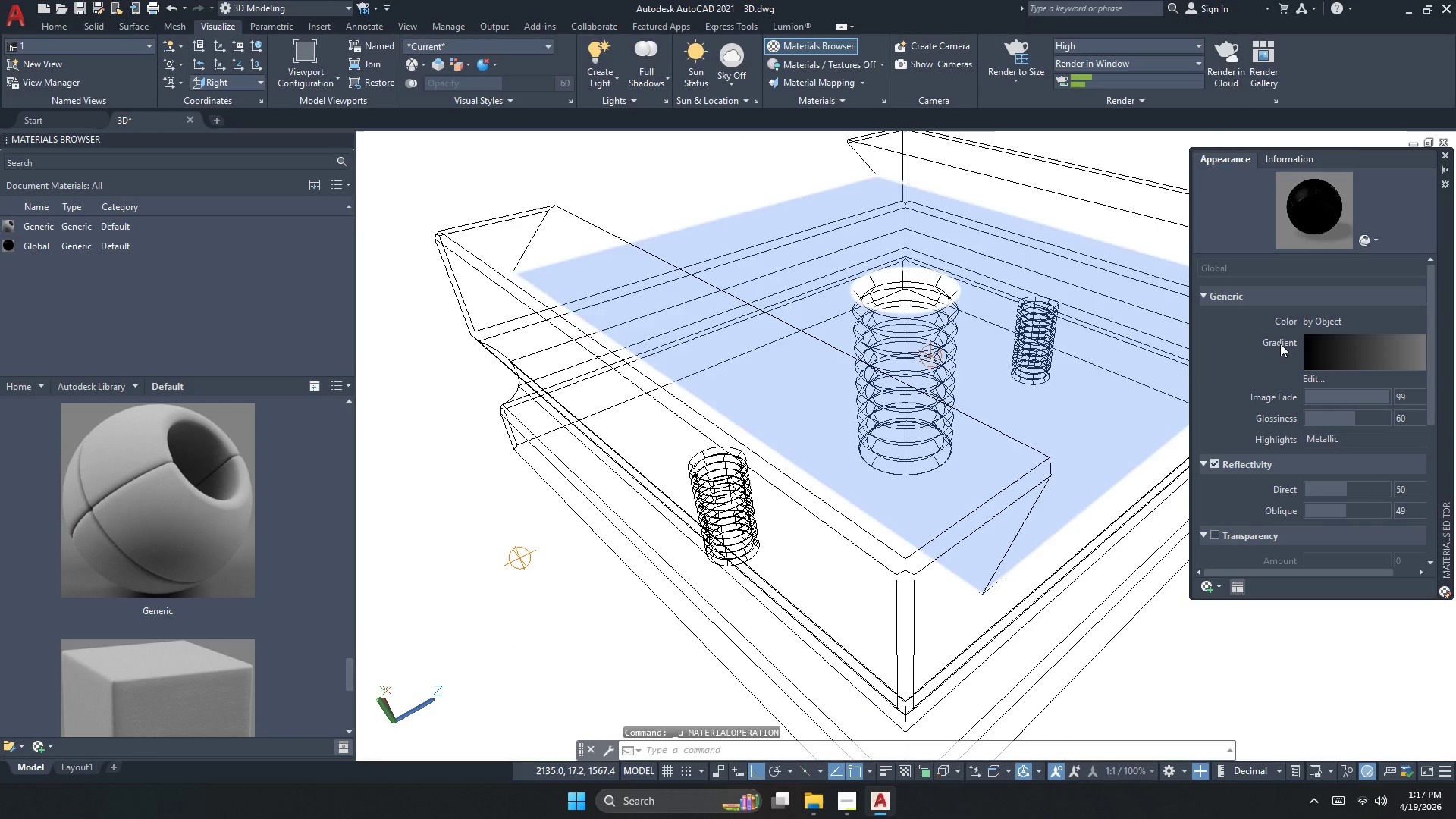 
key(Control+Z)
 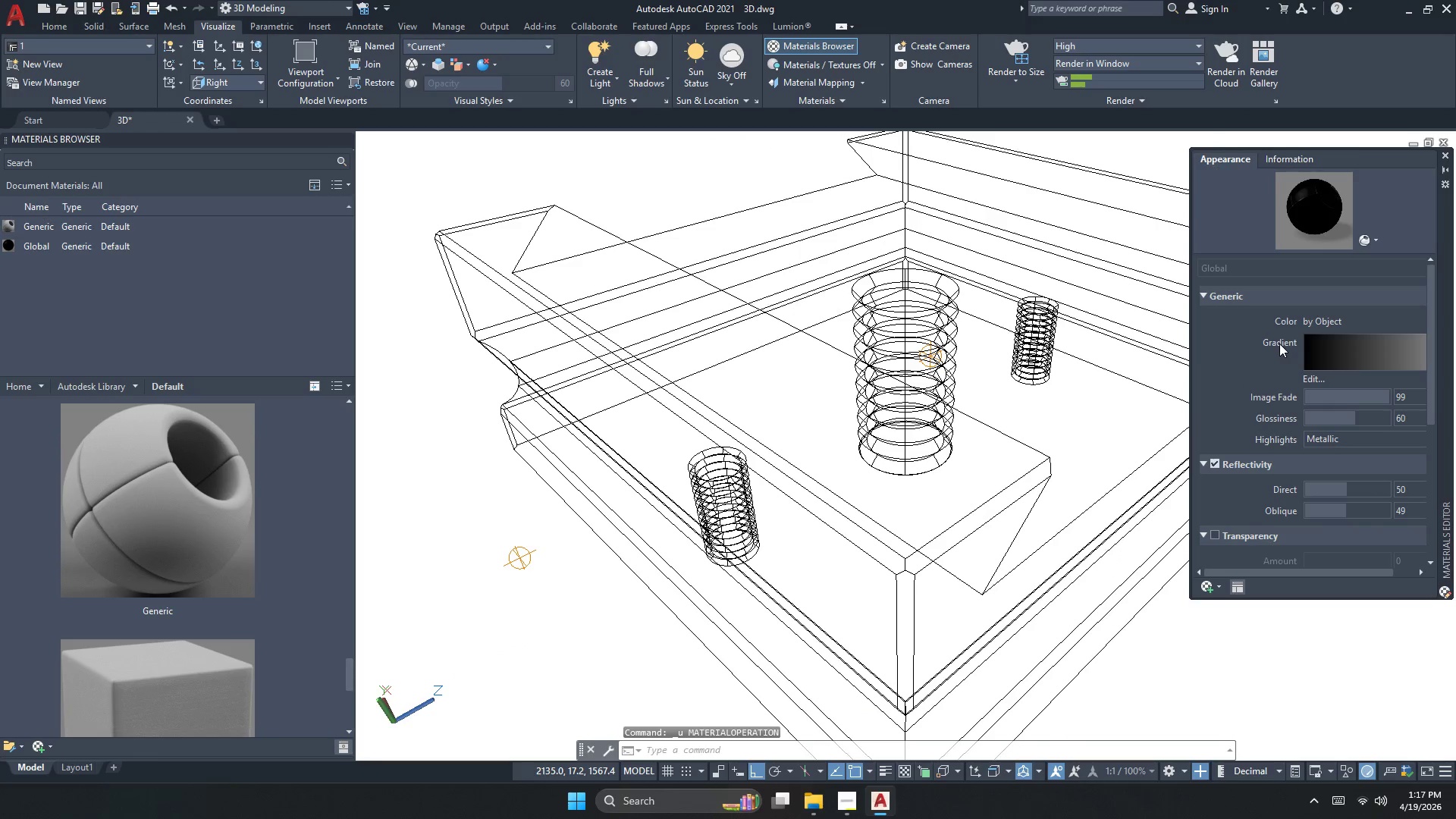 
key(Control+Z)
 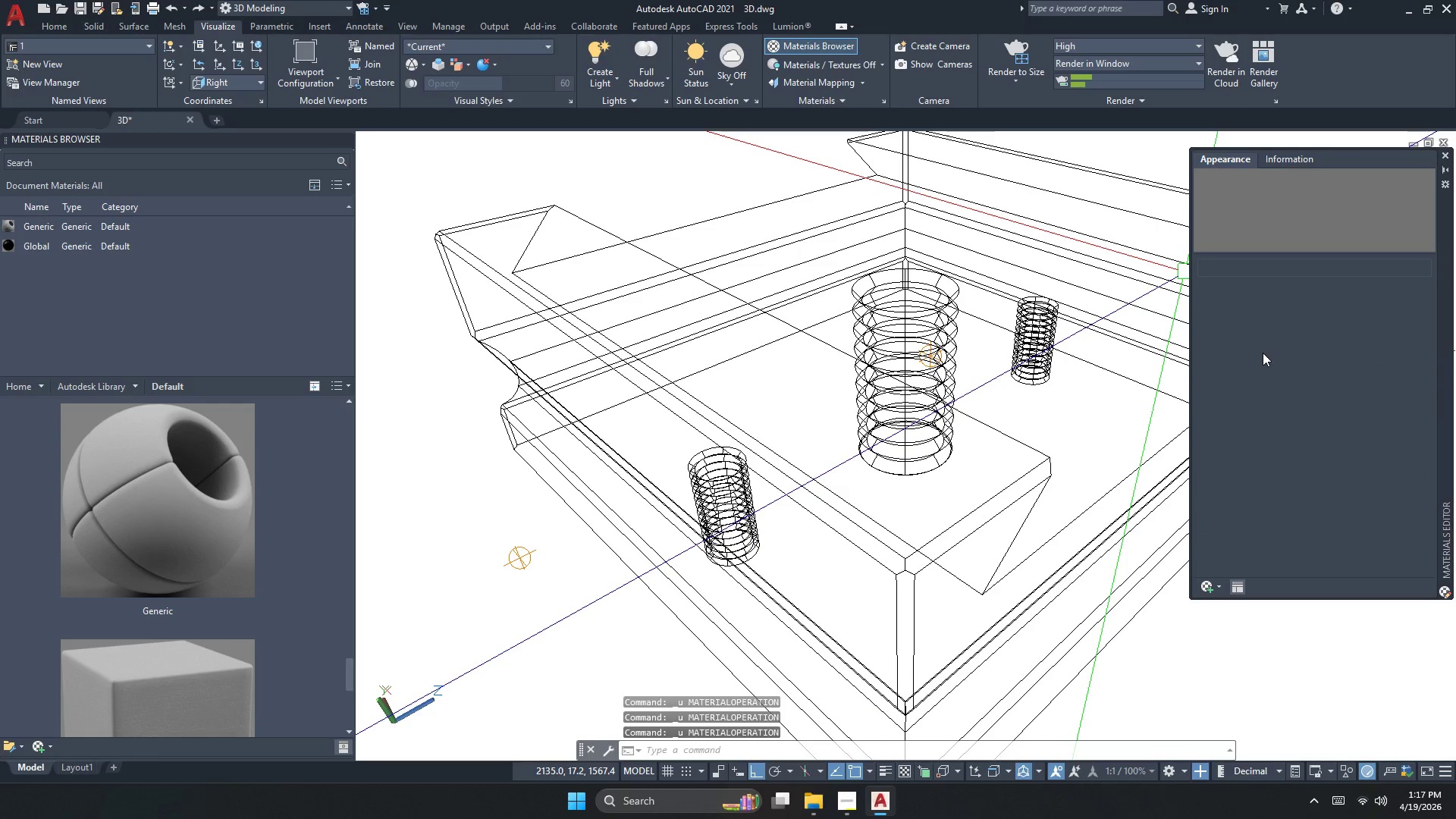 
key(Control+Z)
 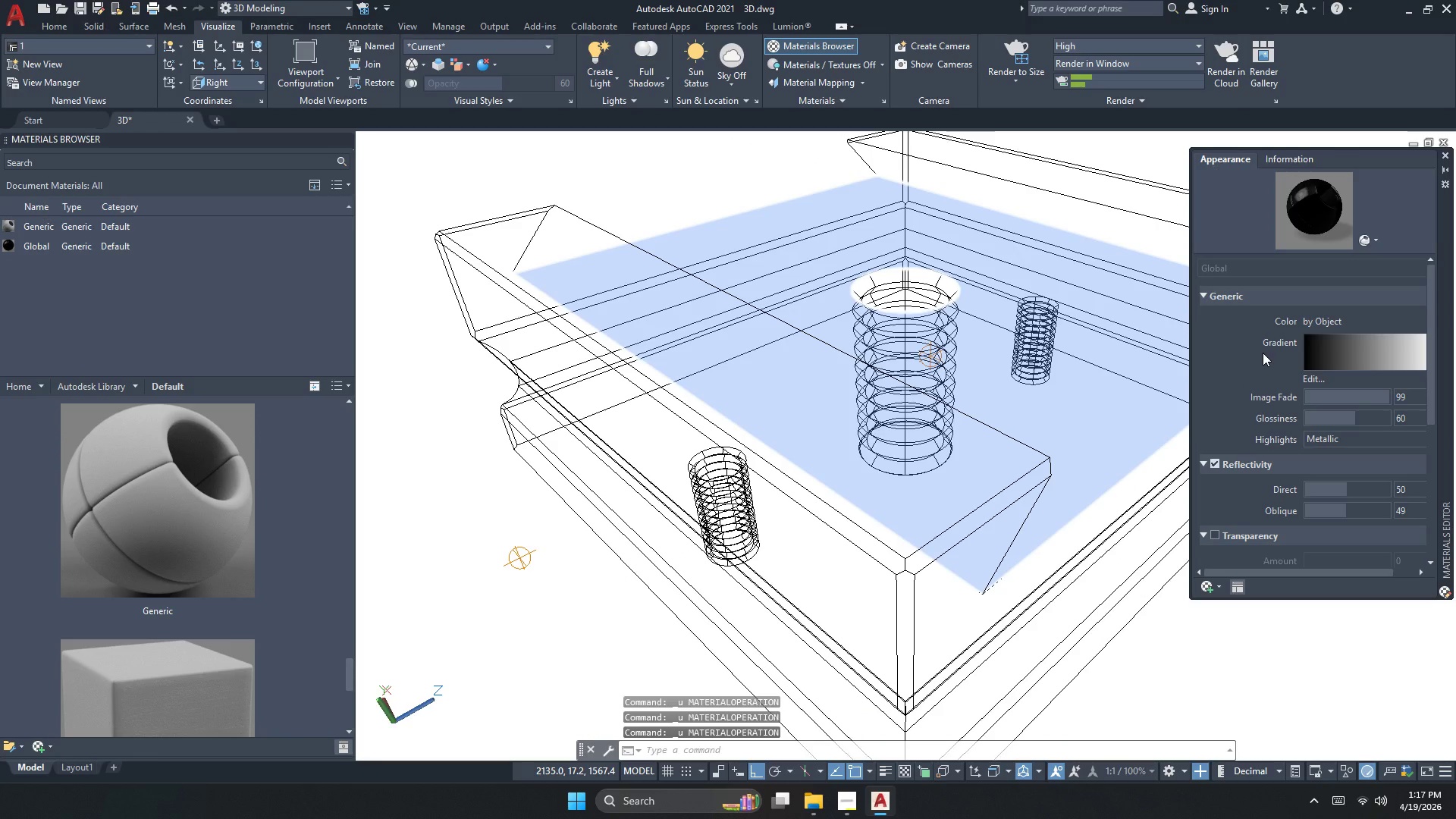 
key(Control+Z)
 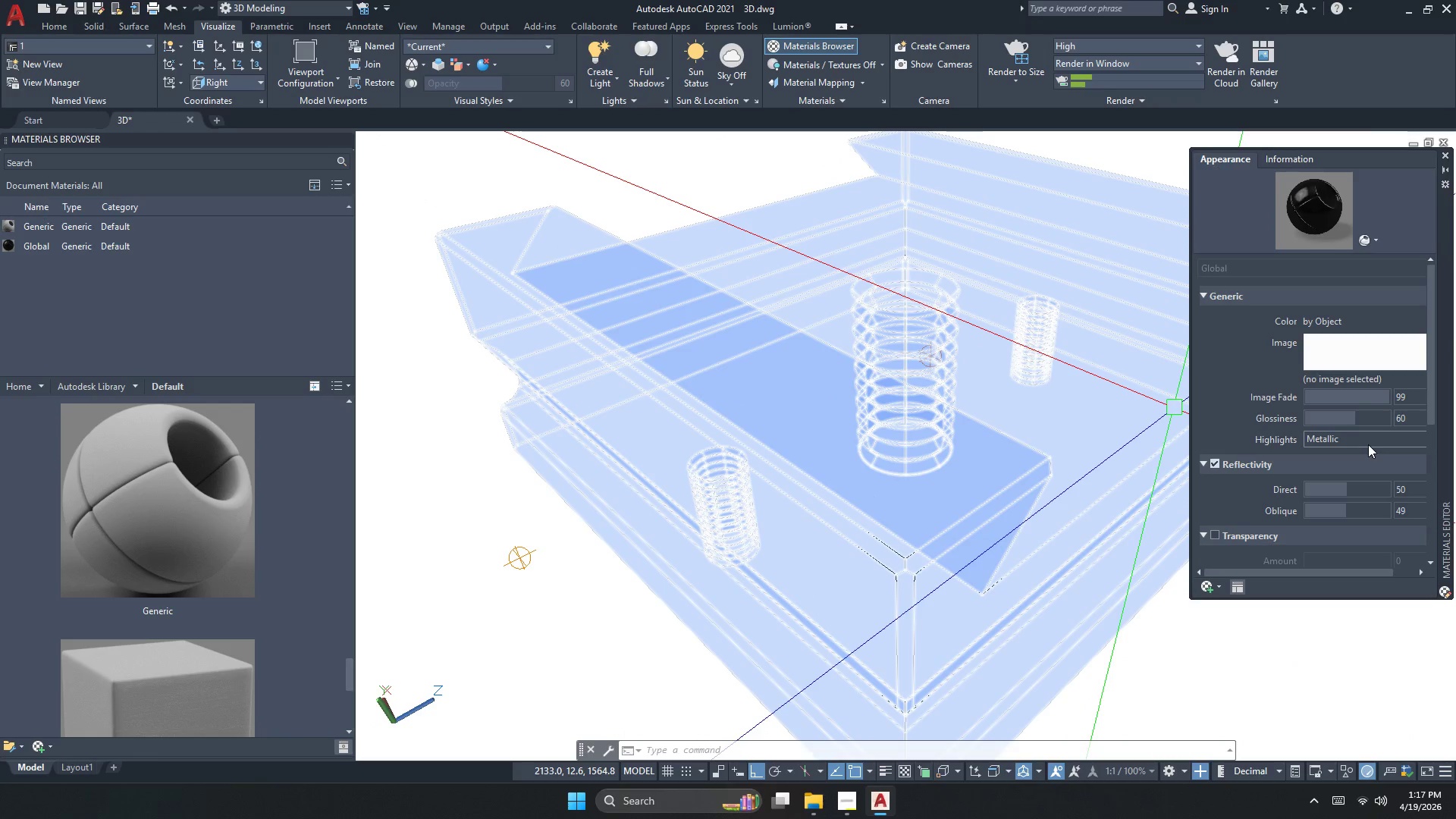 
wait(13.31)
 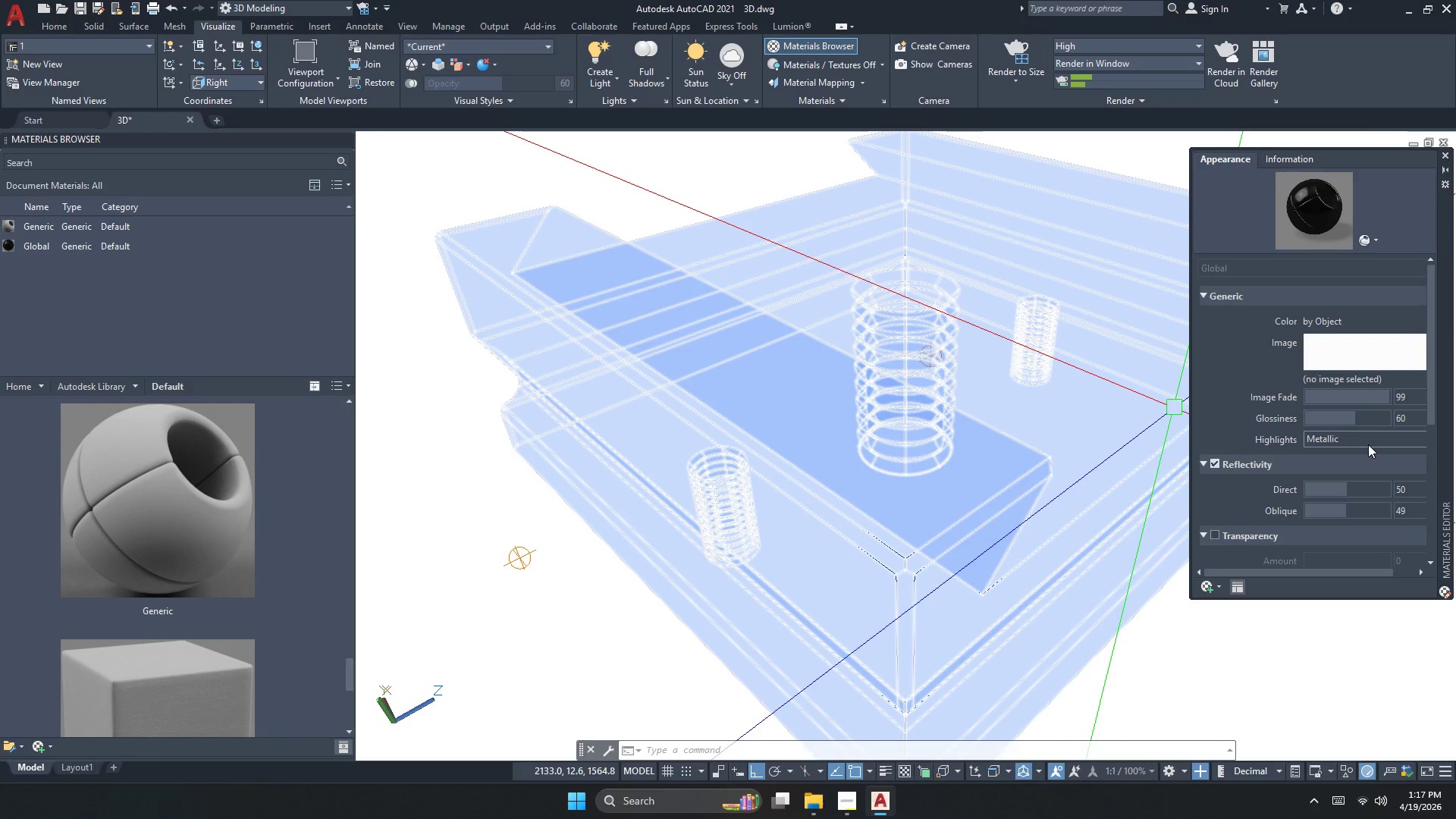 
left_click([1019, 55])
 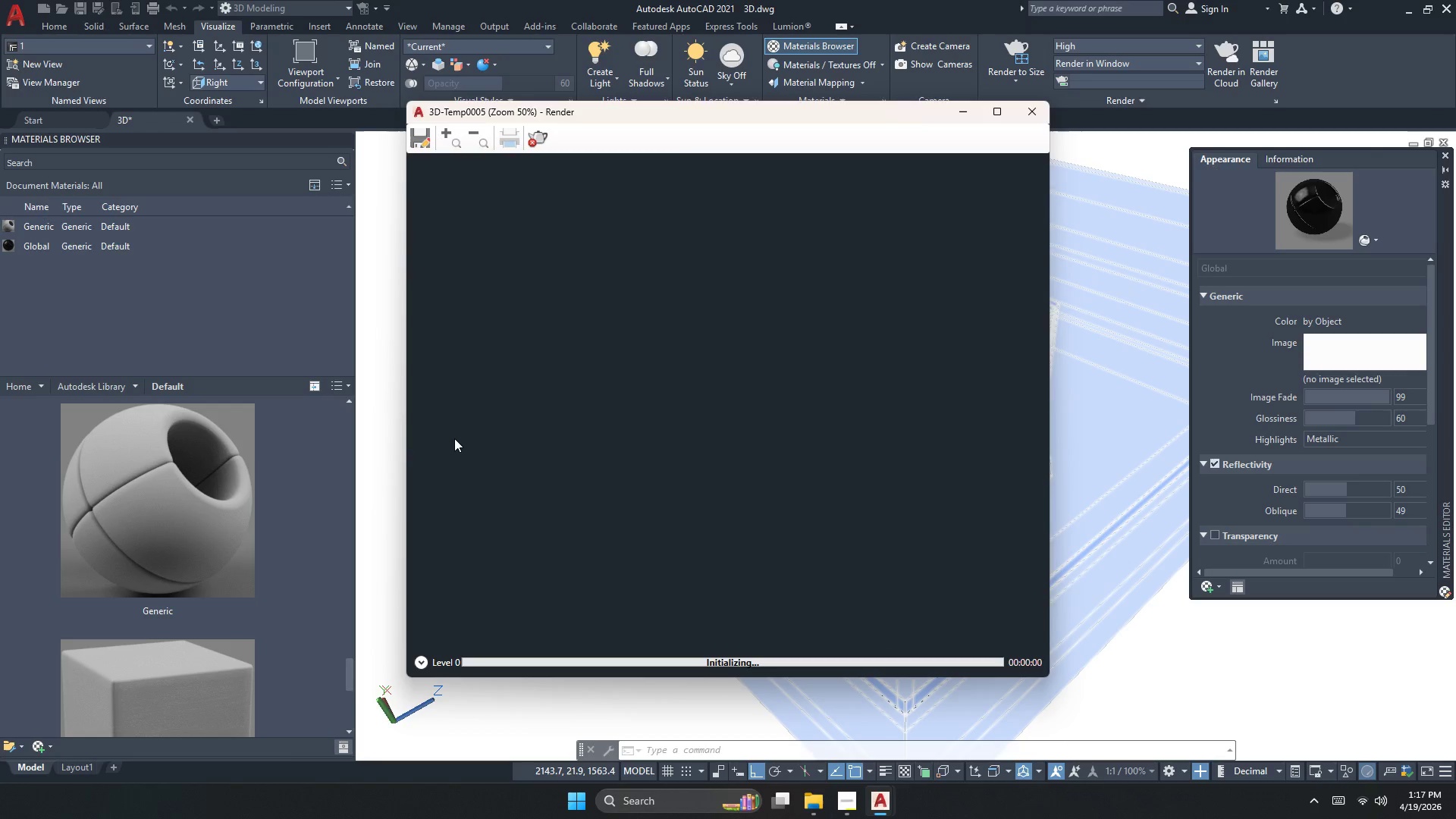 
scroll: coordinate [723, 413], scroll_direction: none, amount: 0.0
 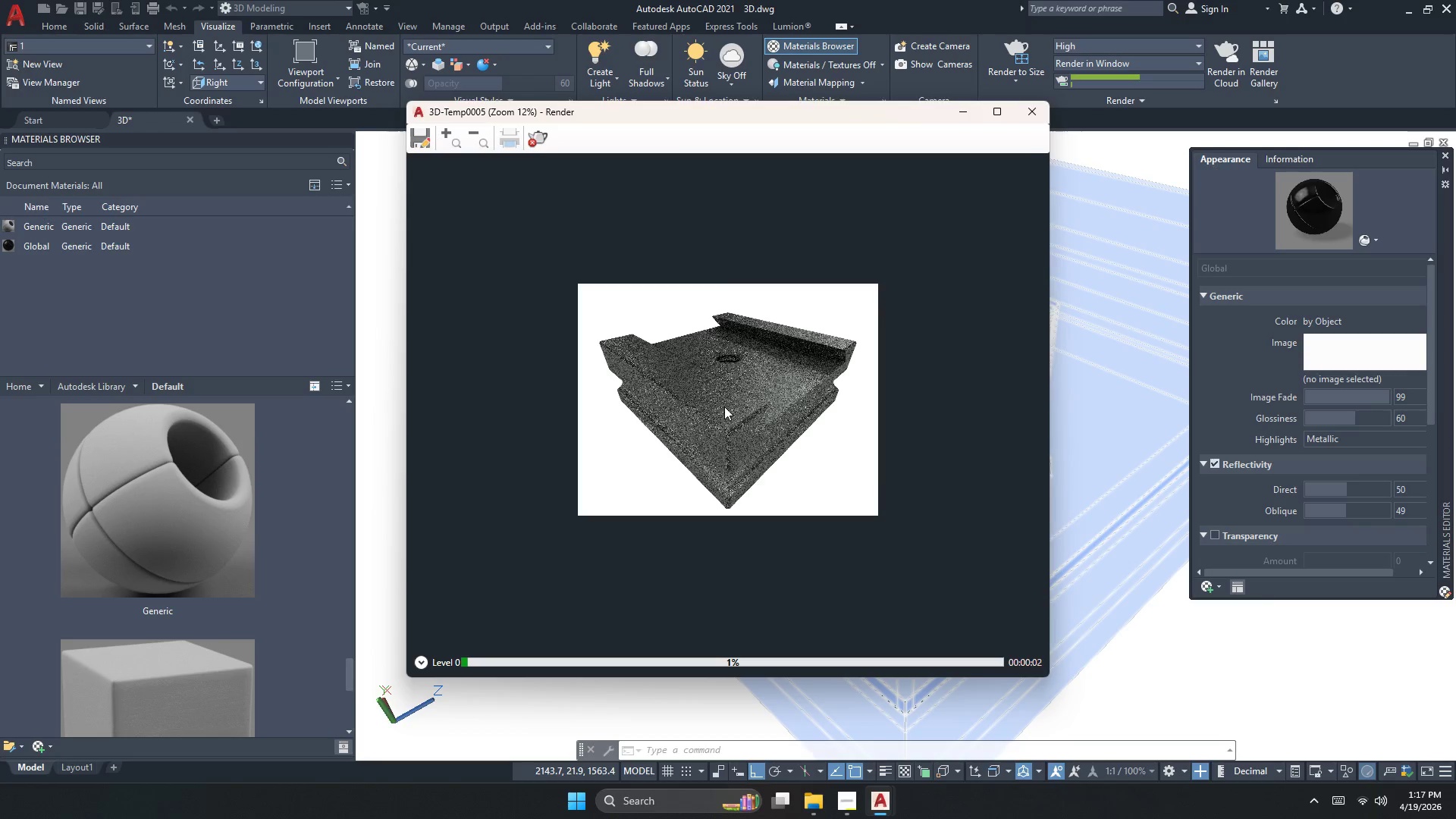 
scroll: coordinate [724, 406], scroll_direction: up, amount: 2.0
 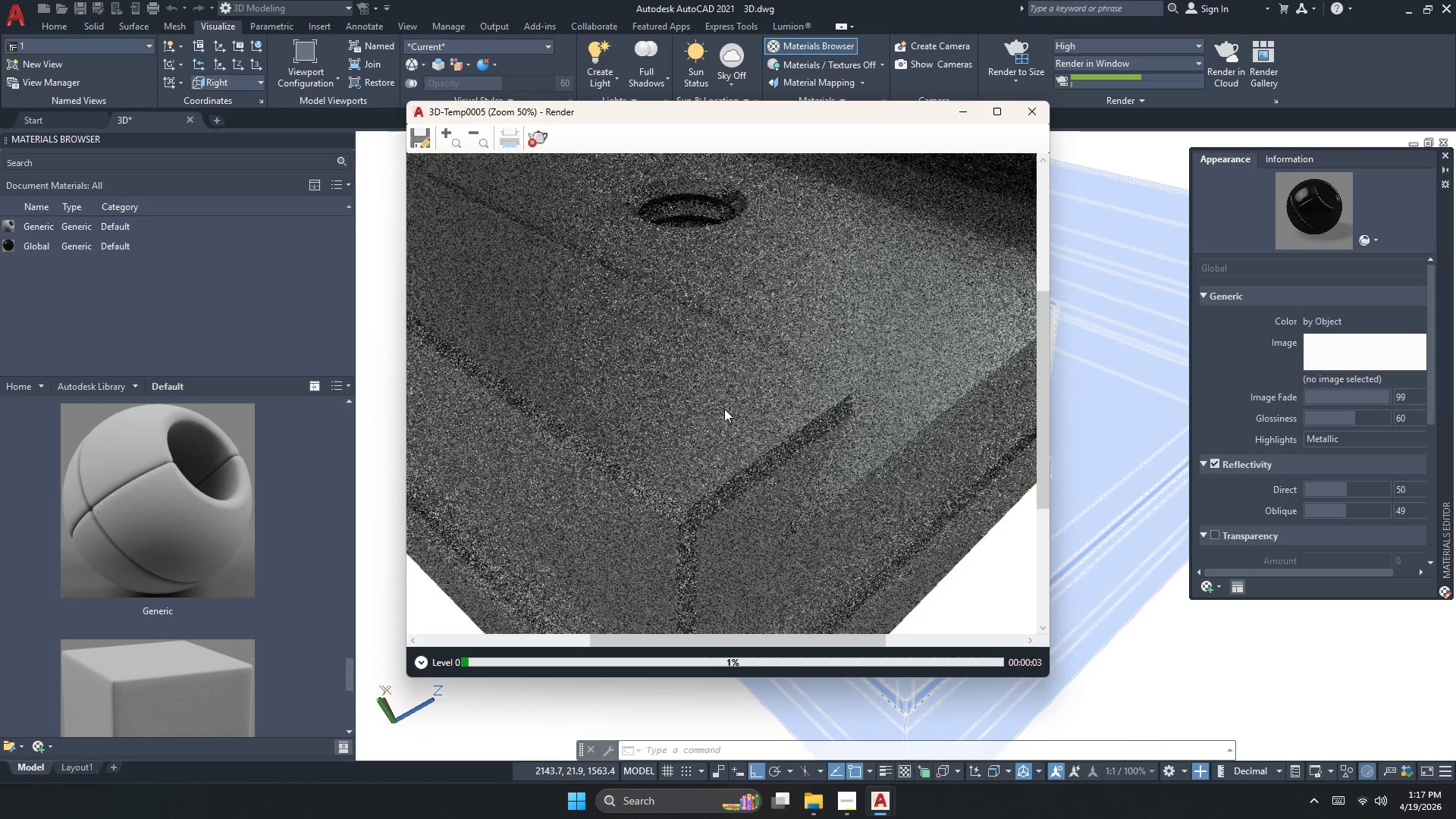 
scroll: coordinate [724, 410], scroll_direction: down, amount: 1.0
 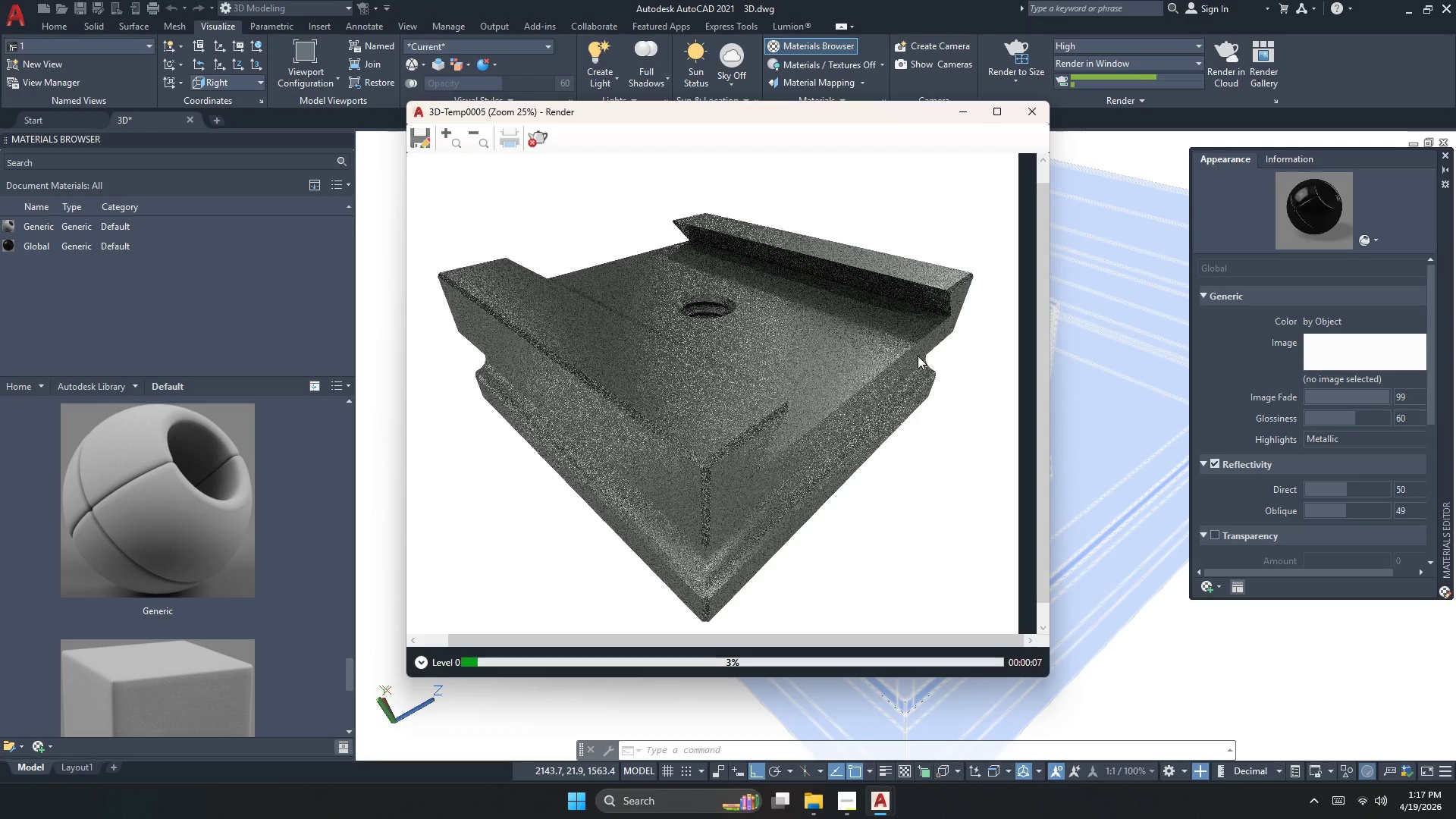 
wait(7.73)
 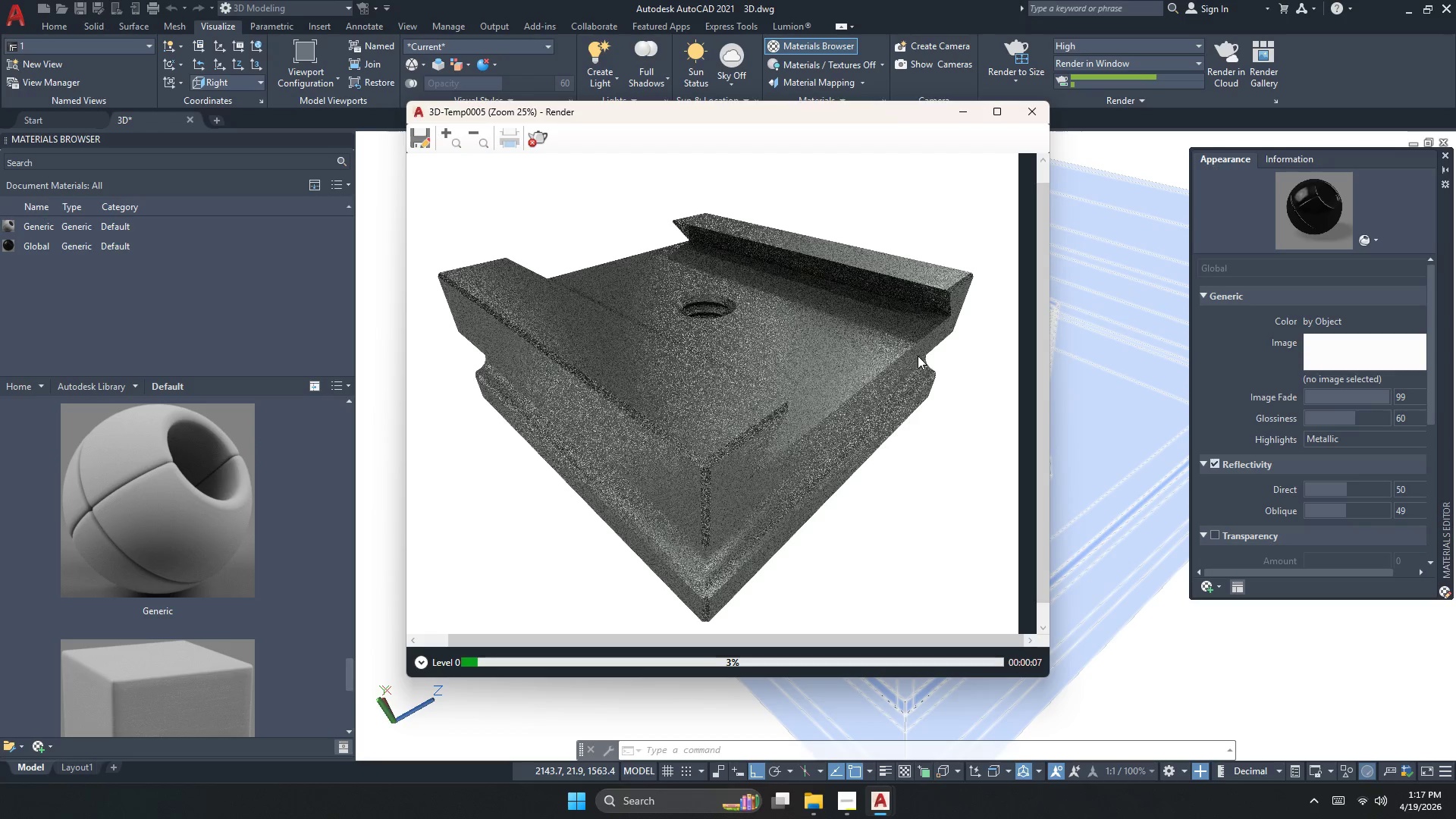 
scroll: coordinate [601, 362], scroll_direction: up, amount: 1.0
 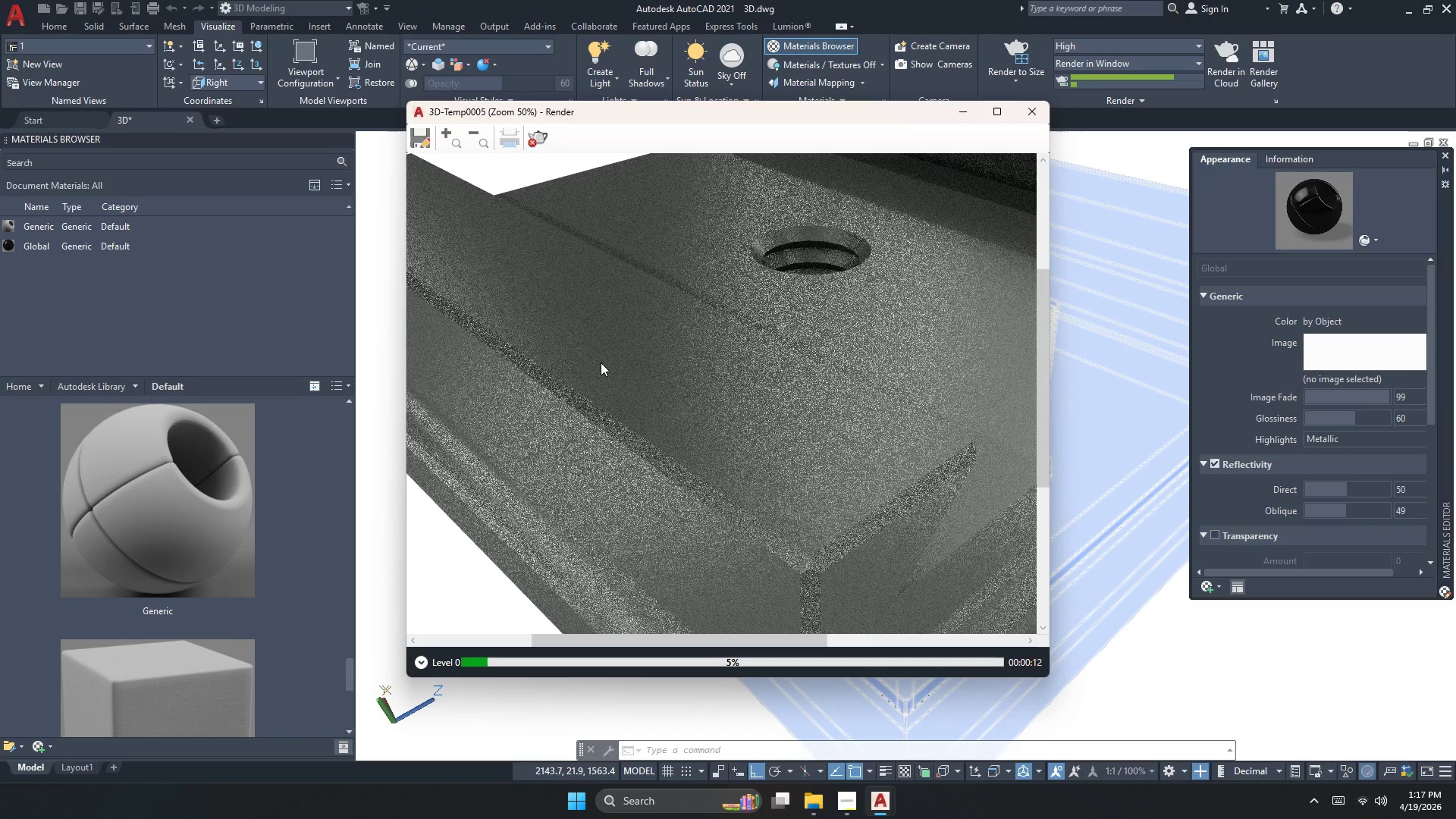 
scroll: coordinate [660, 387], scroll_direction: down, amount: 2.0
 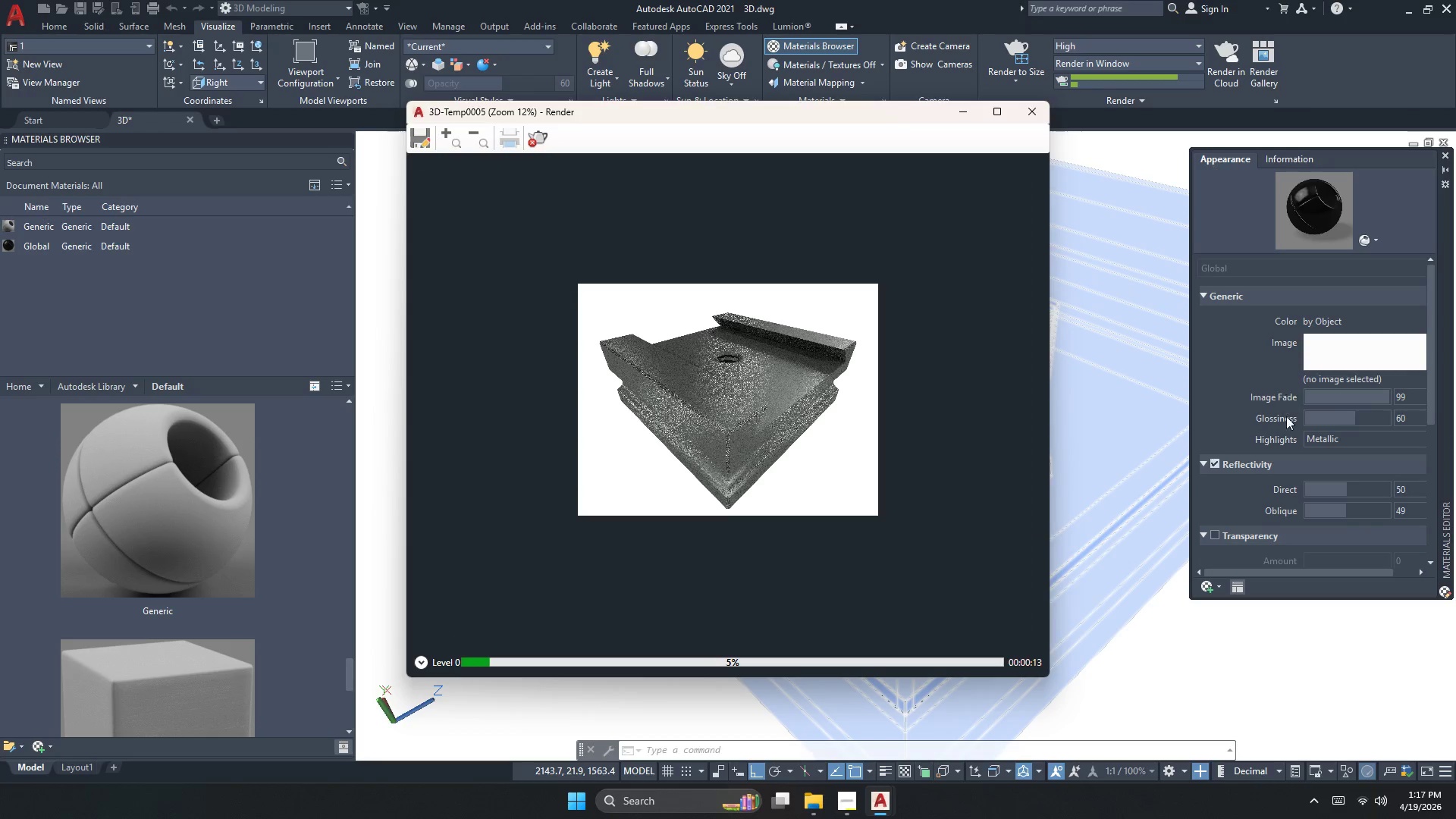 
left_click([536, 136])
 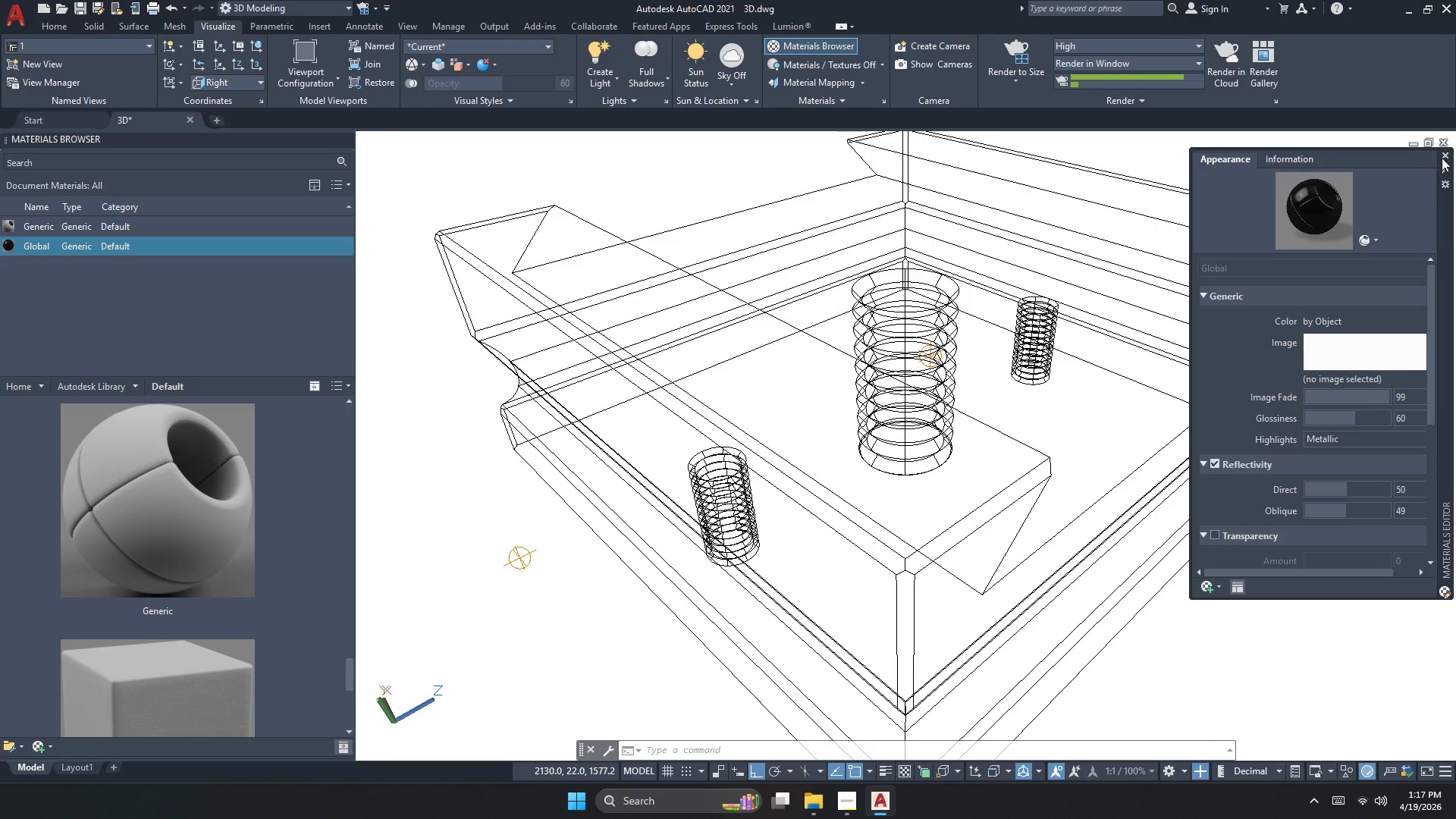 
scroll: coordinate [1282, 421], scroll_direction: down, amount: 2.0
 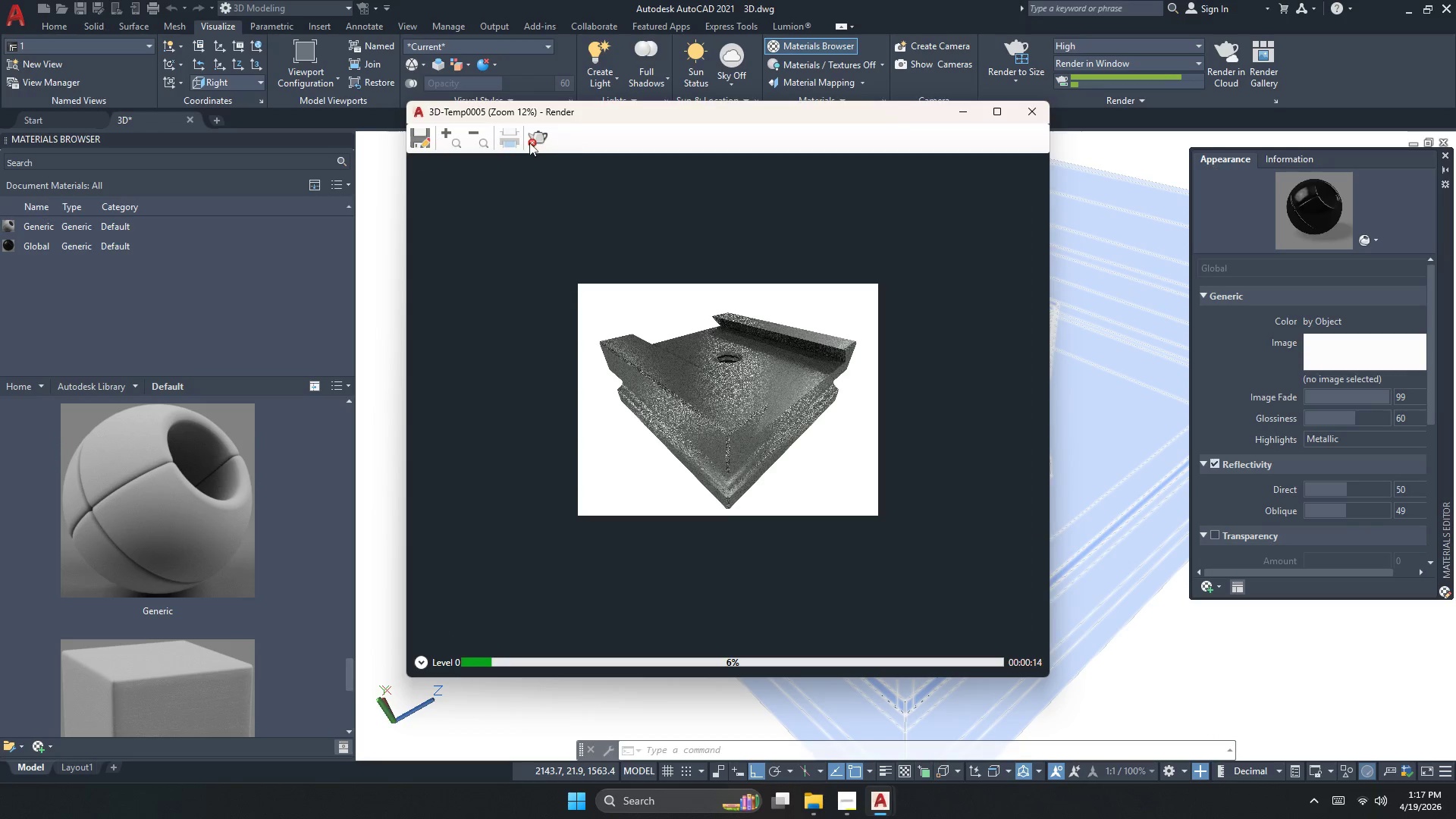 
left_click([1448, 152])
 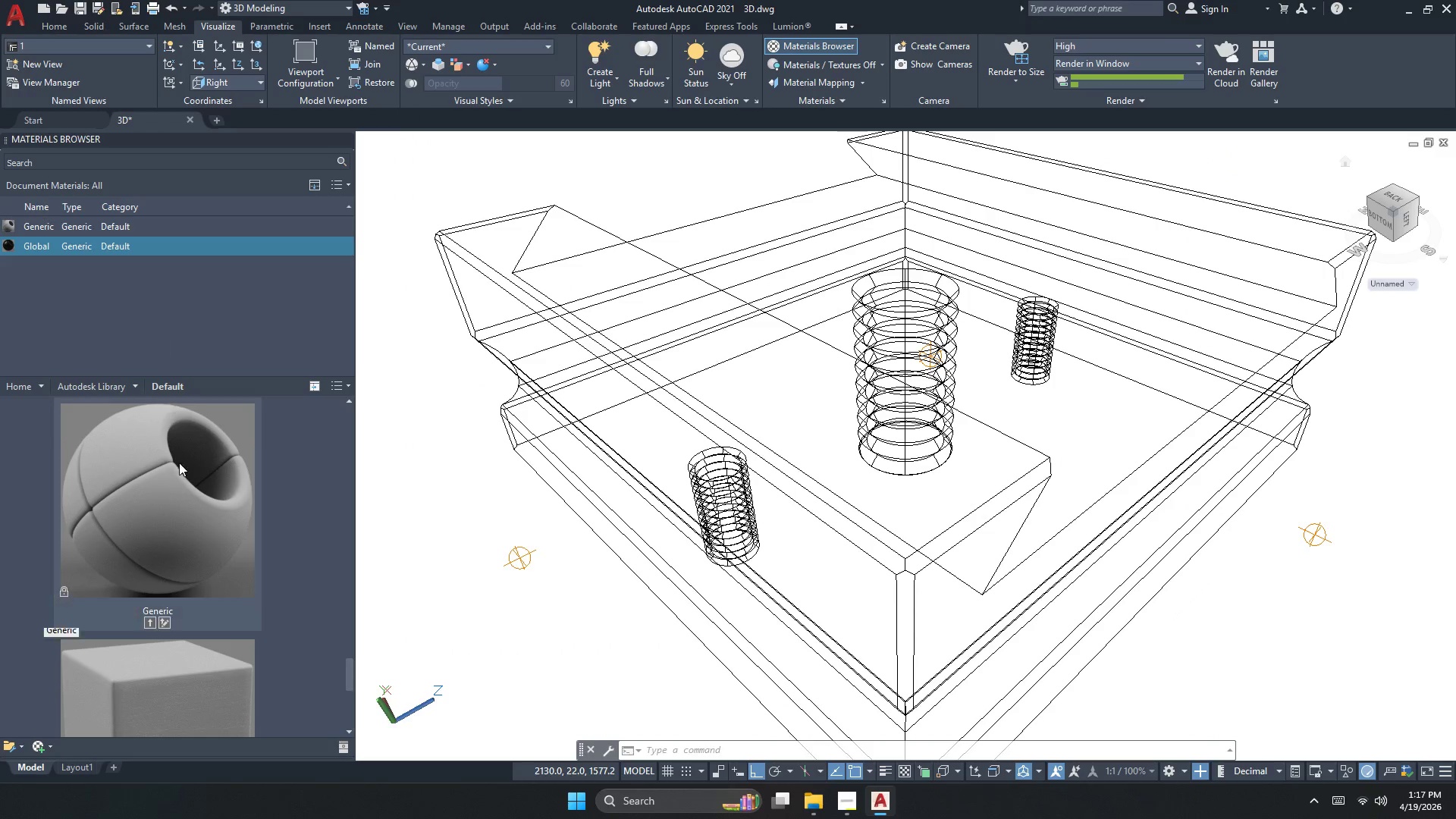 
left_click([139, 382])
 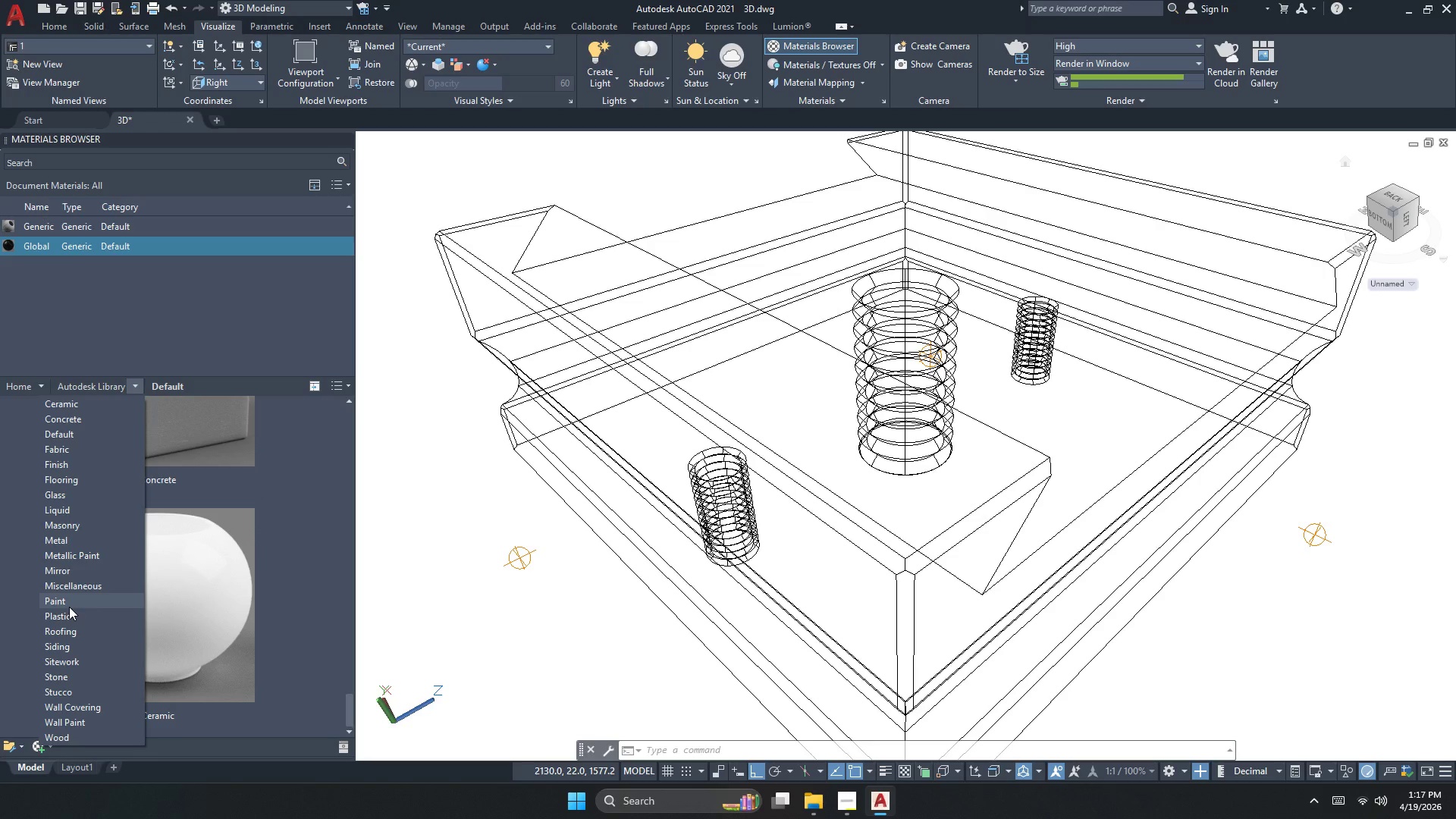 
scroll: coordinate [245, 463], scroll_direction: down, amount: 6.0
 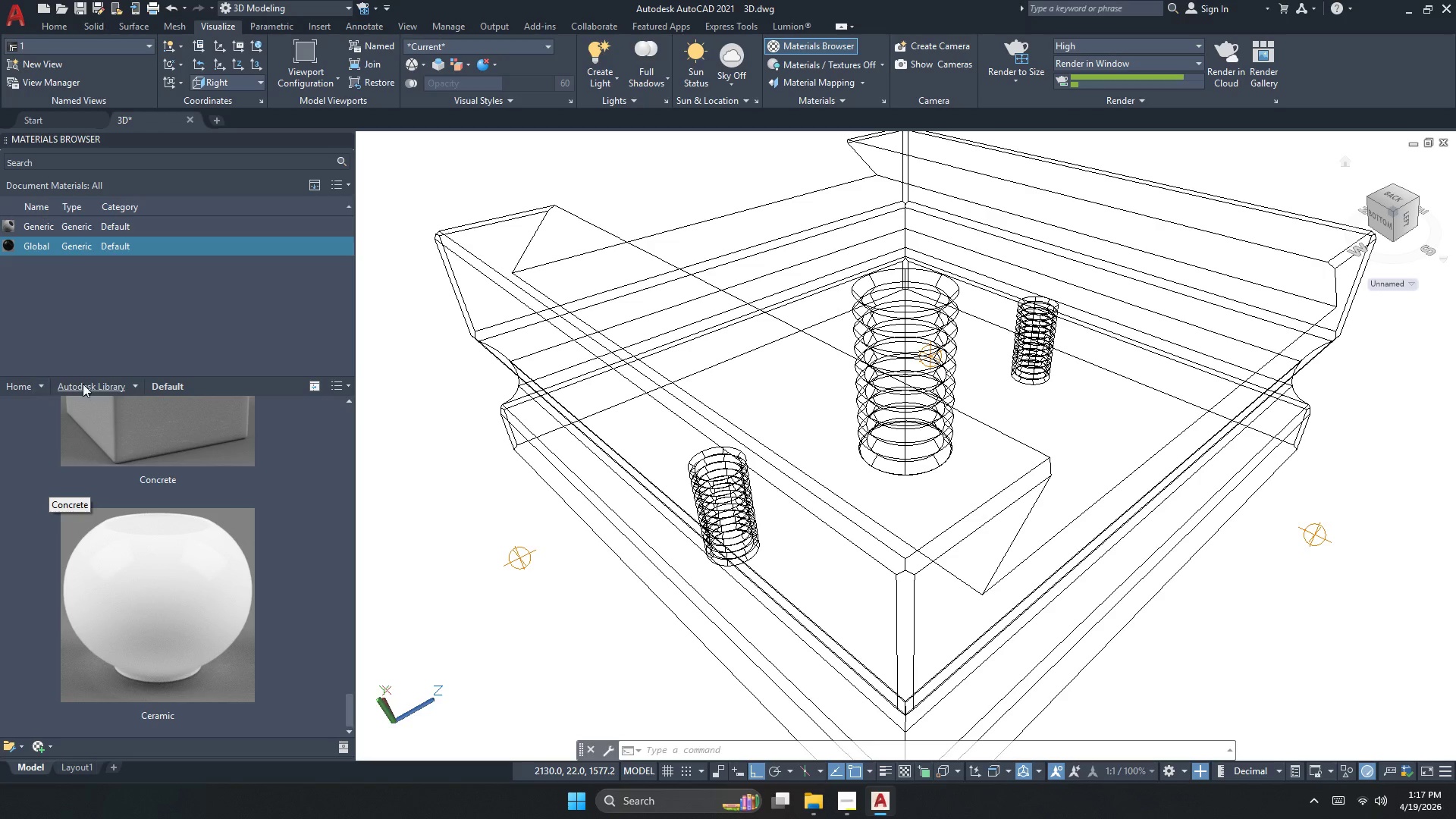 
wait(6.41)
 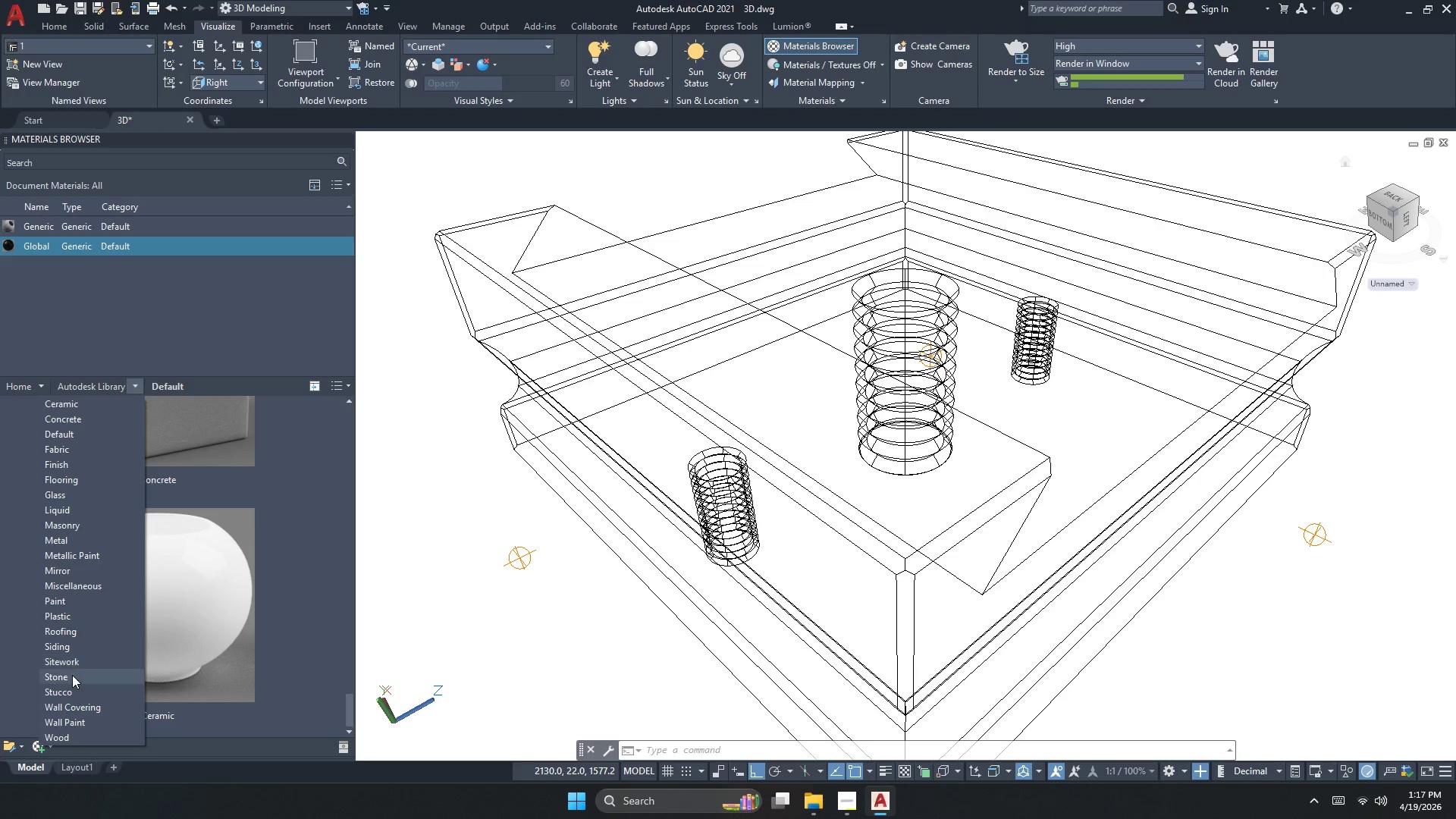 
scroll: coordinate [124, 582], scroll_direction: down, amount: 10.0
 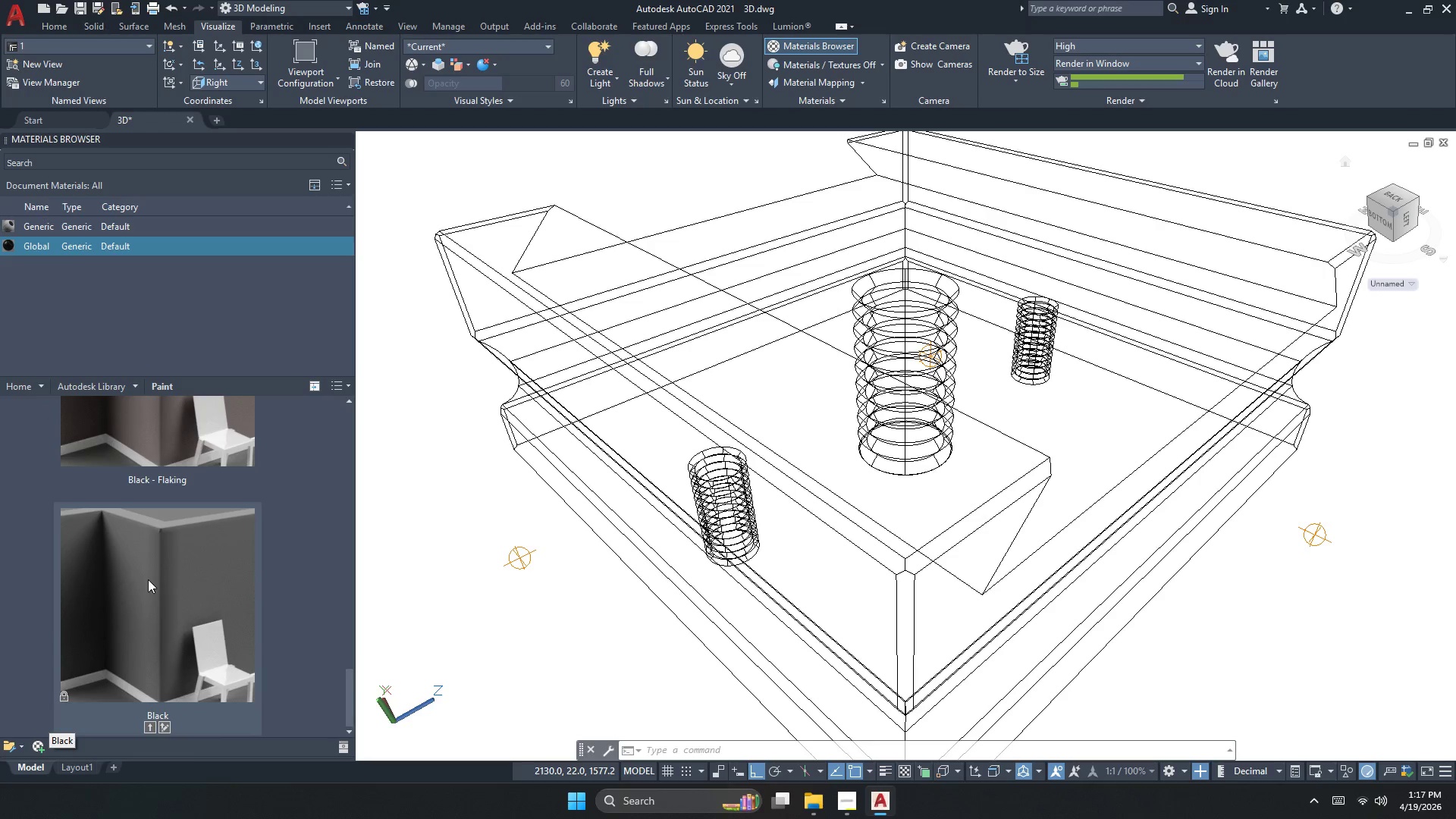 
scroll: coordinate [151, 579], scroll_direction: up, amount: 10.0
 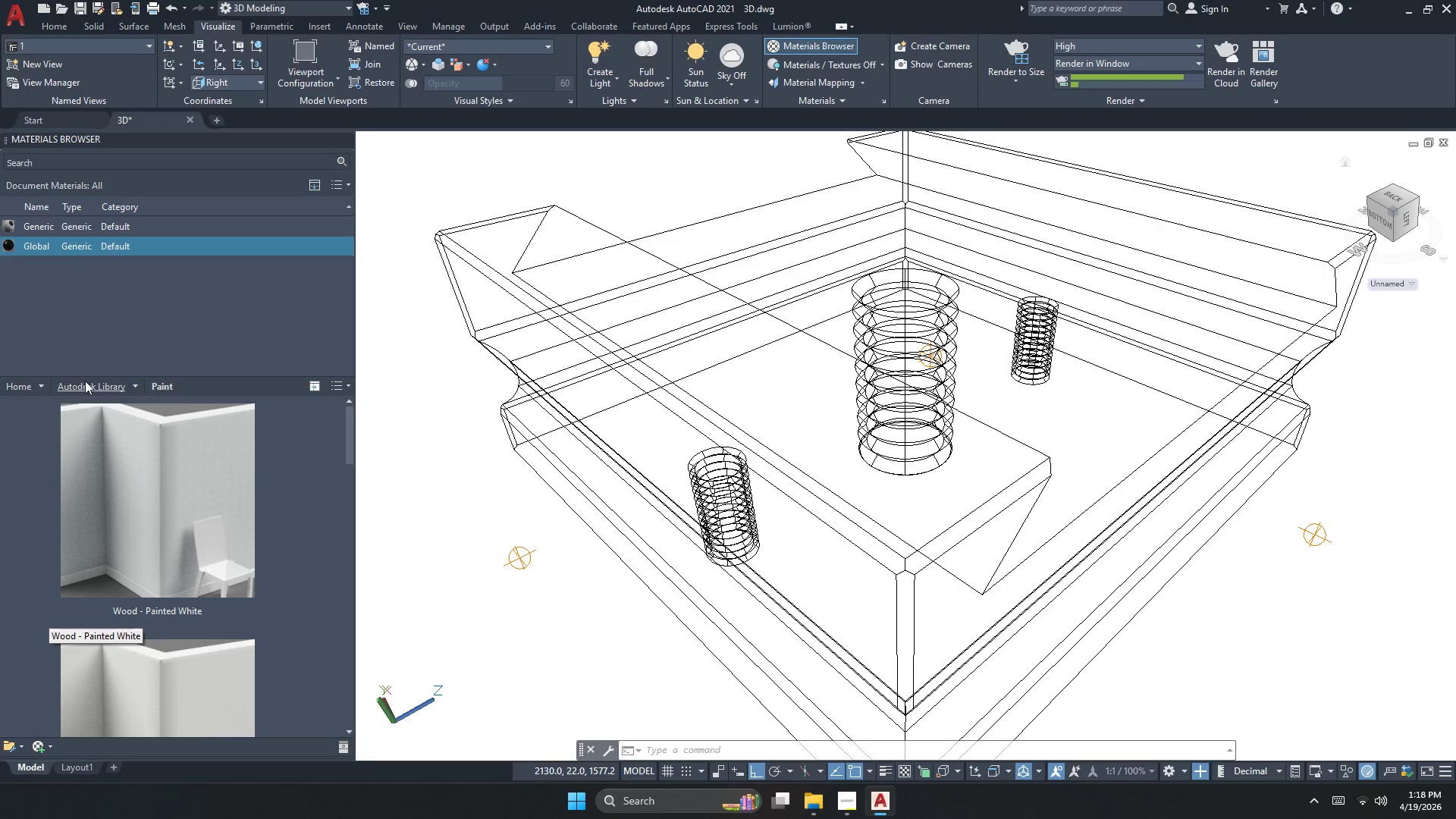 
left_click([132, 387])
 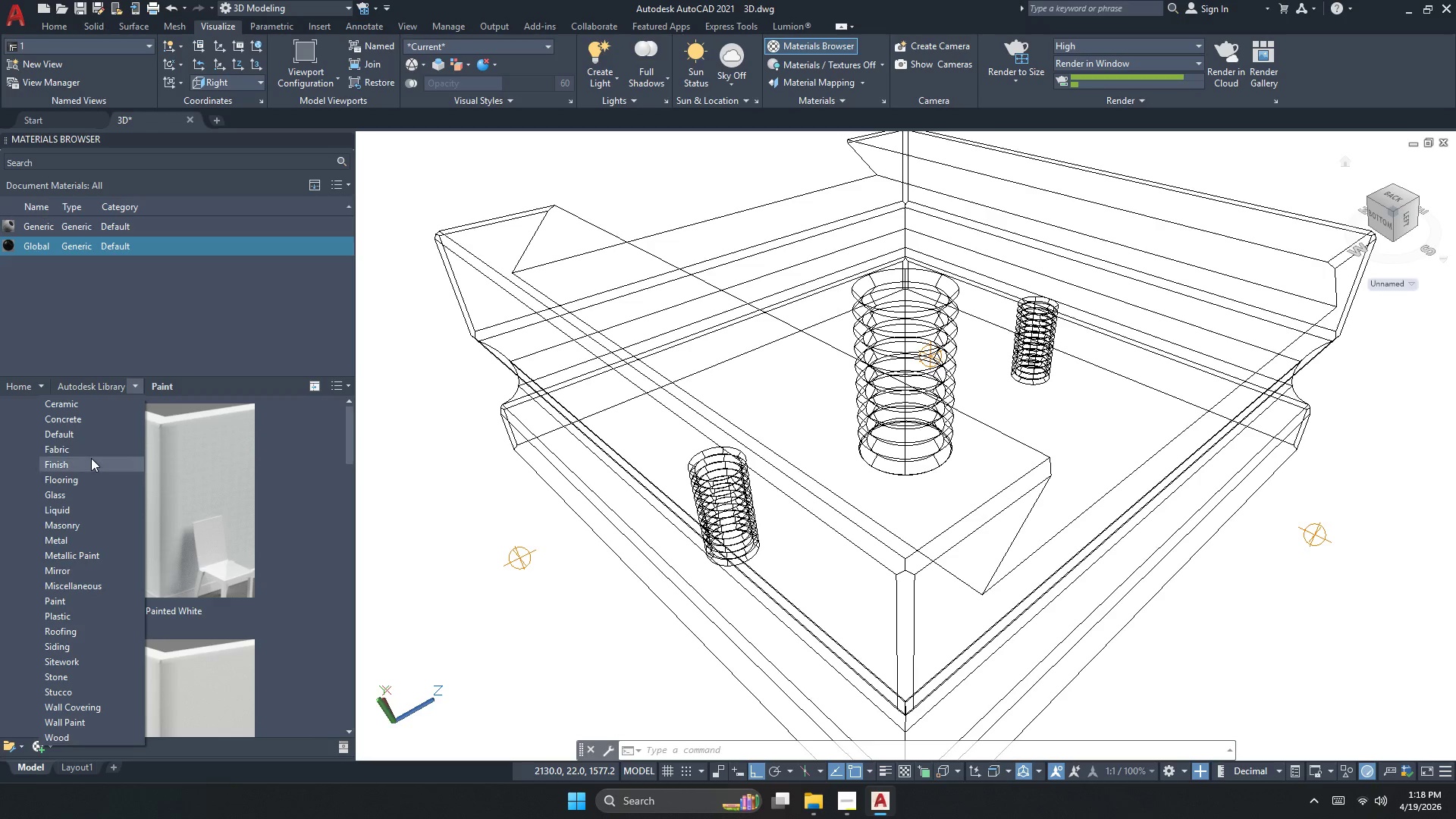 
scroll: coordinate [80, 479], scroll_direction: down, amount: 6.0
 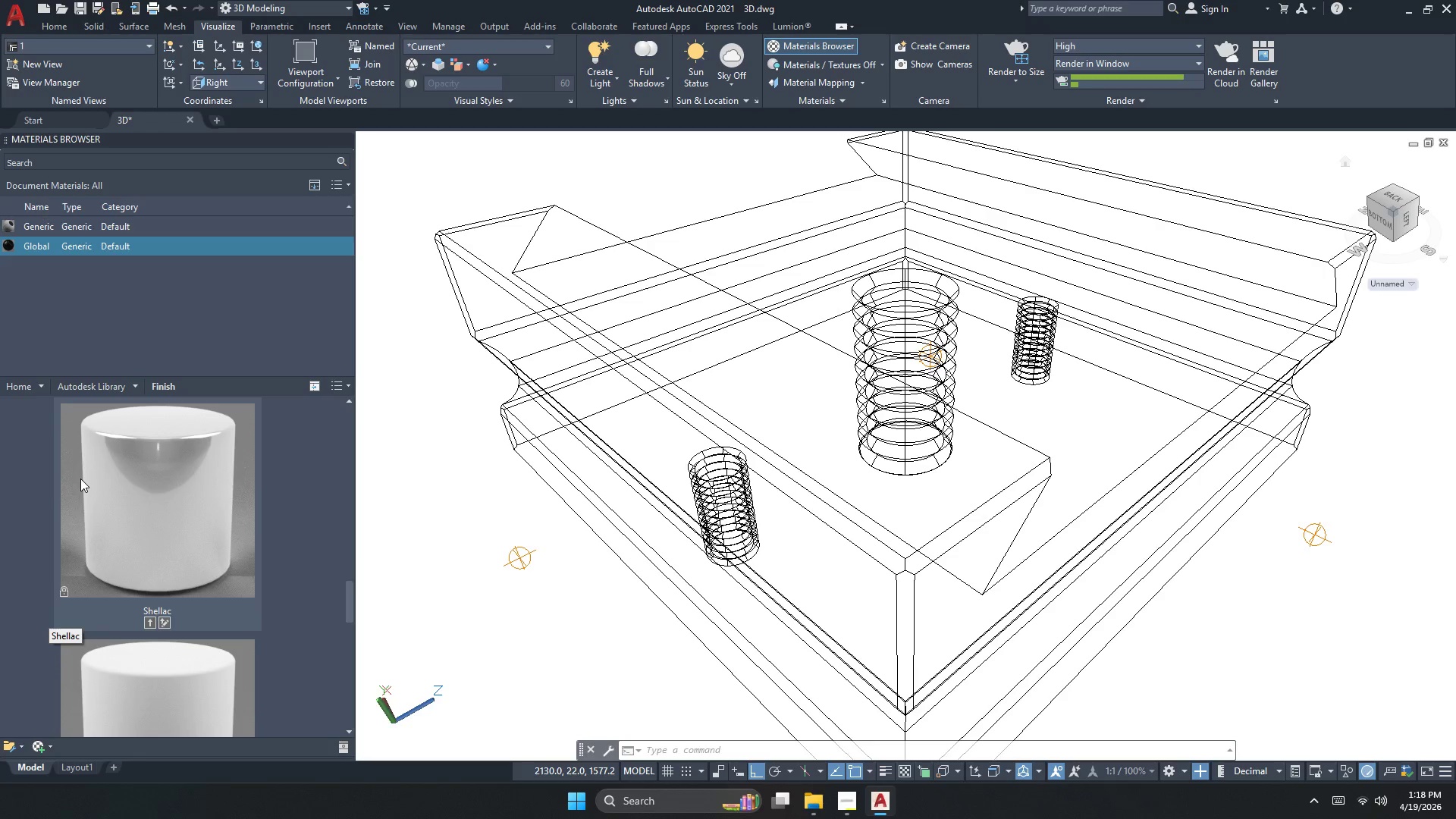 
right_click([116, 548])
 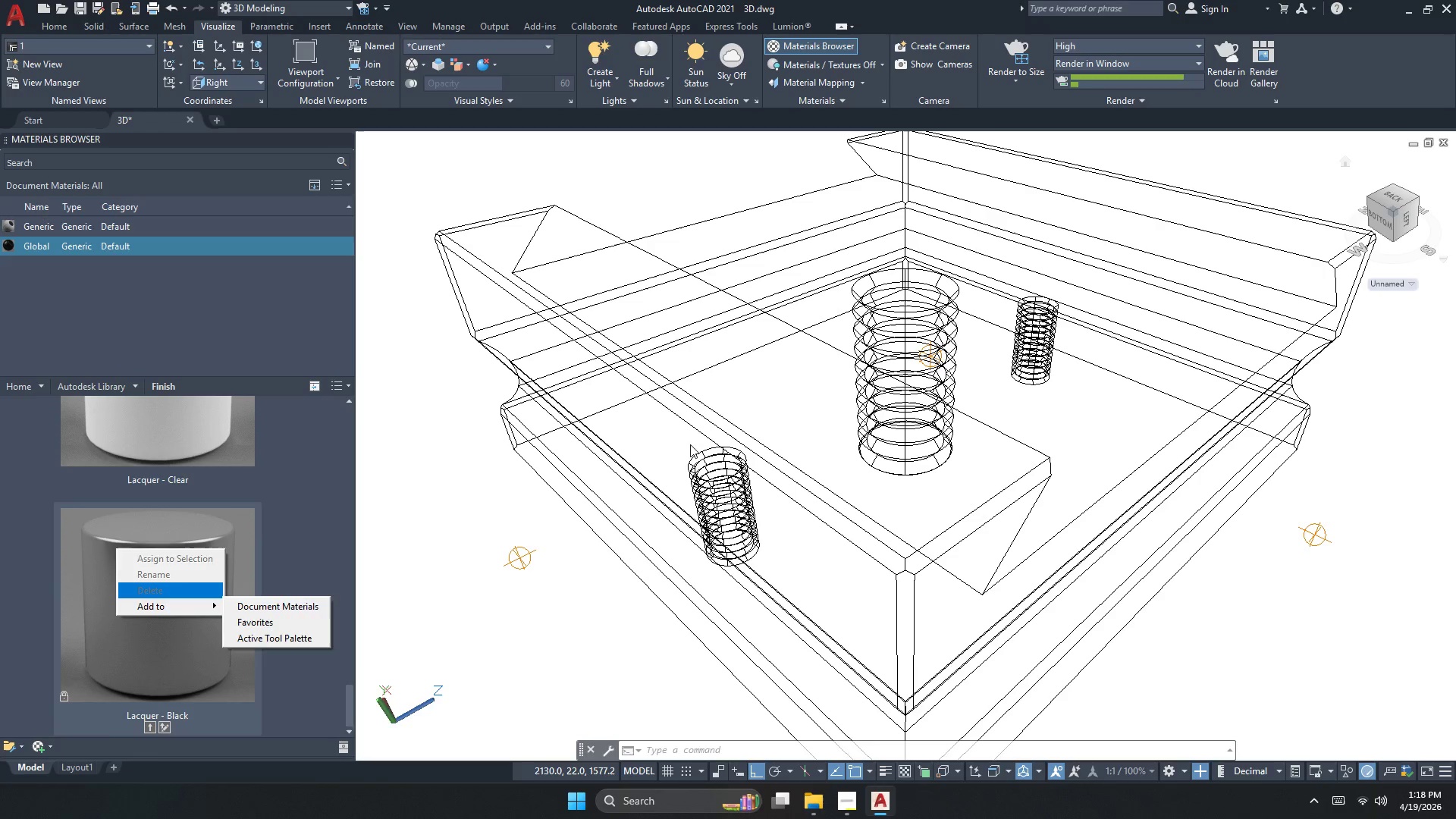 
scroll: coordinate [71, 477], scroll_direction: down, amount: 5.0
 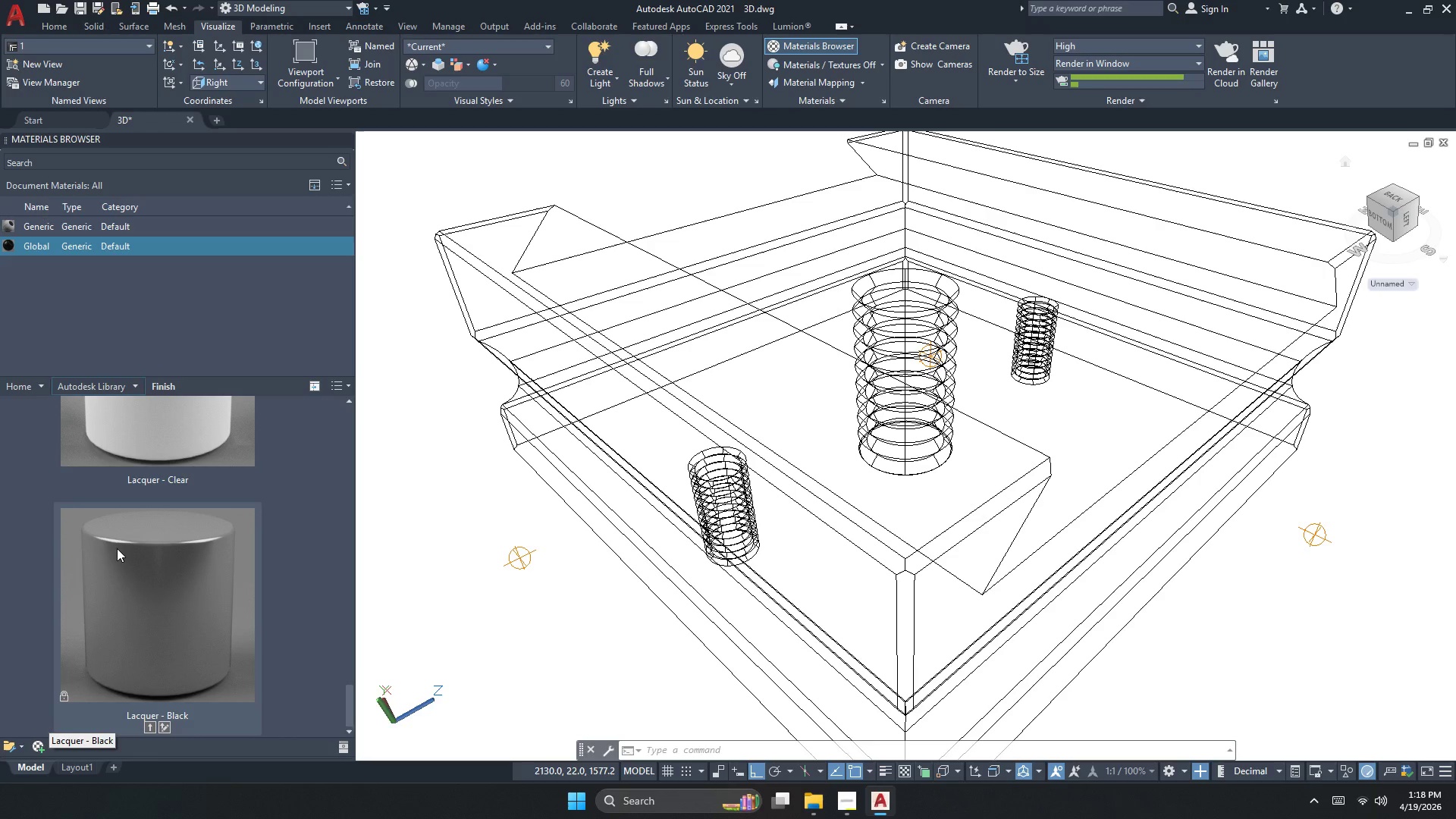 
double_click([735, 448])
 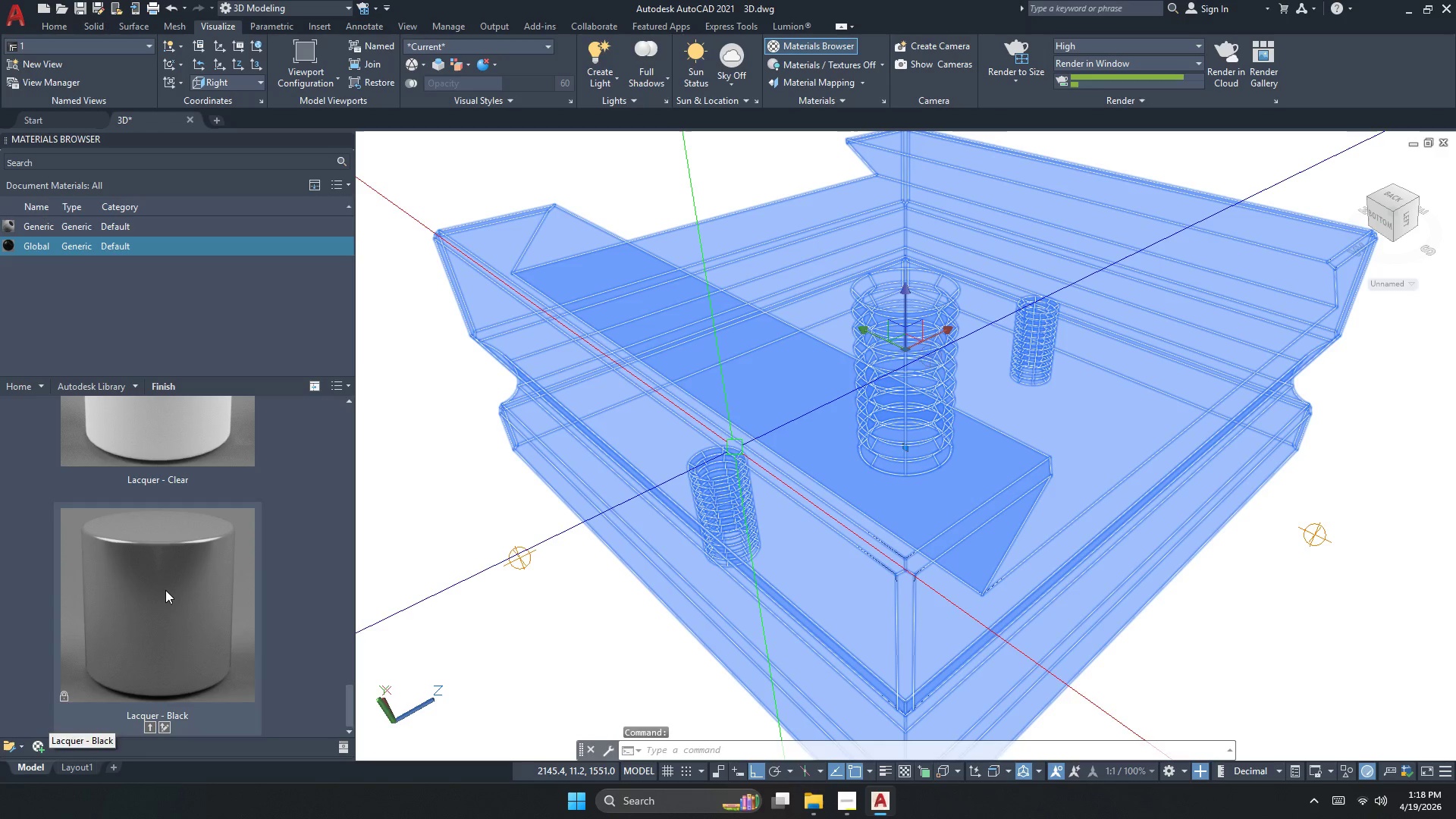 
left_click([199, 600])
 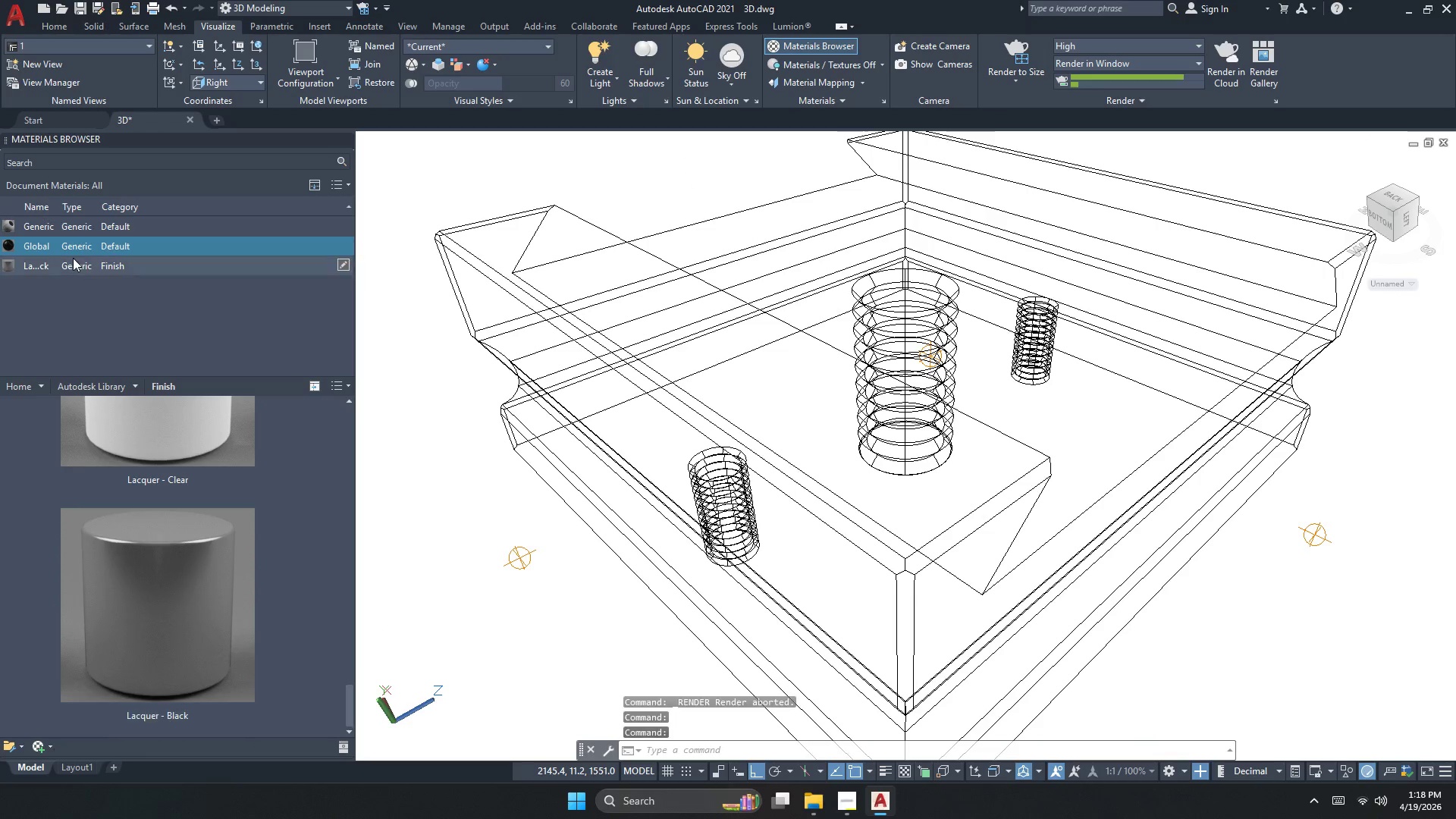 
right_click([77, 244])
 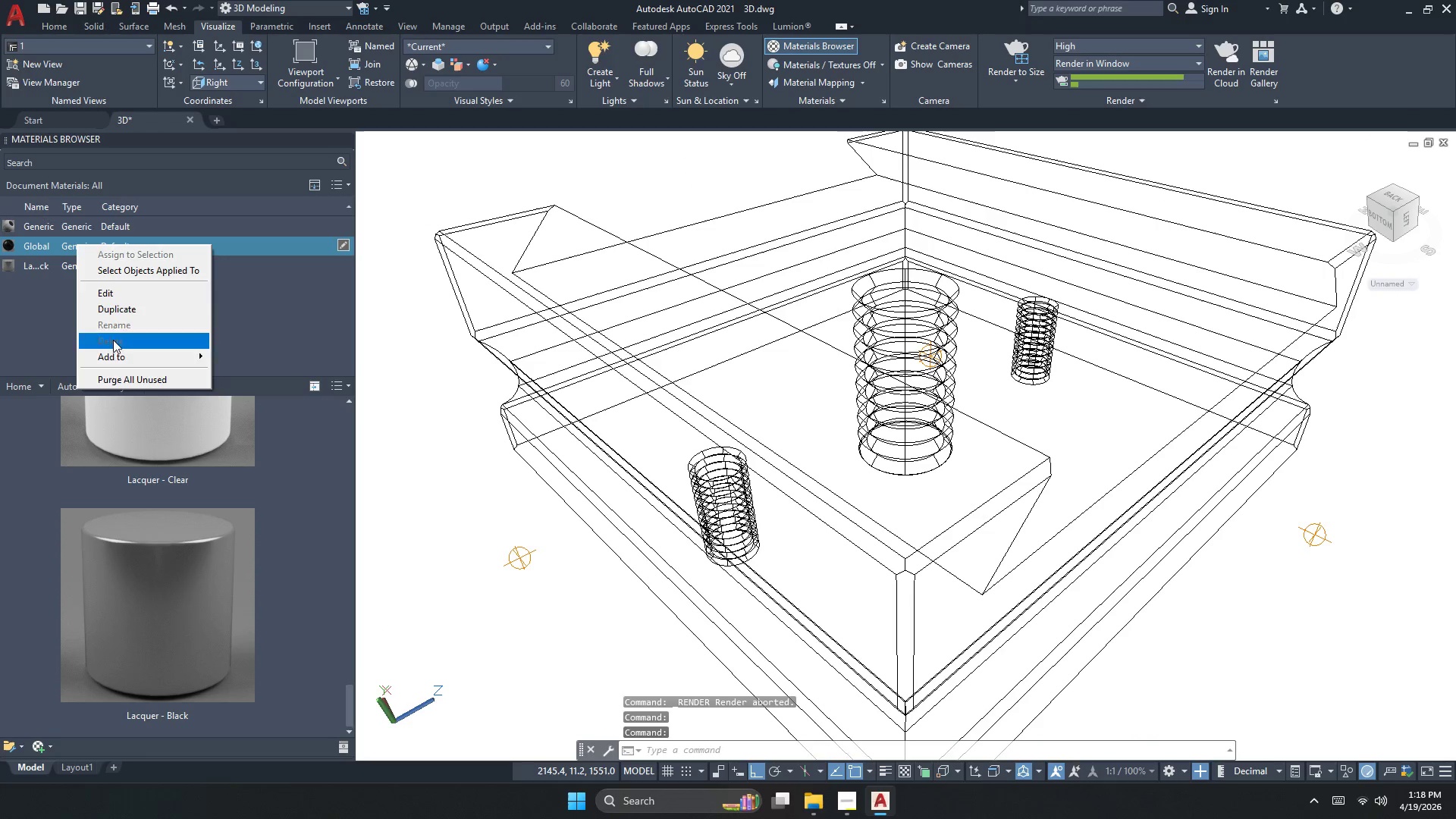 
left_click([118, 344])
 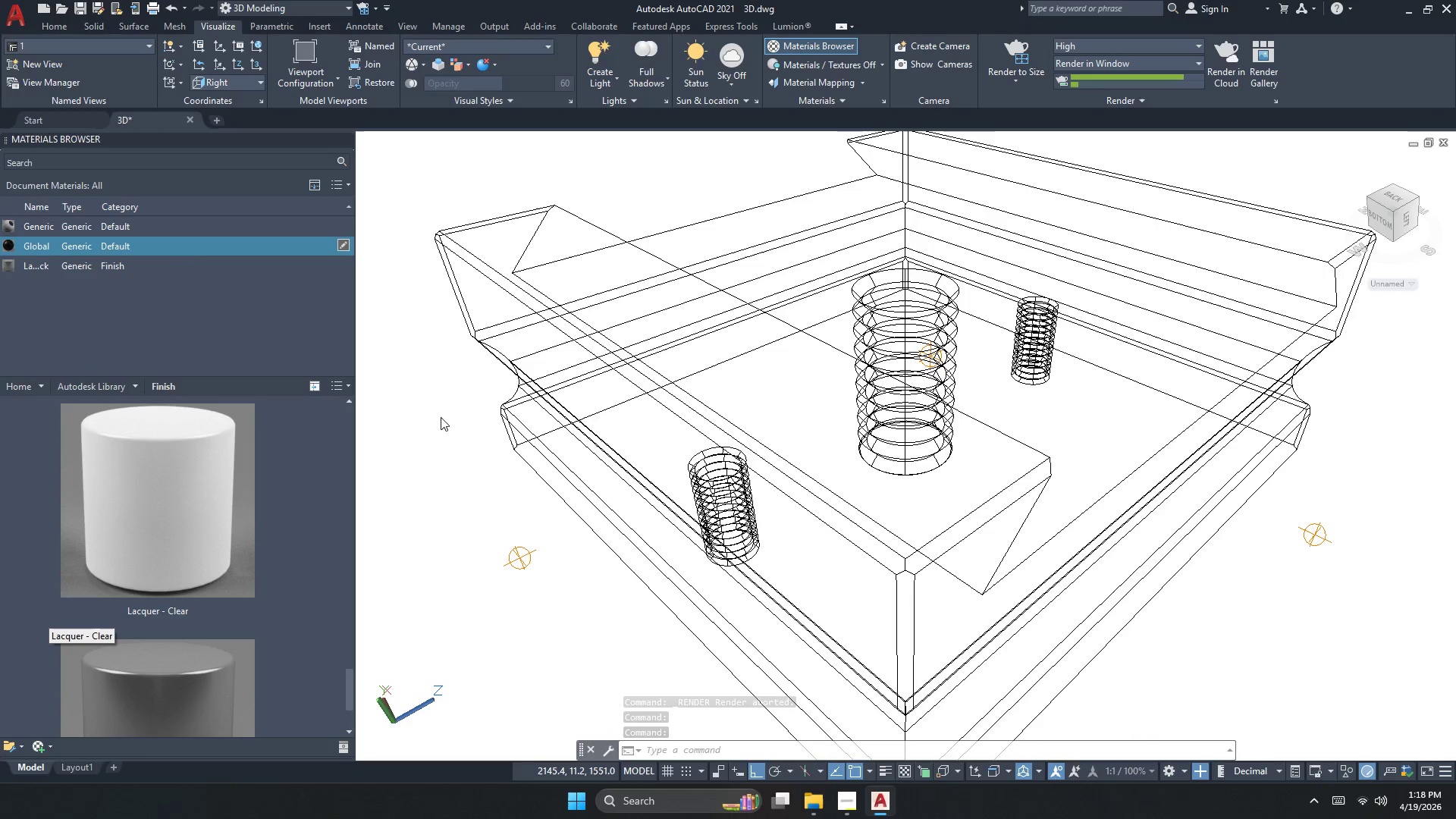 
key(Escape)
 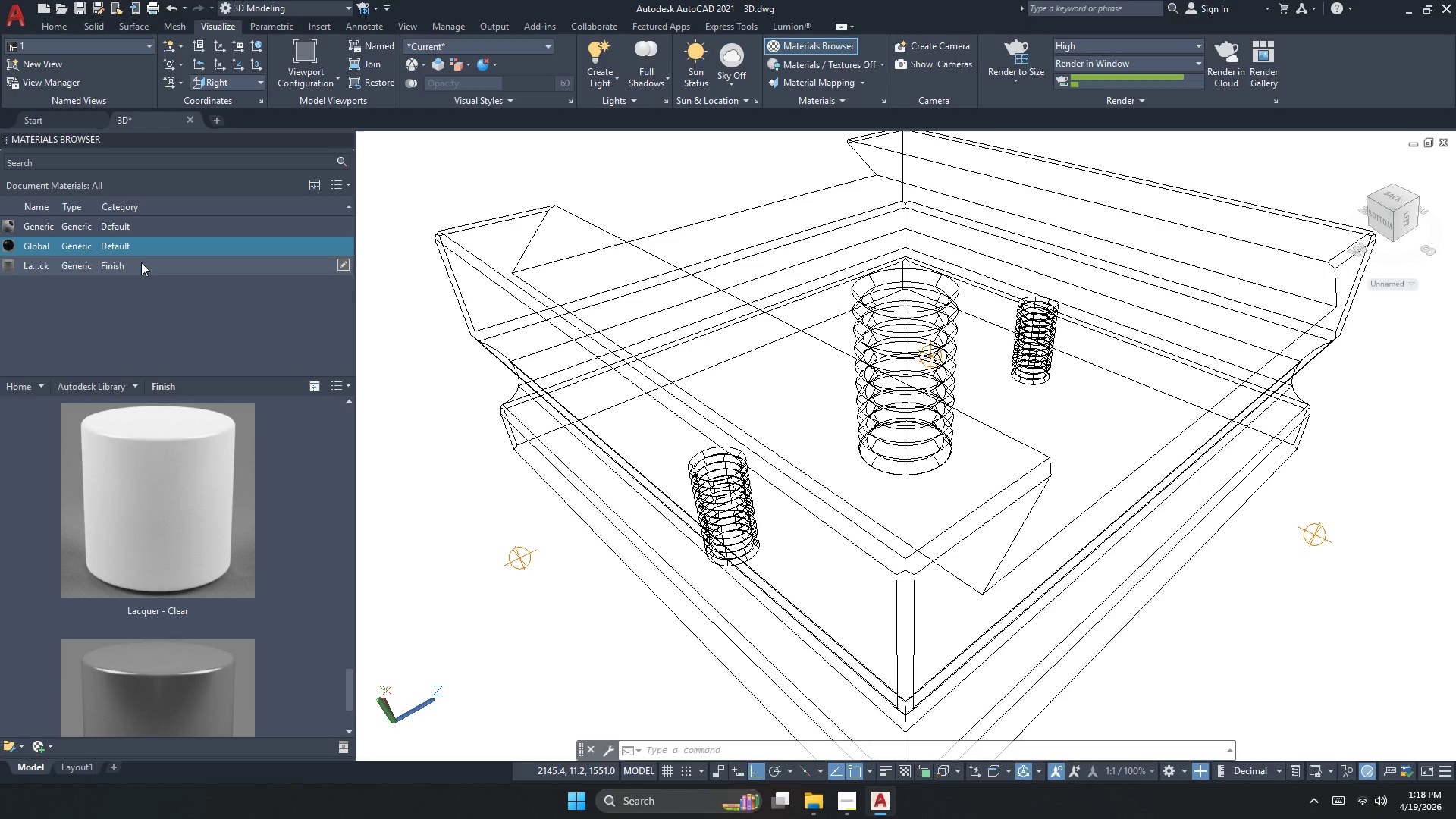 
right_click([145, 243])
 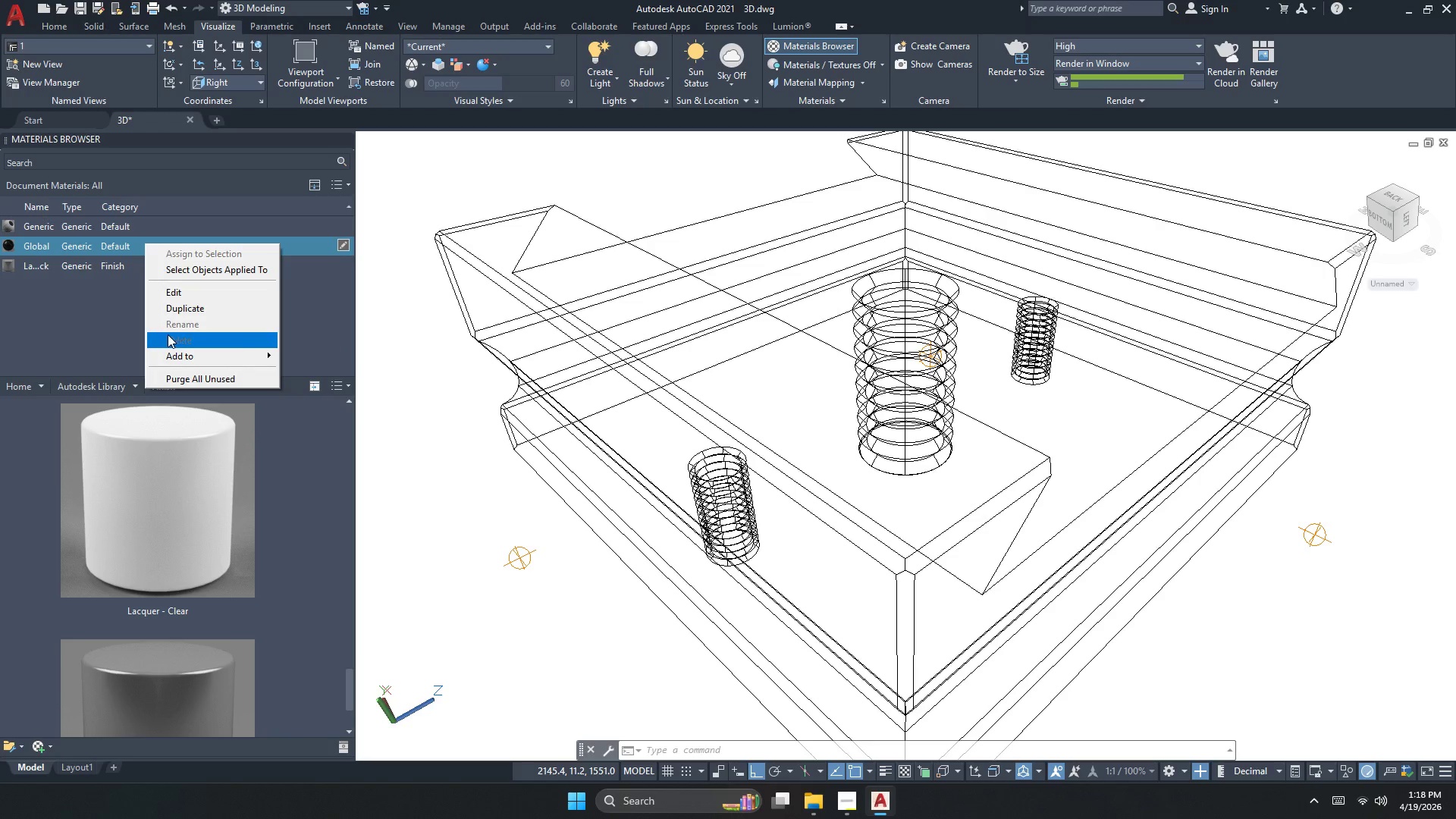 
key(Escape)
 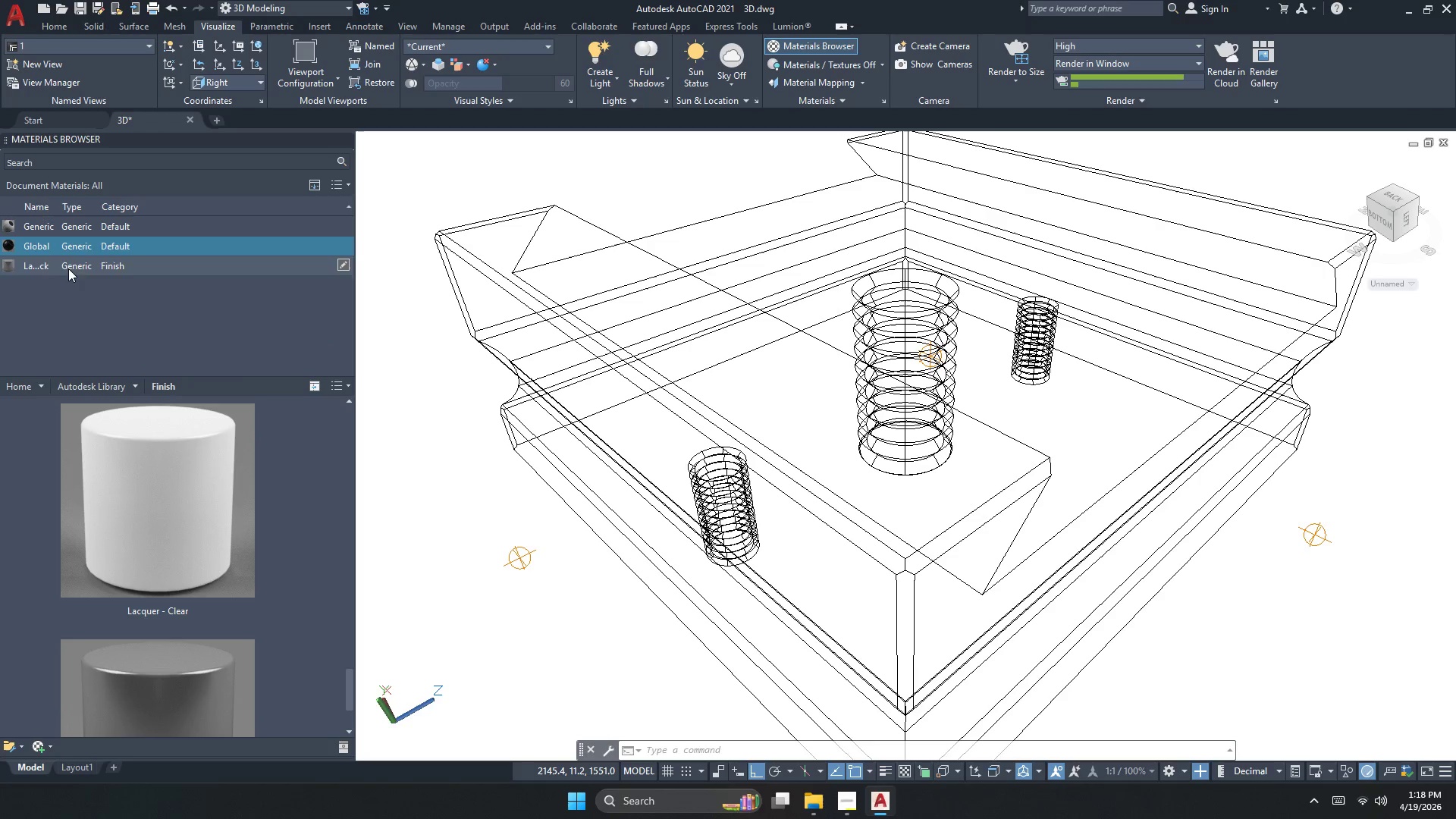 
left_click([68, 265])
 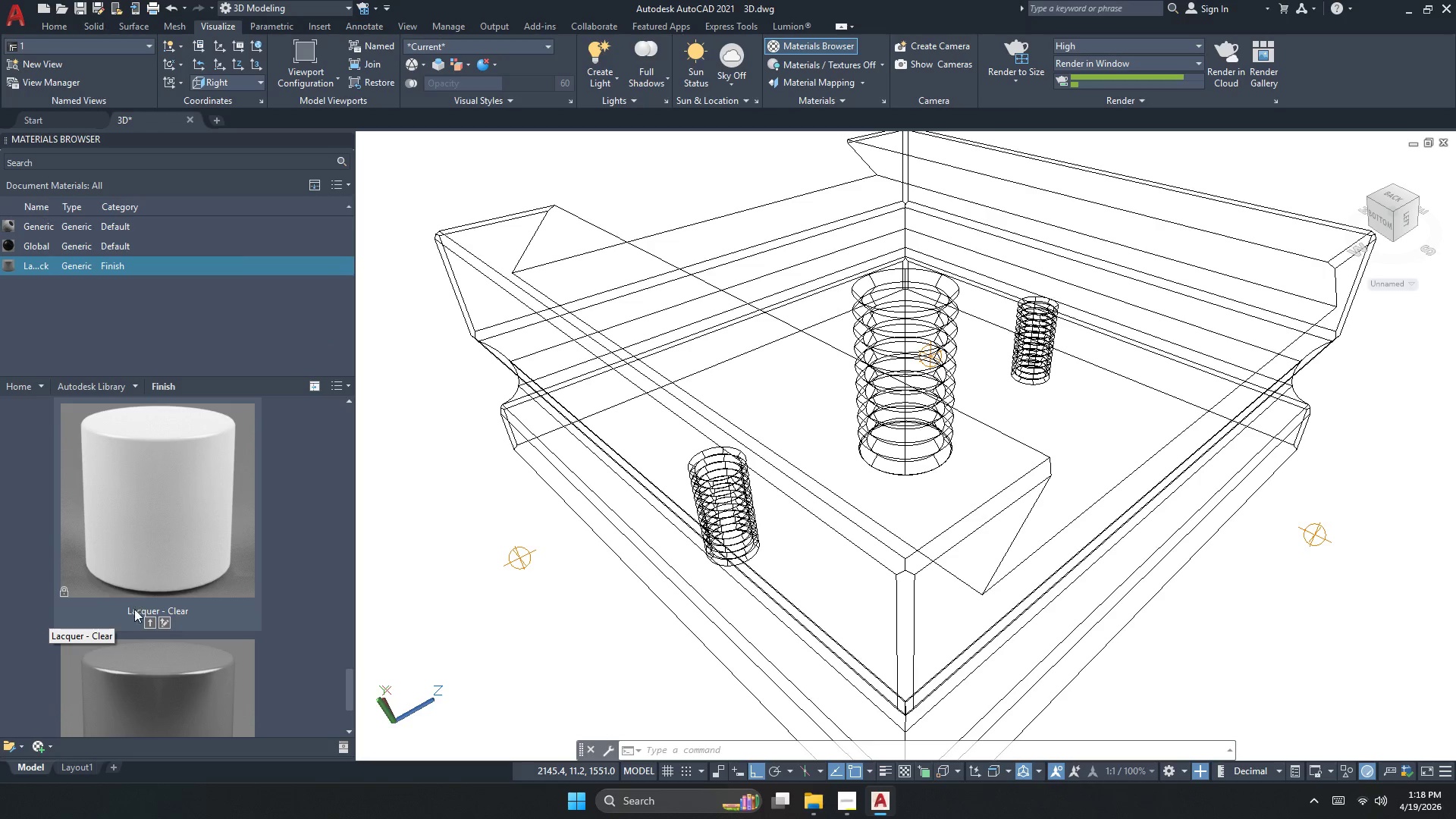 
left_click([632, 449])
 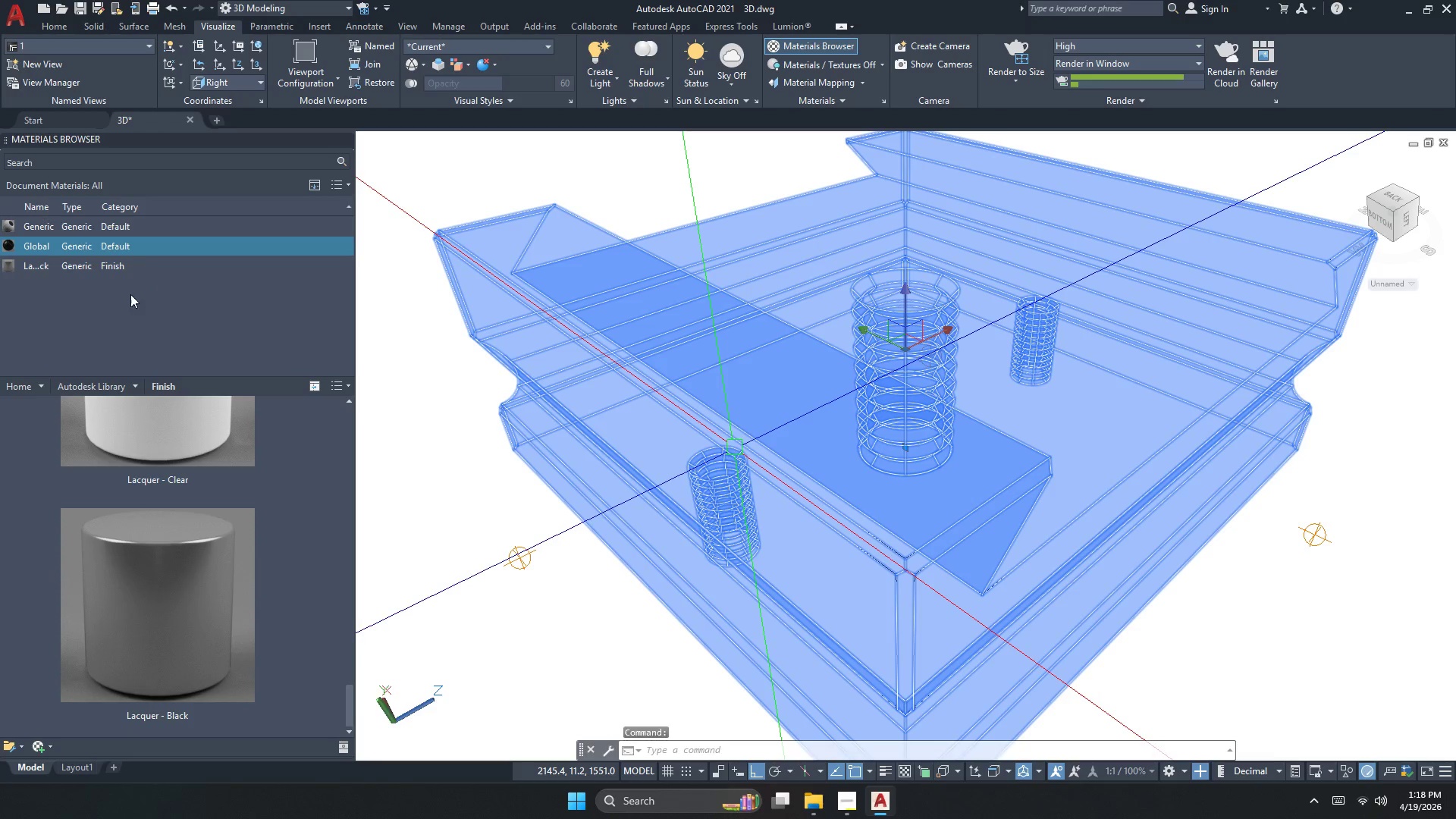 
scroll: coordinate [178, 563], scroll_direction: down, amount: 3.0
 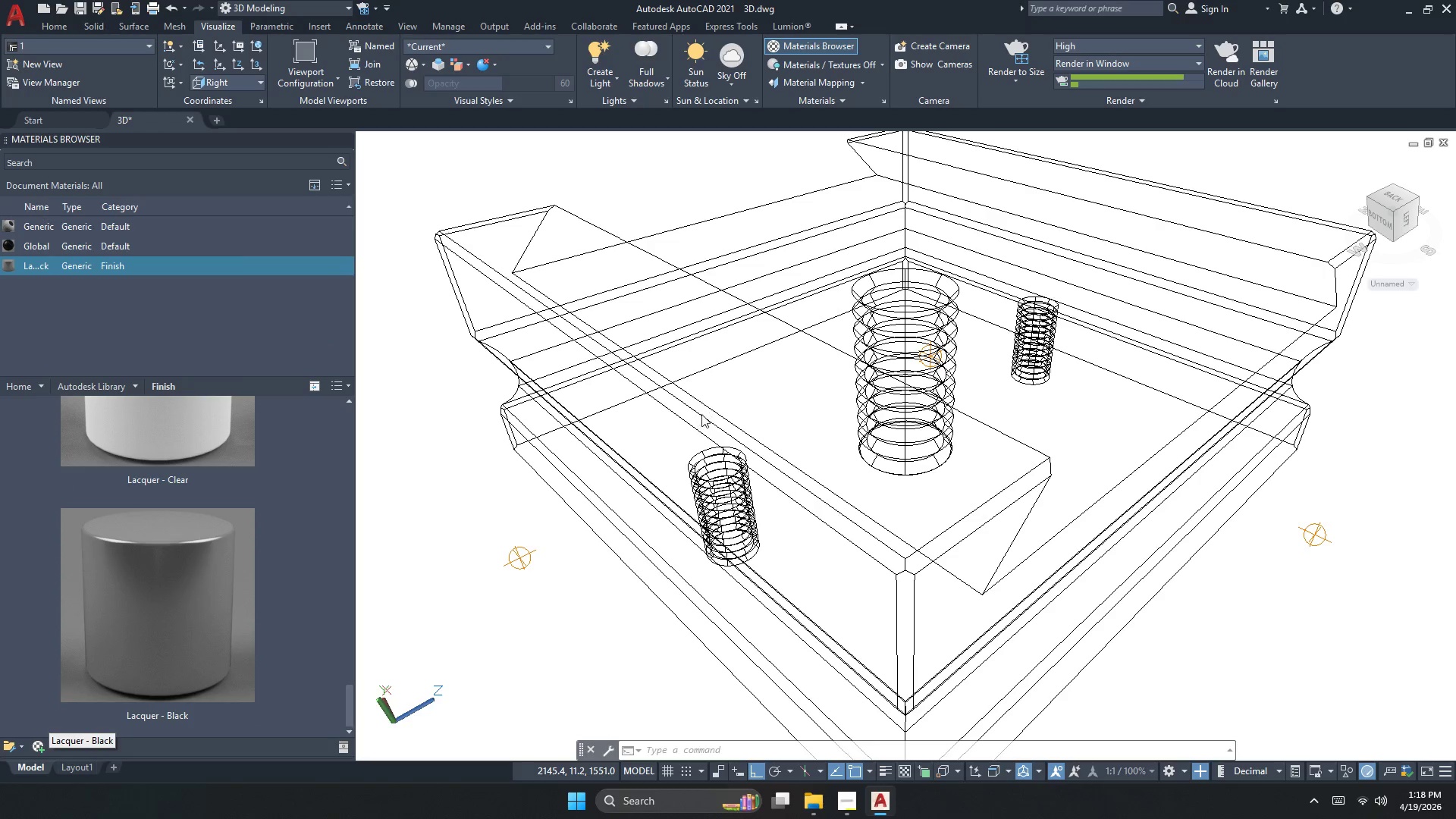 
right_click([142, 269])
 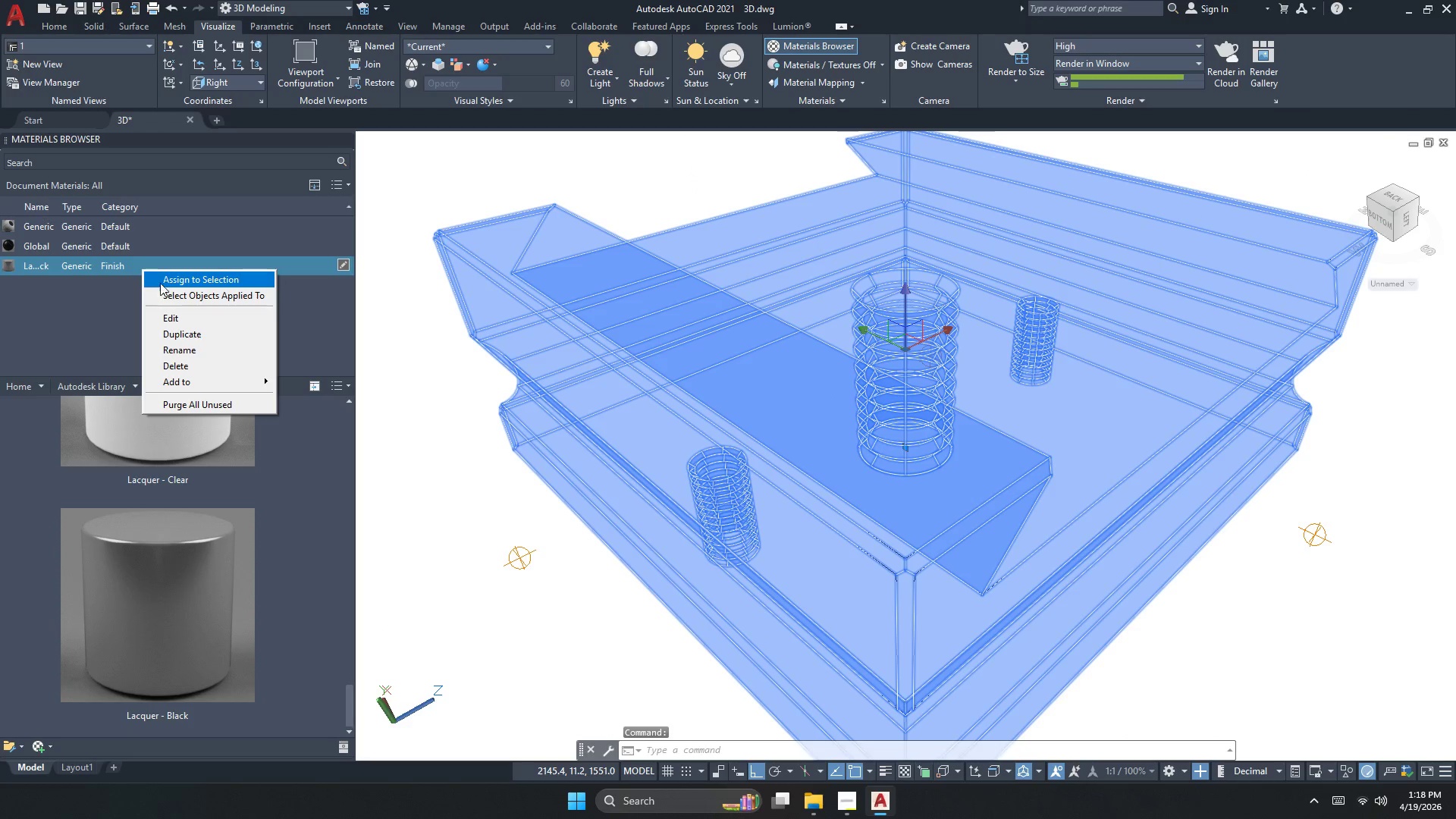 
left_click([161, 283])
 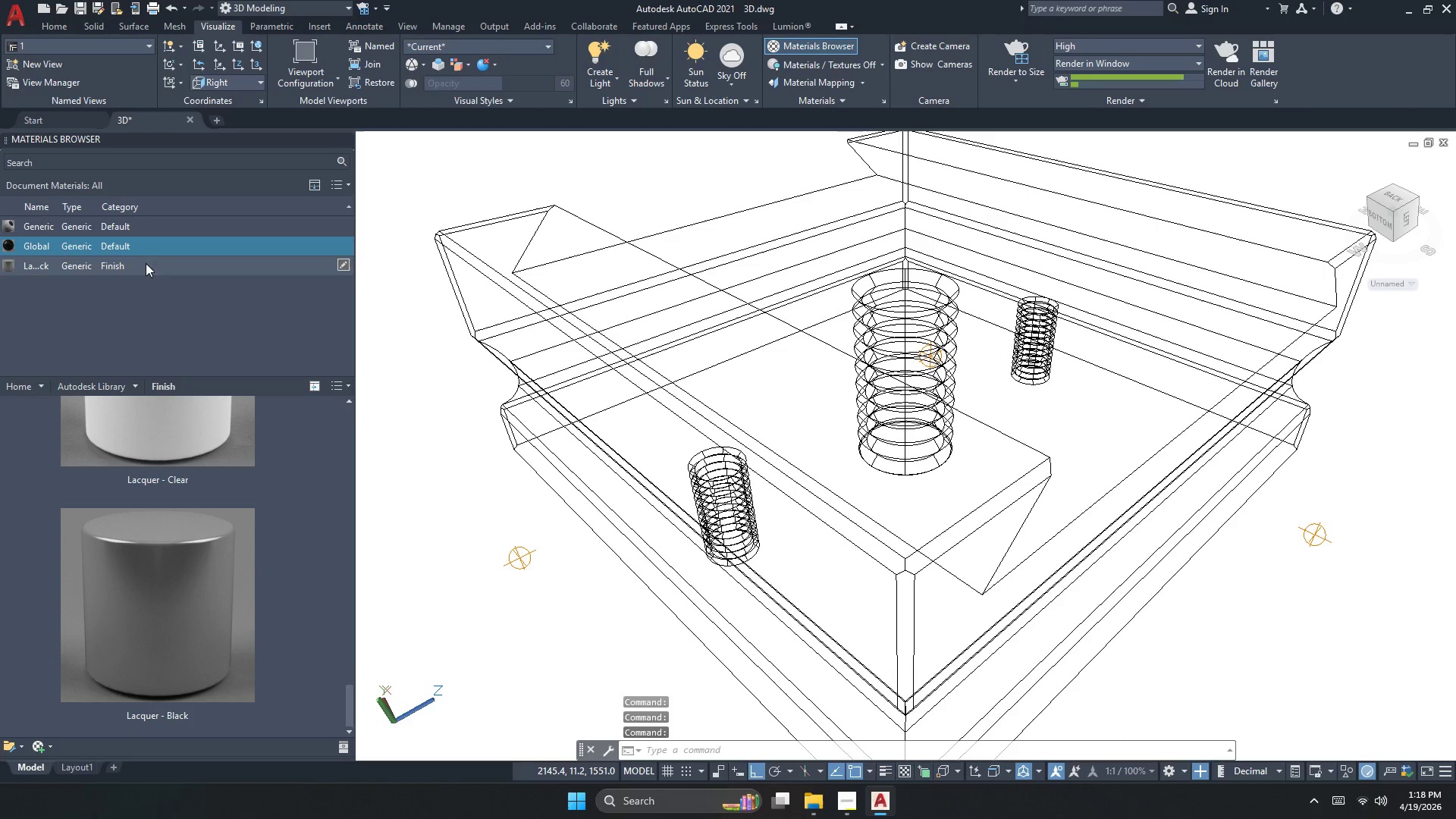 
right_click([122, 243])
 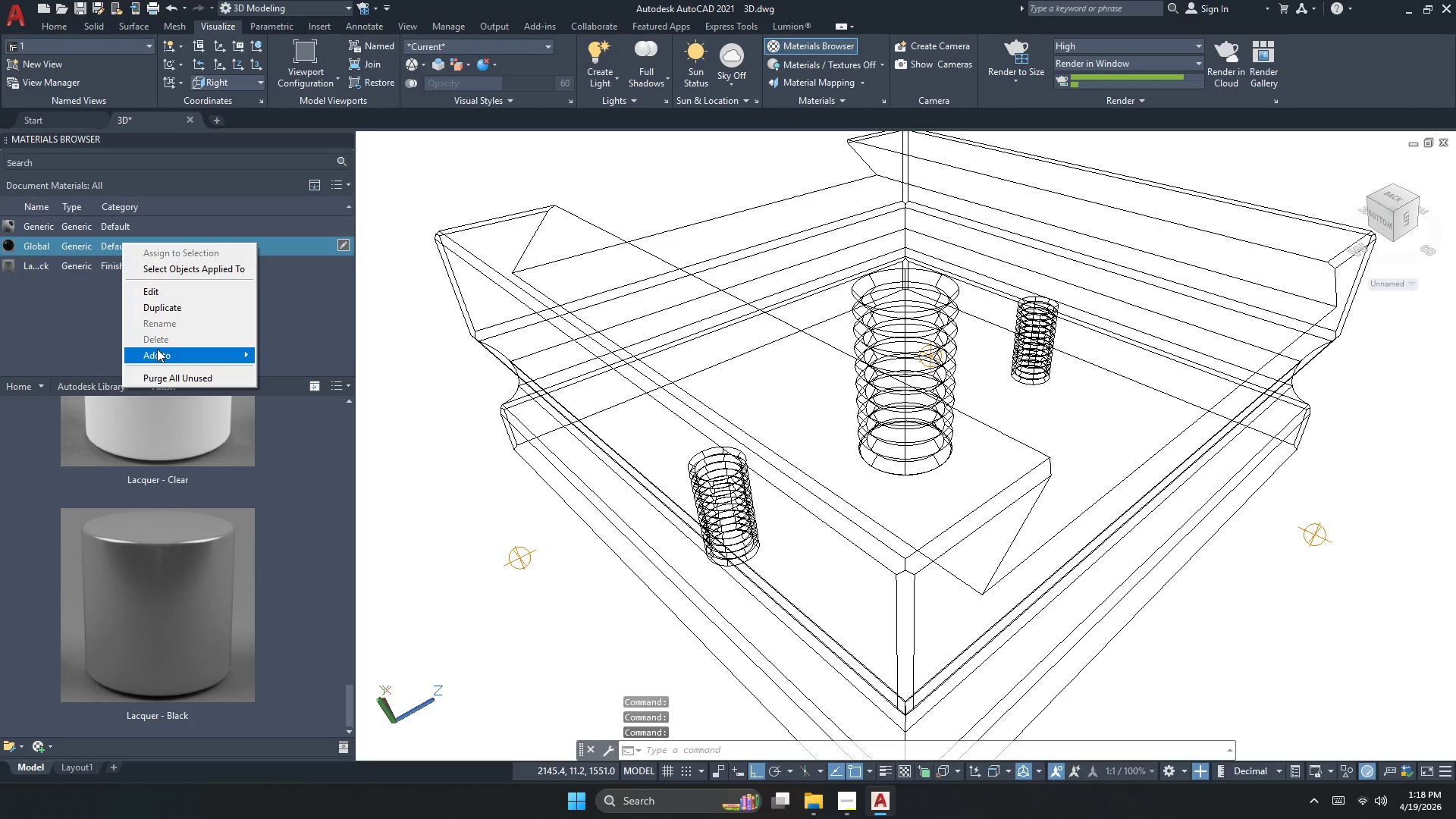 
key(Escape)
 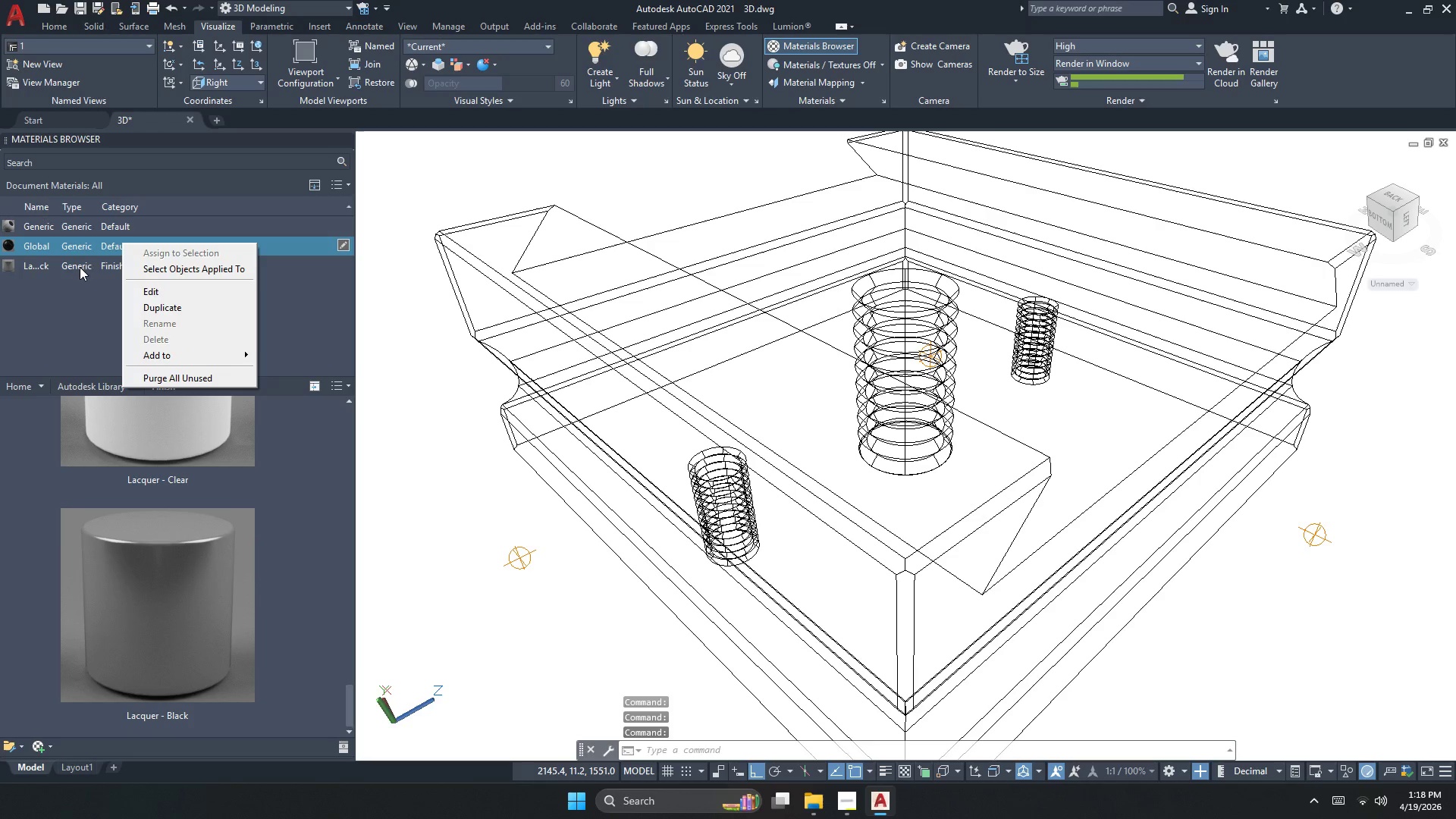 
left_click([80, 265])
 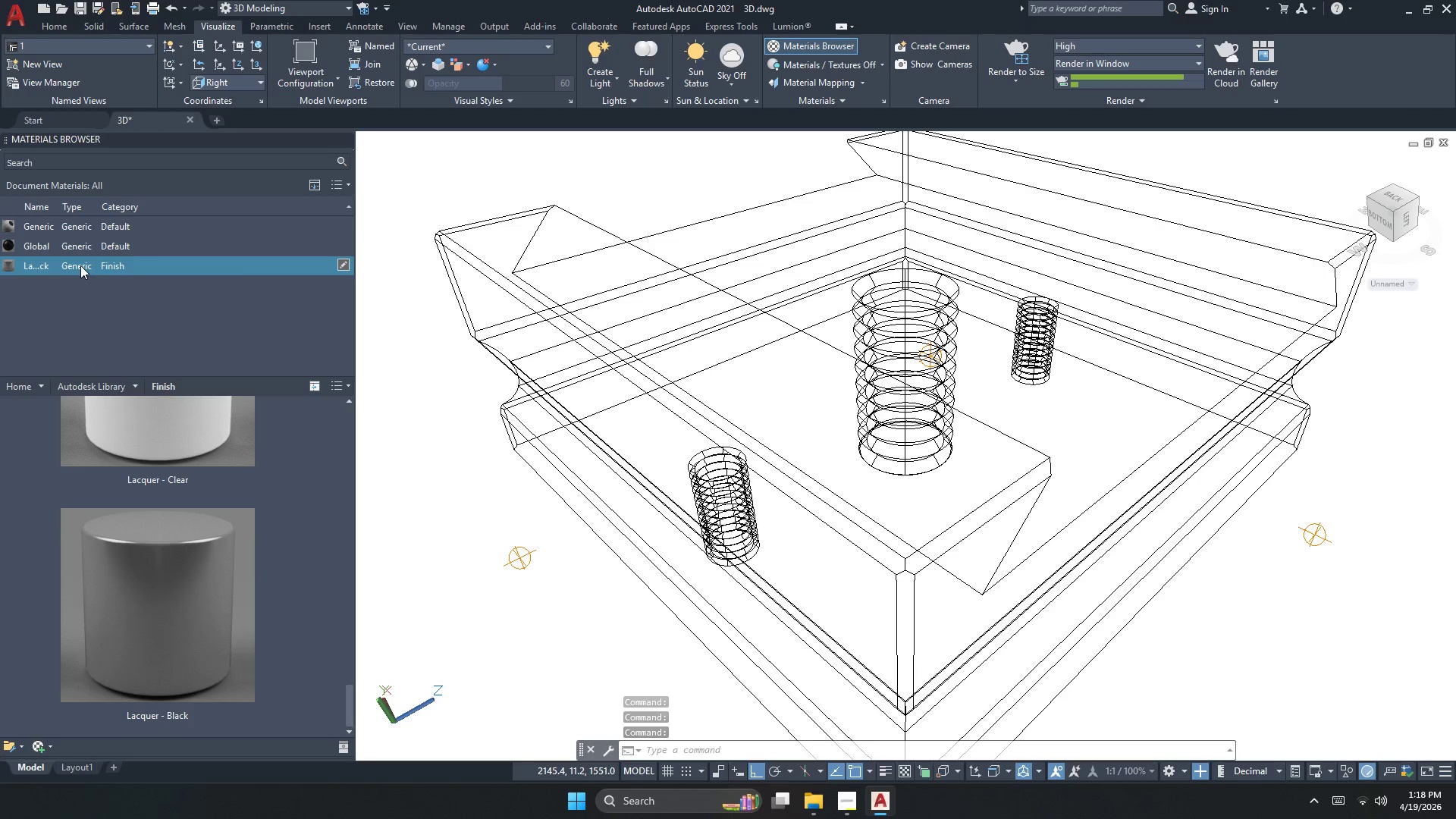 
right_click([80, 265])
 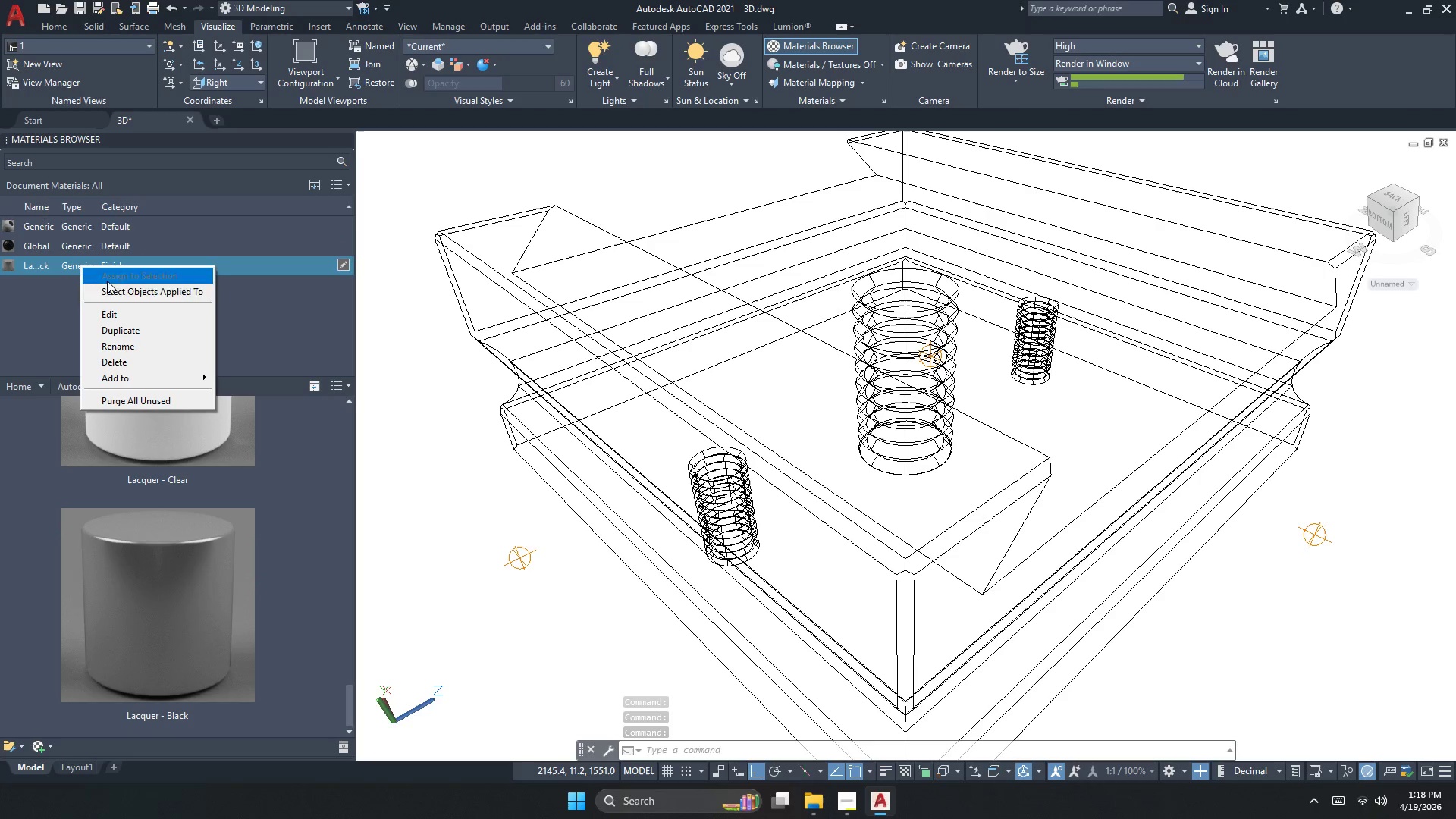 
left_click([112, 287])
 